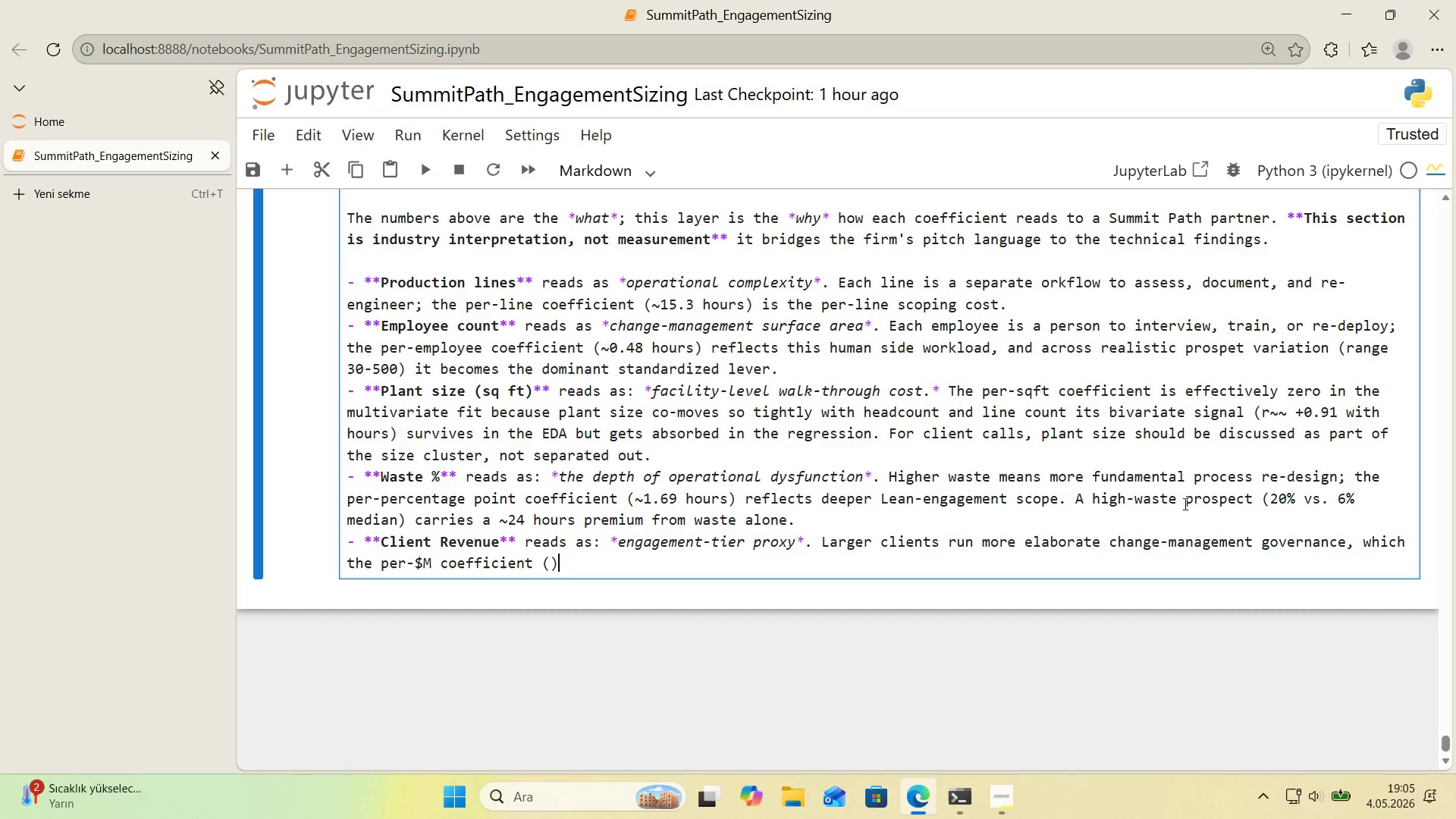 
key(ArrowLeft)
 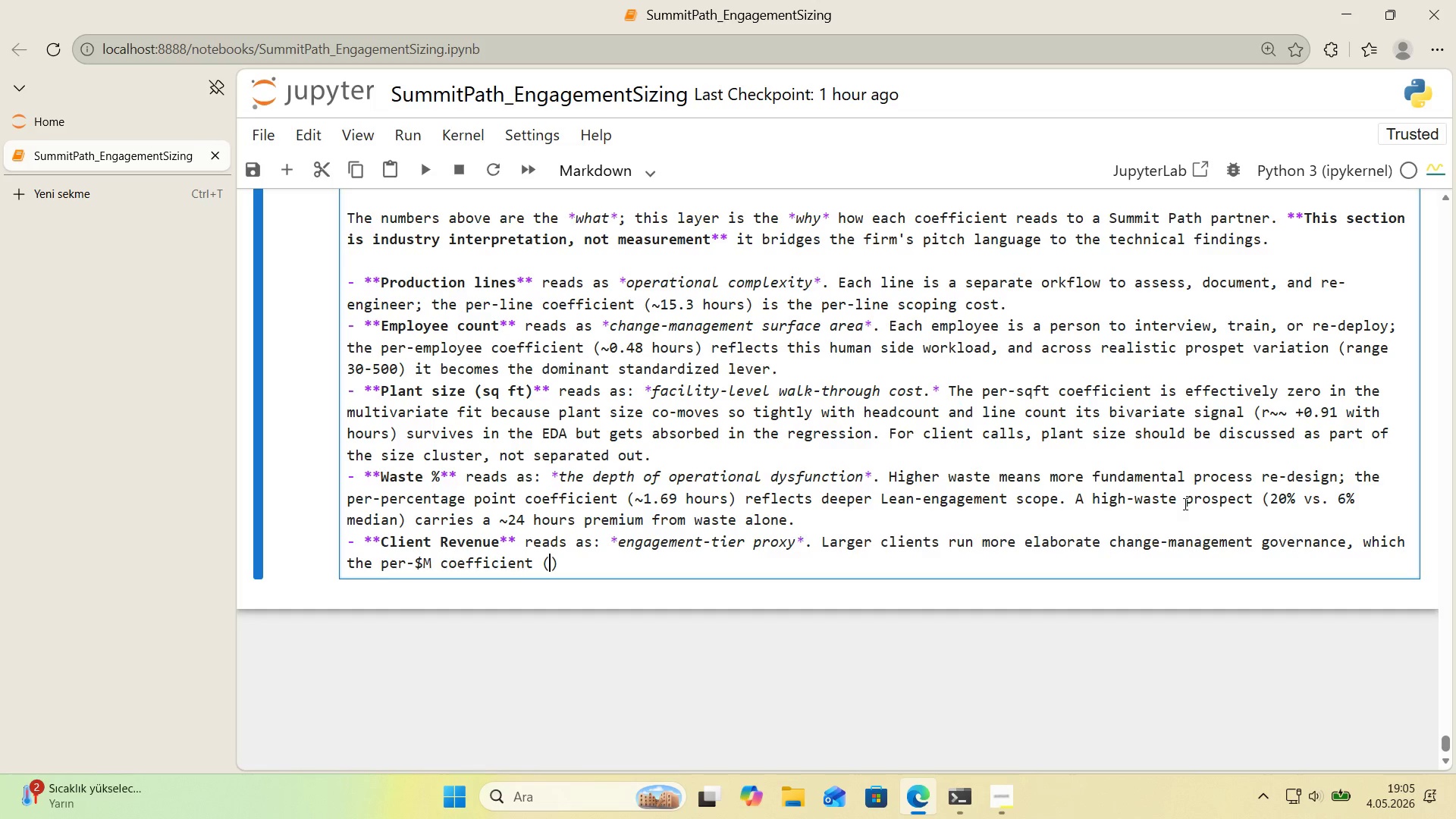 
key(Control+ControlLeft)
 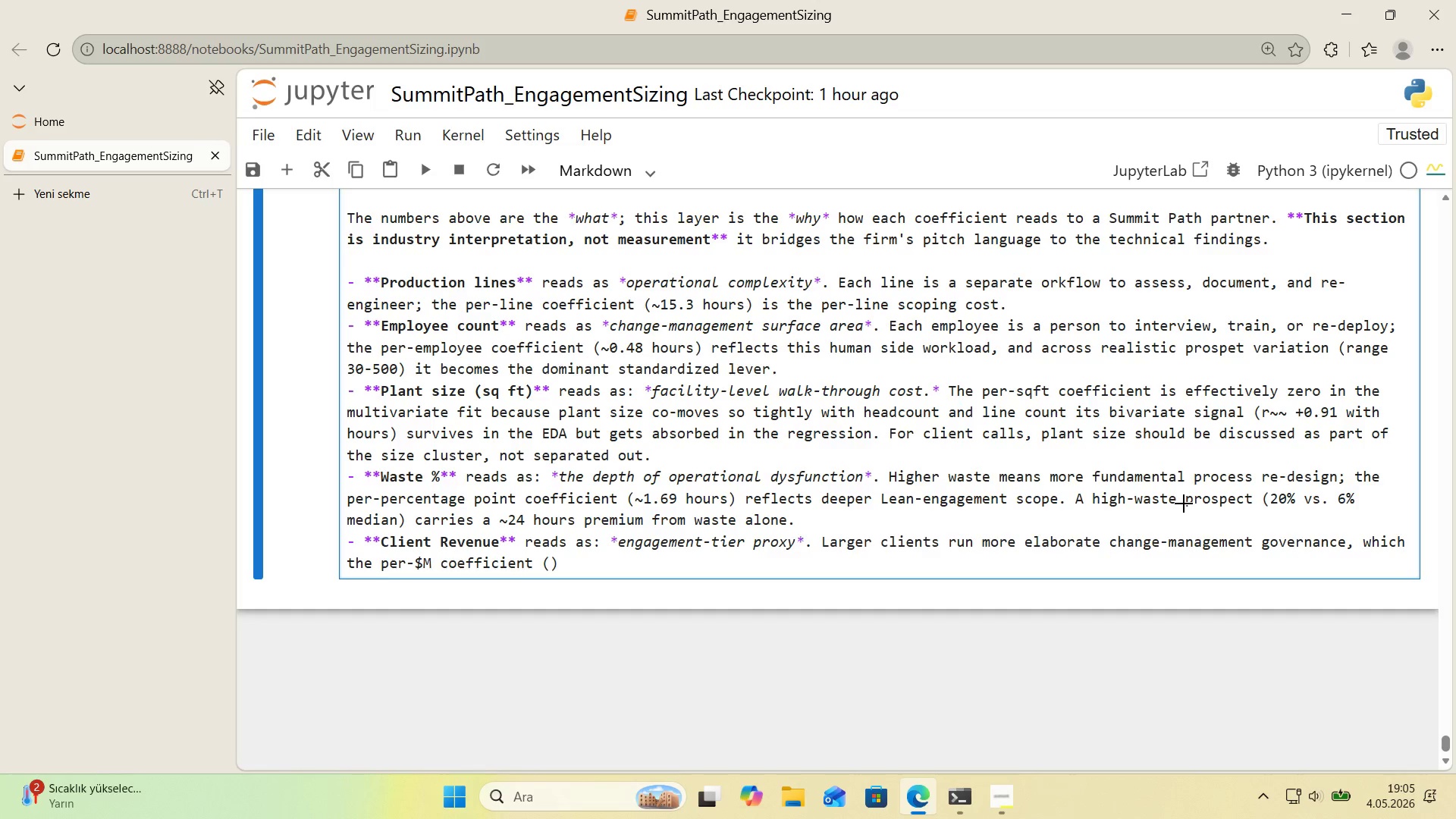 
key(Alt+Control+AltRight)
 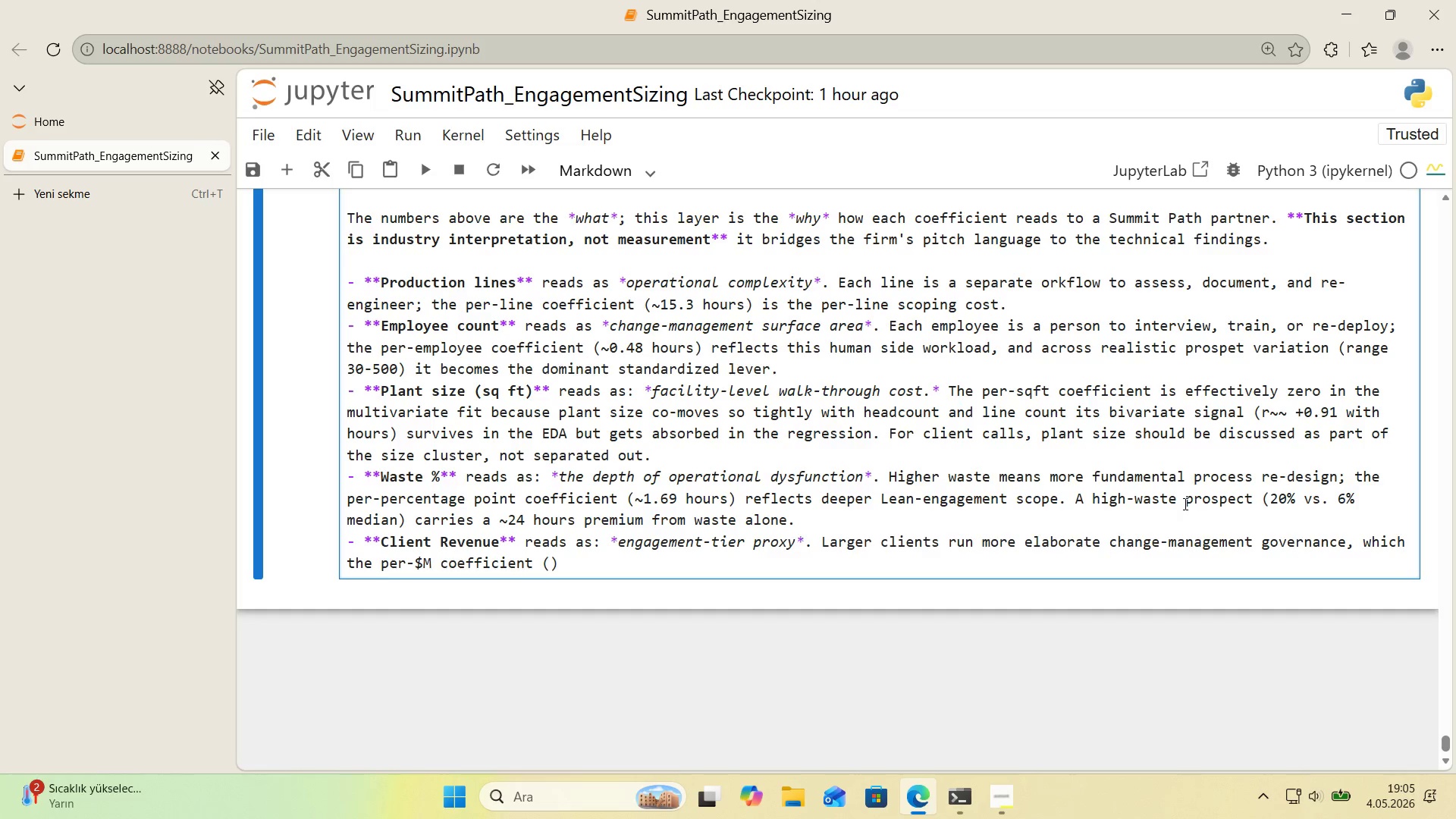 
key(Alt+Control+BracketRight)
 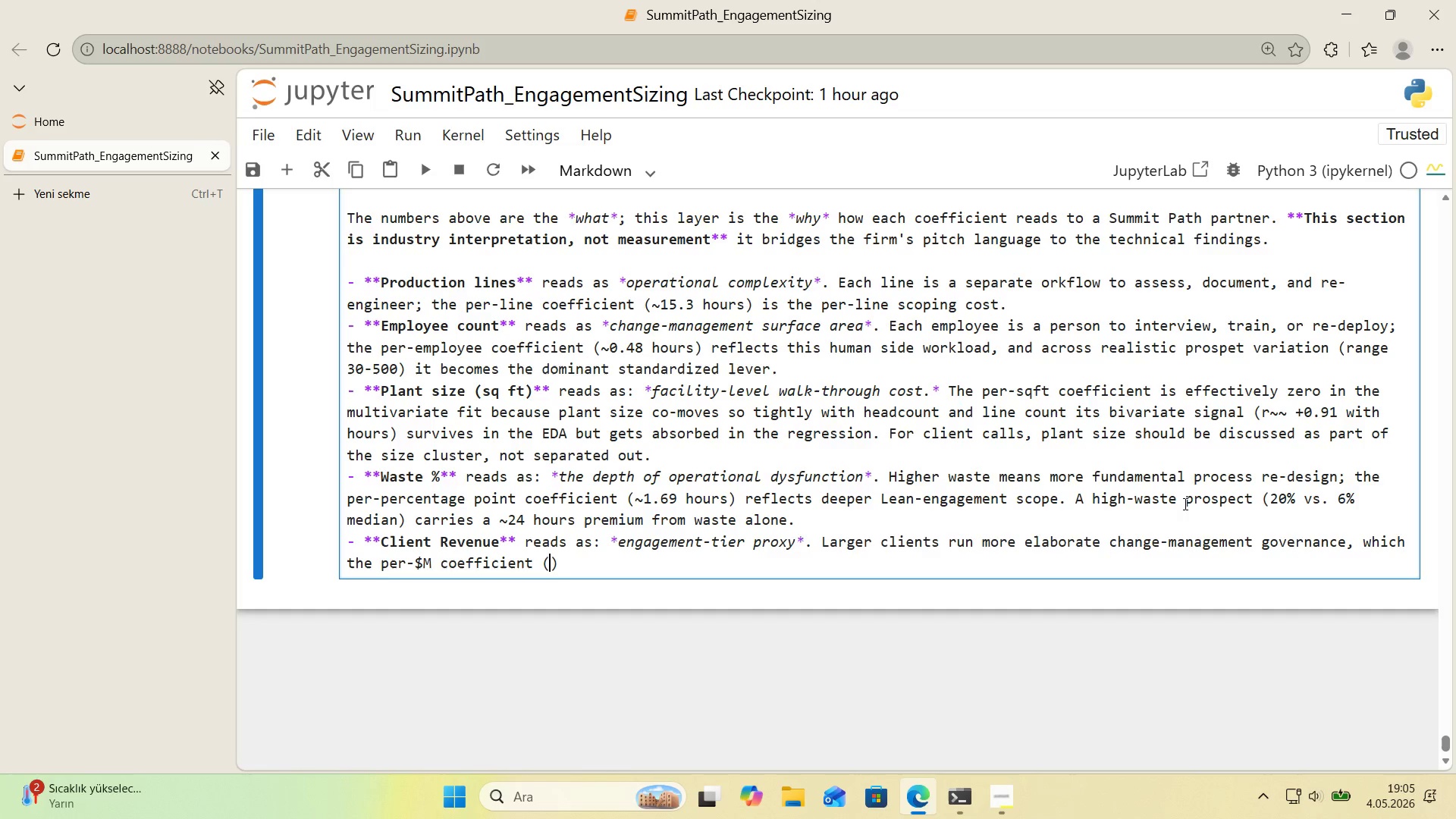 
key(Numpad0)
 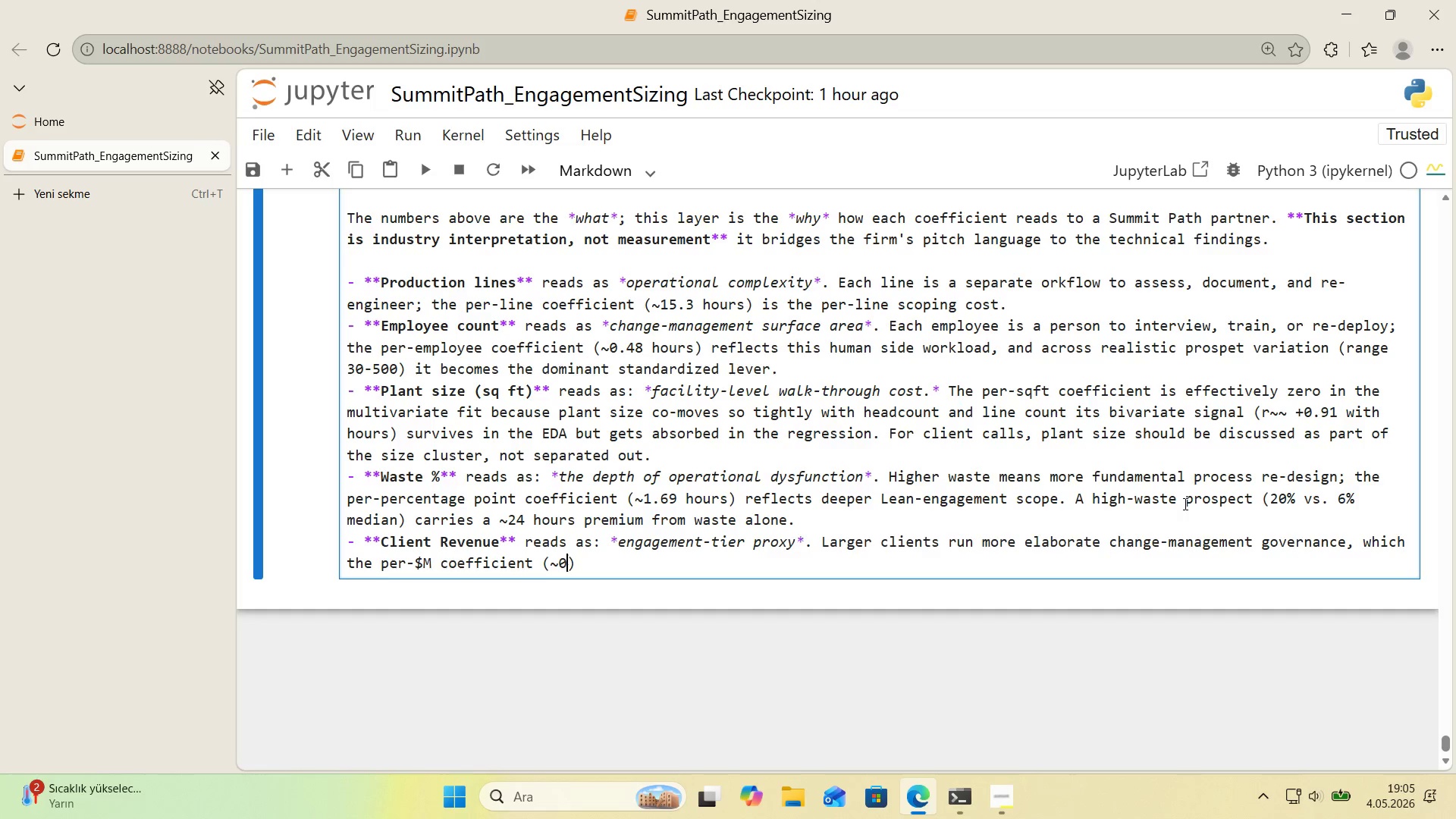 
key(Period)
 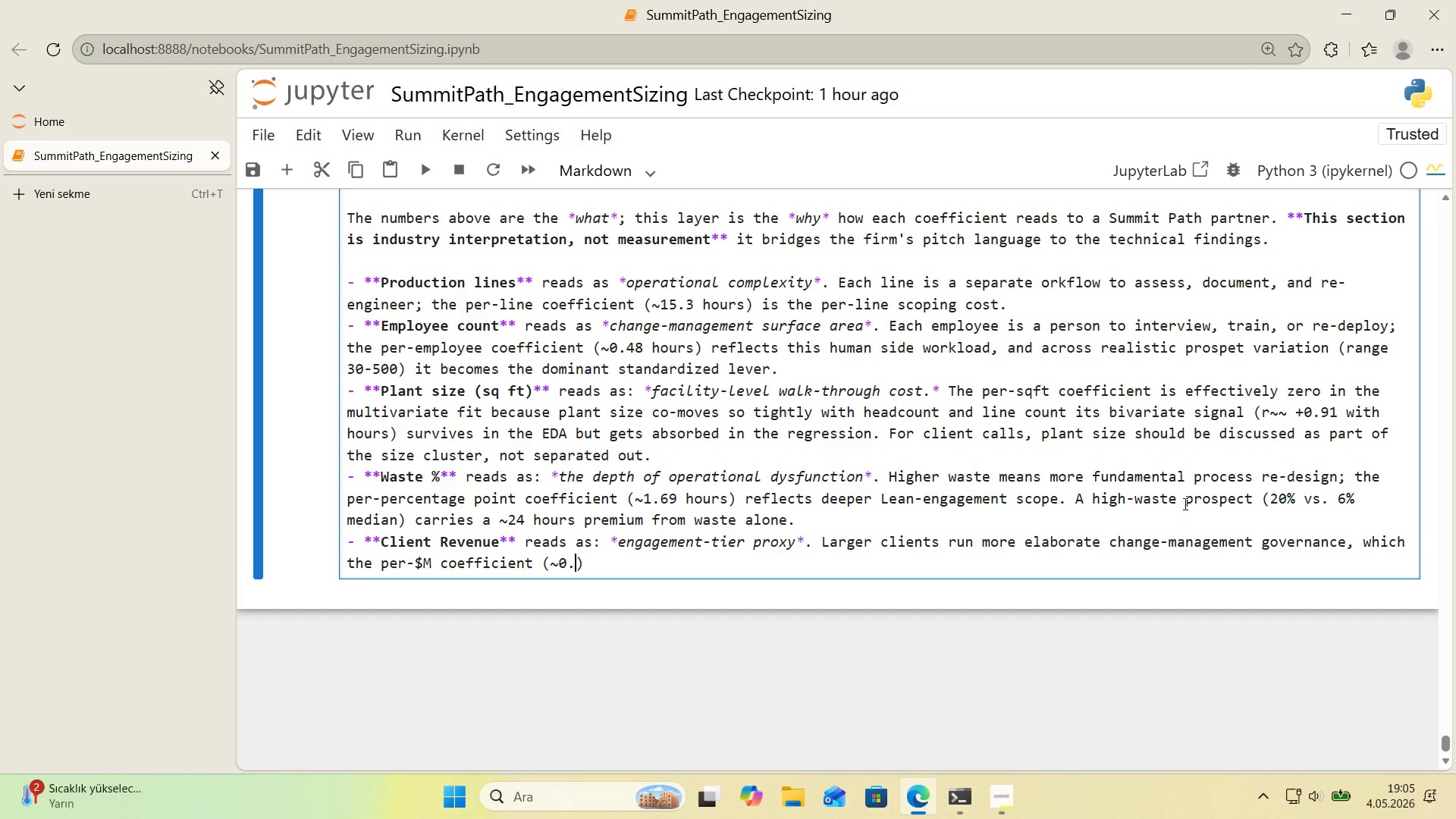 
key(Numpad3)
 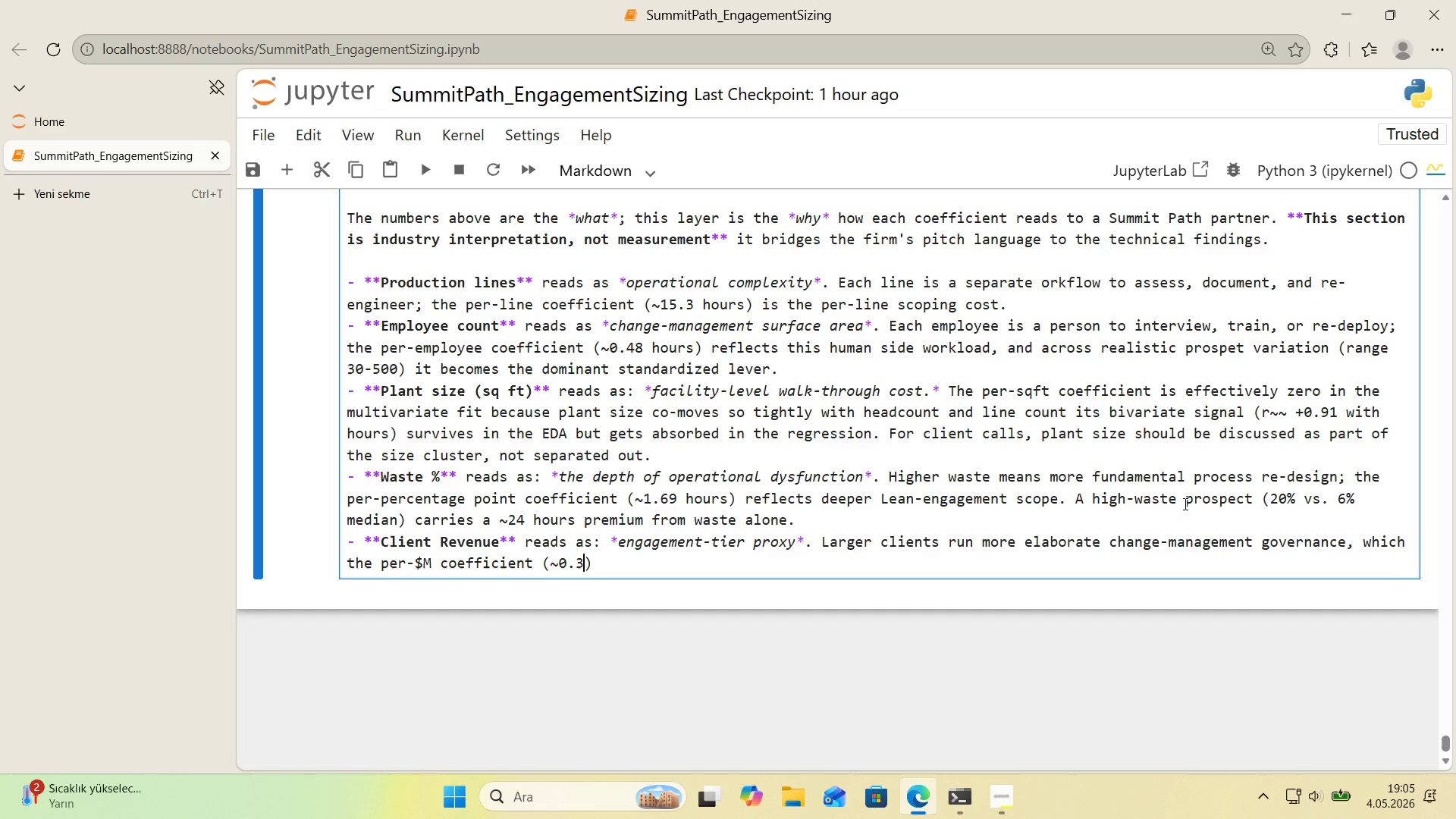 
key(Numpad5)
 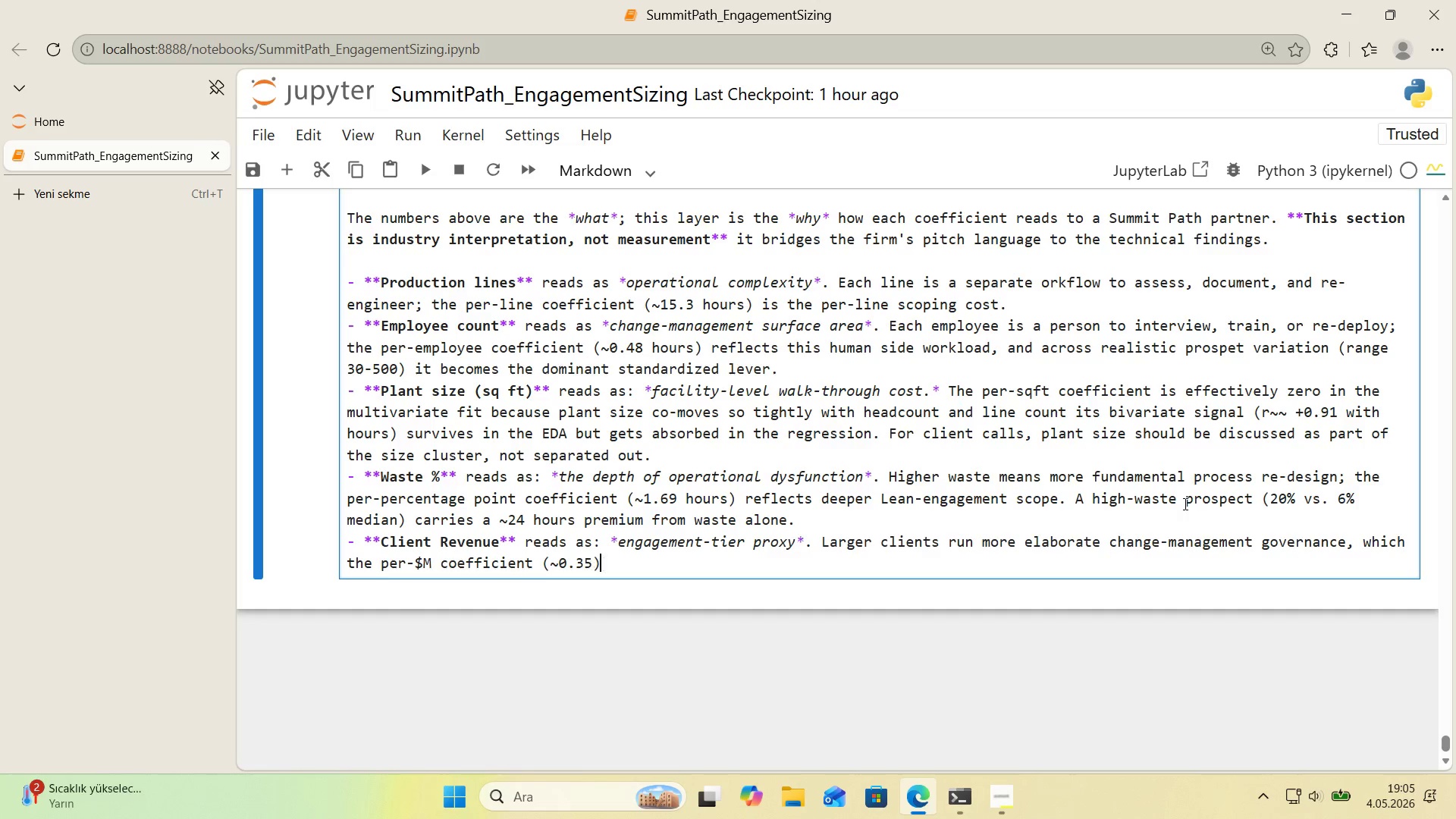 
key(ArrowRight)
 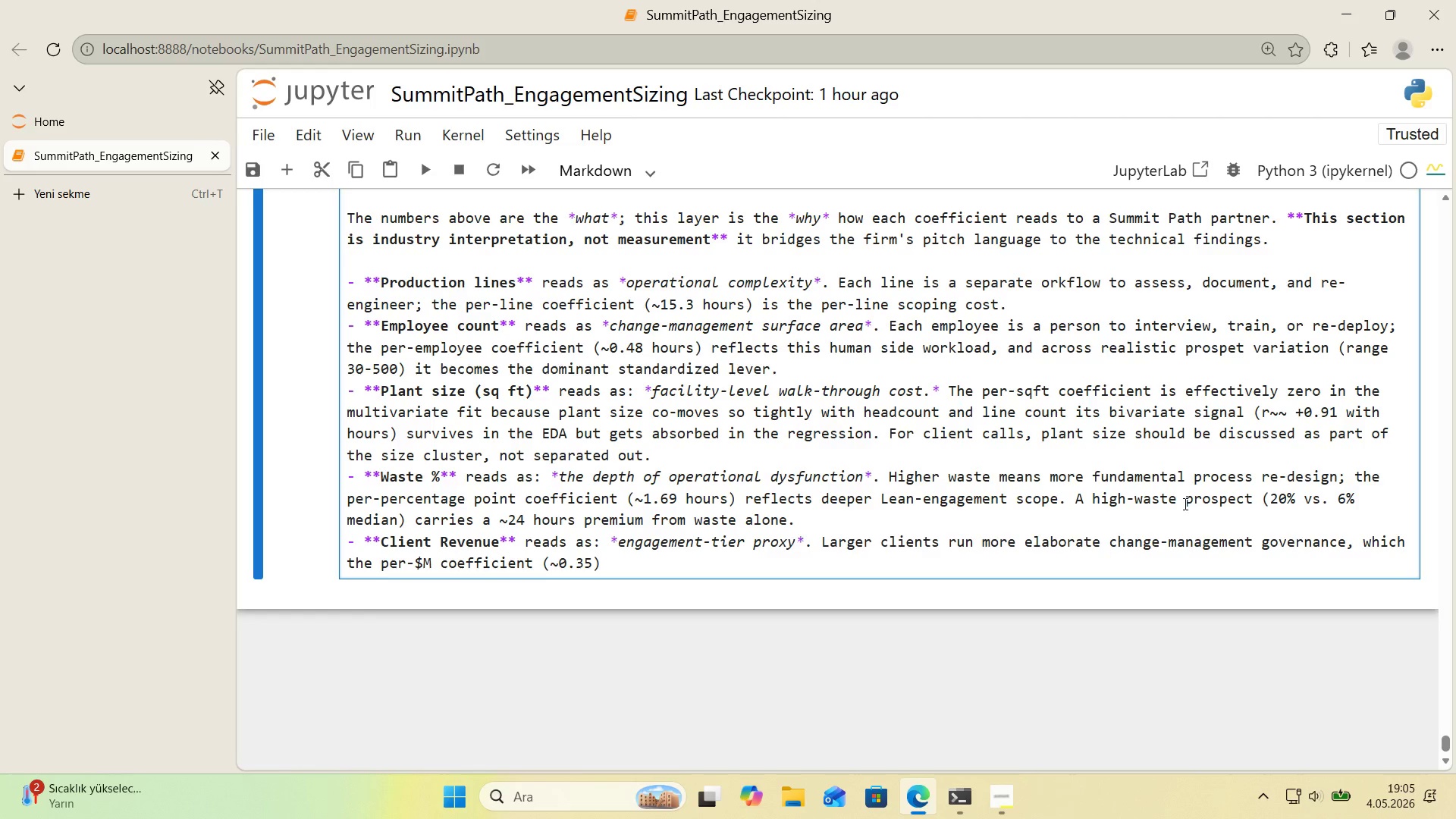 
type( 's meant to absorb though by construct'on 't overlaps w'th plant s'ze, so 't )
key(Backspace)
type(s standalone contr'but'on )
 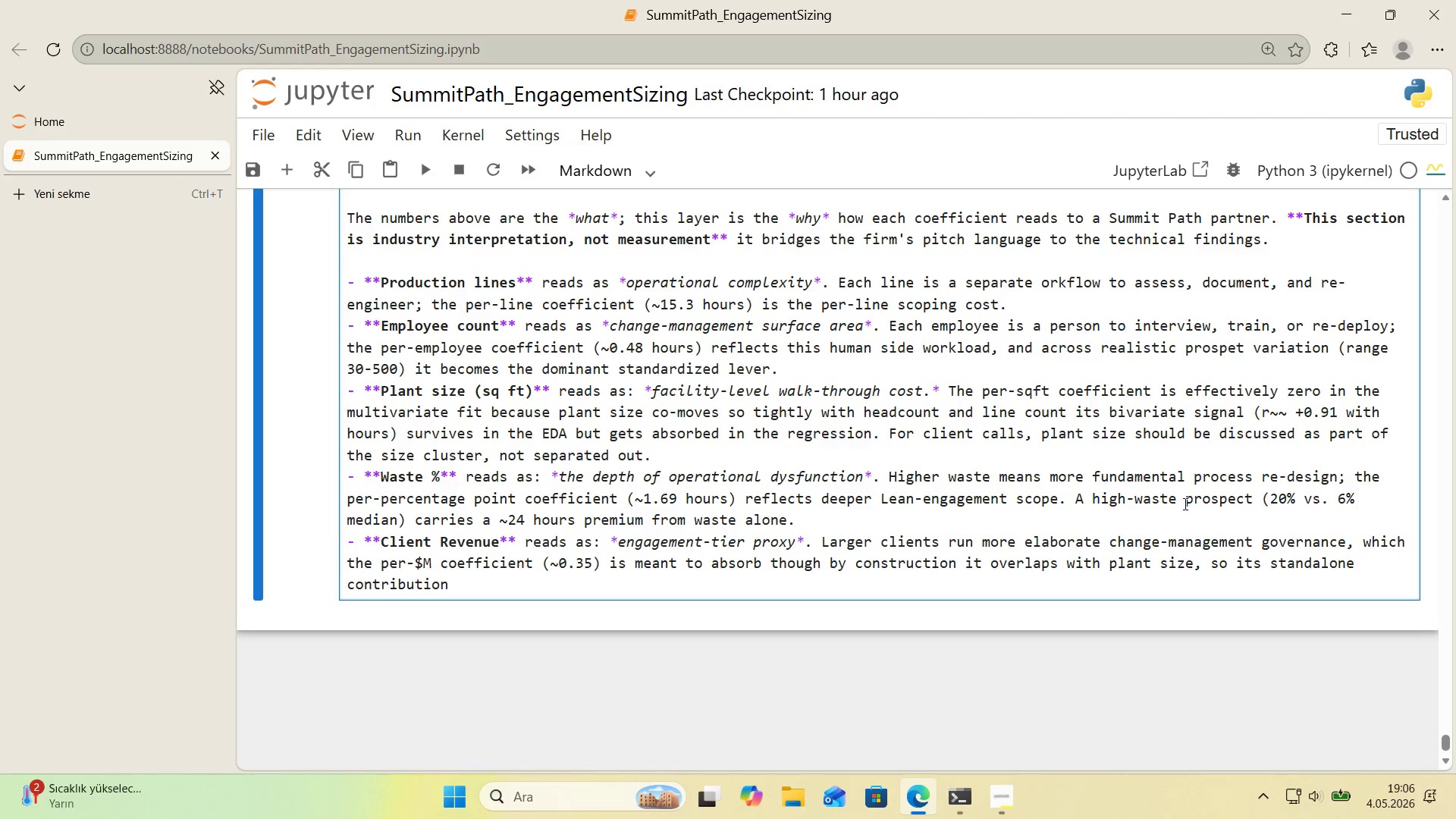 
type(after account'ng for s'ze 's what the recovery check *()
 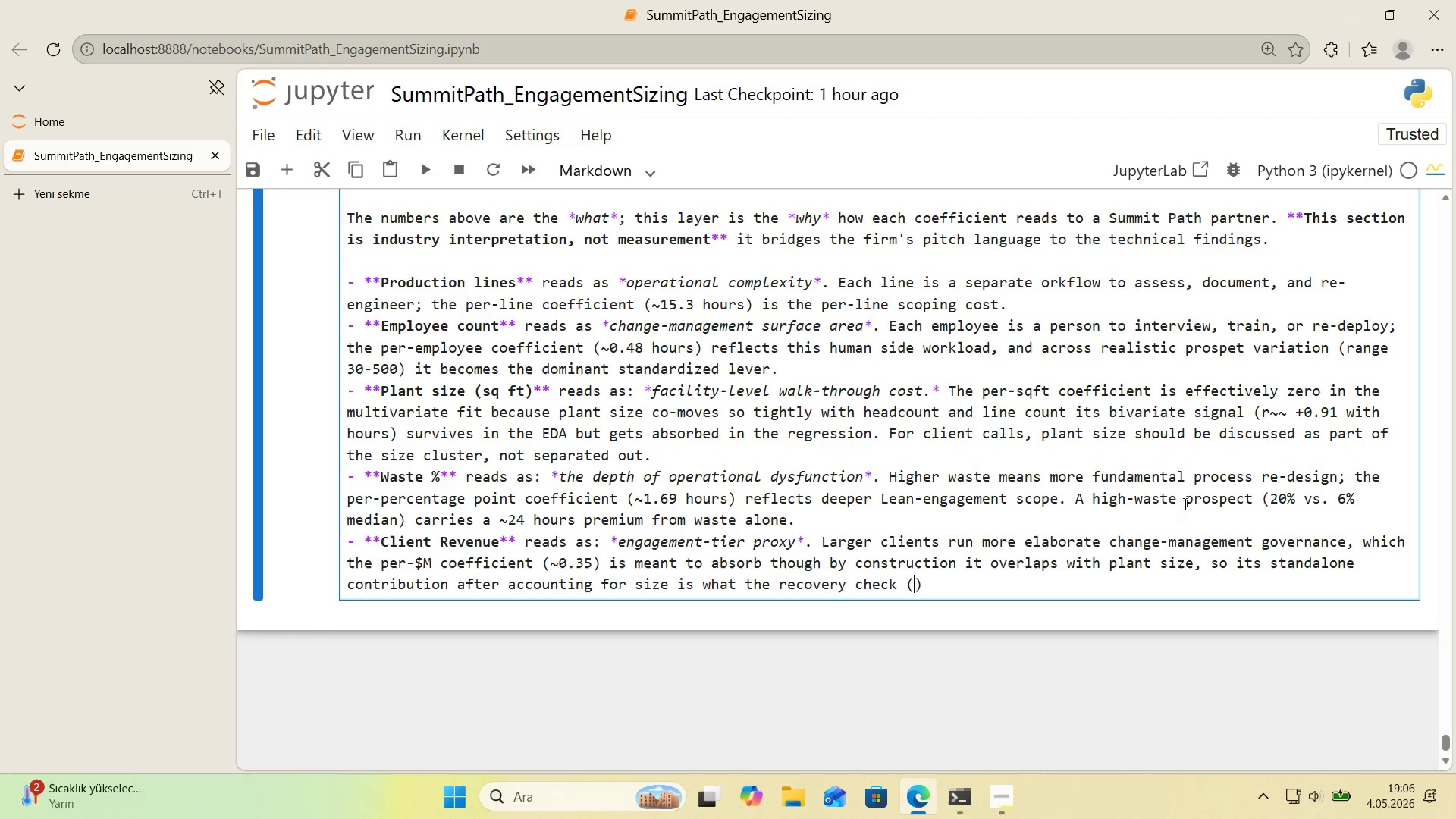 
 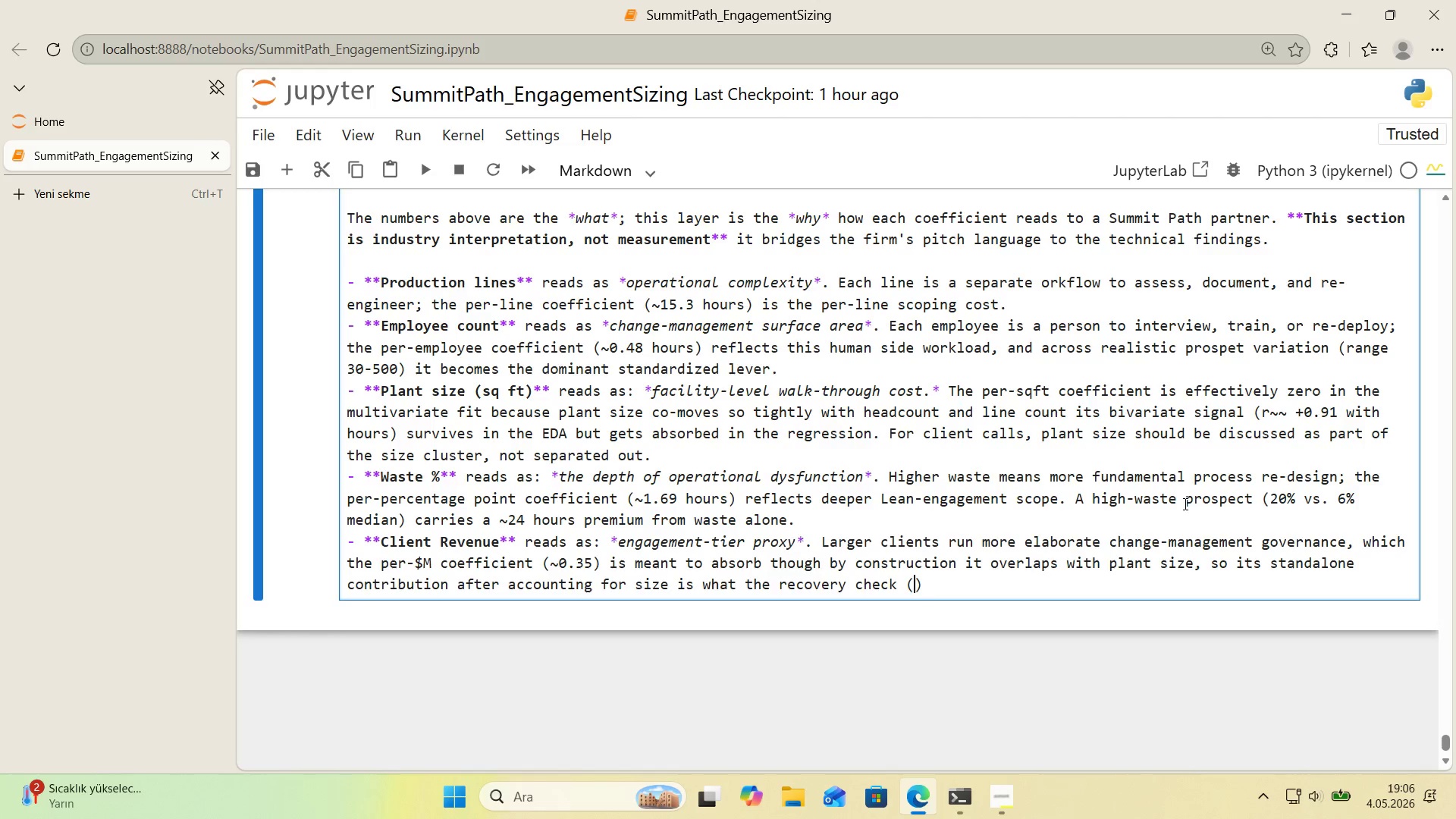 
key(ArrowLeft)
 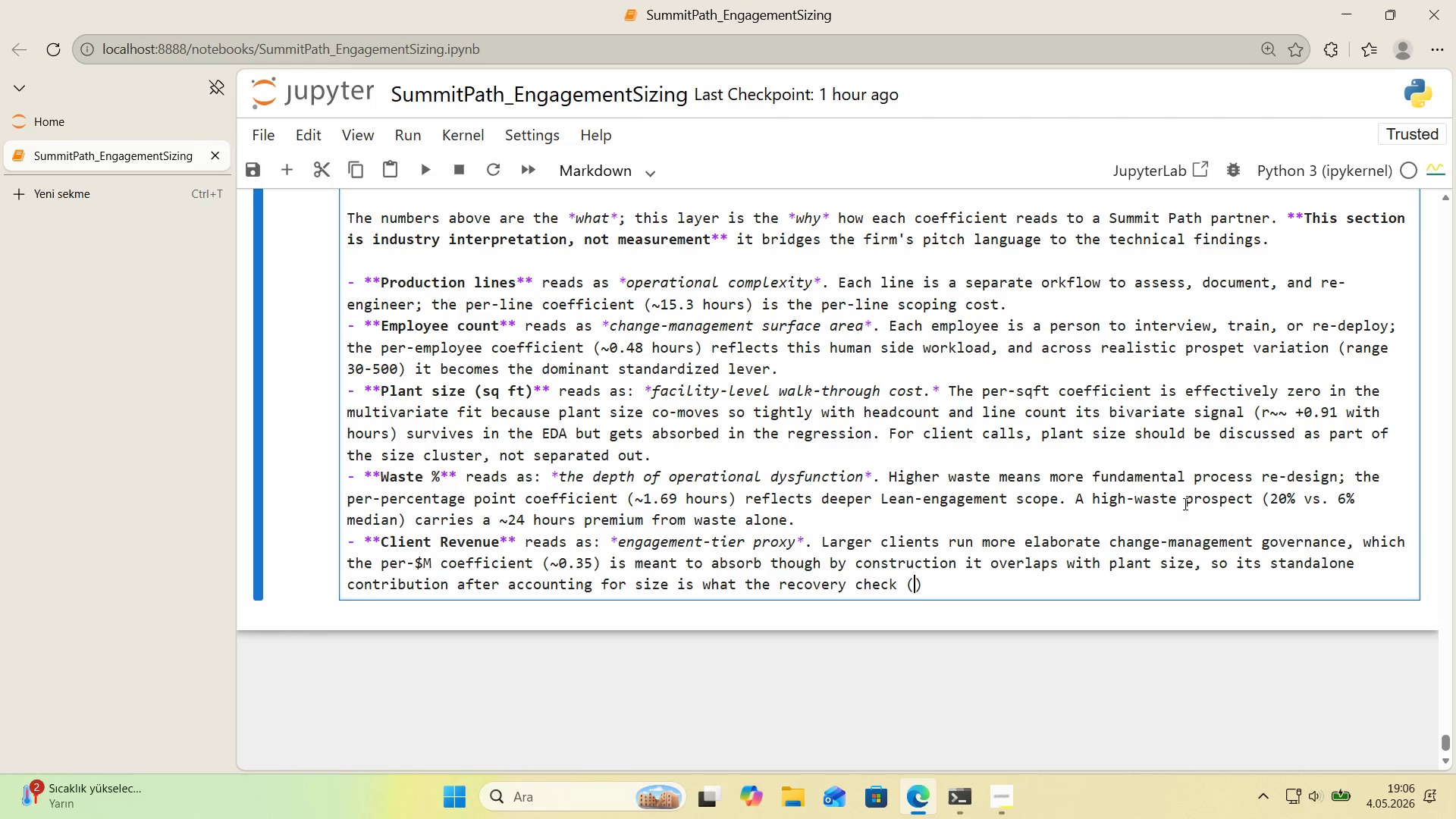 
key(Alt+Control+AltRight)
 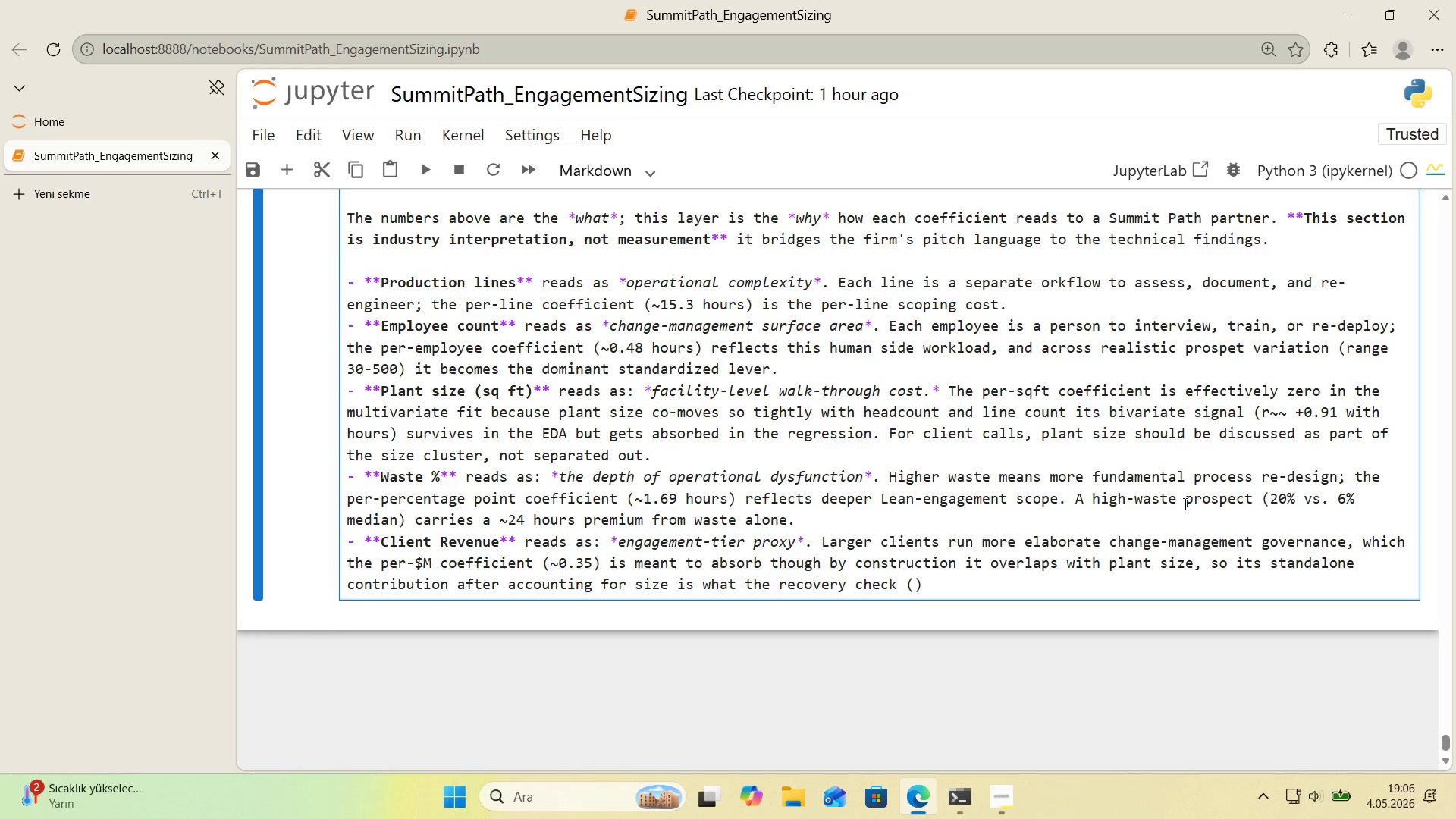 
key(Control+ControlLeft)
 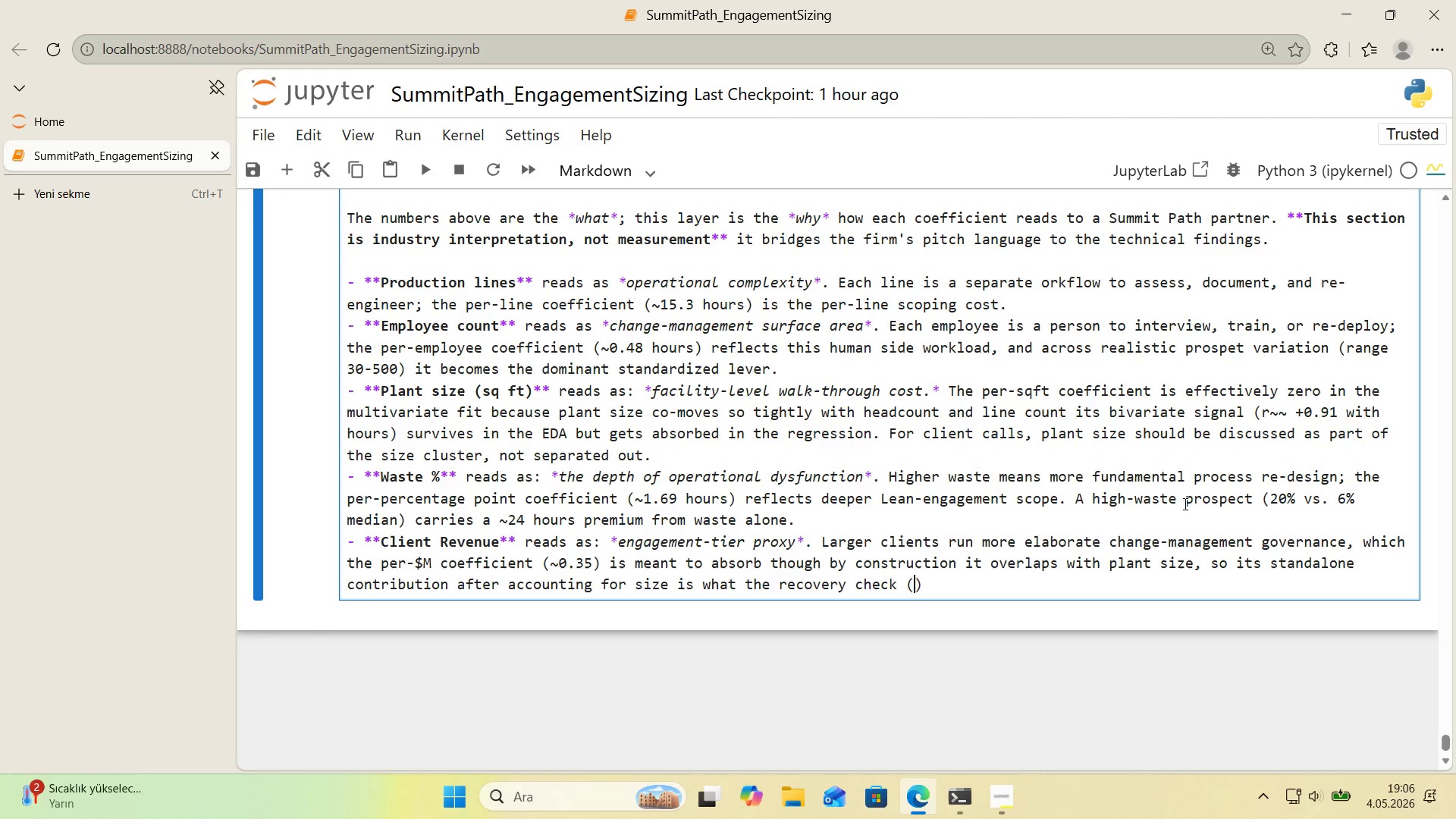 
key(Alt+Control+BracketRight)
 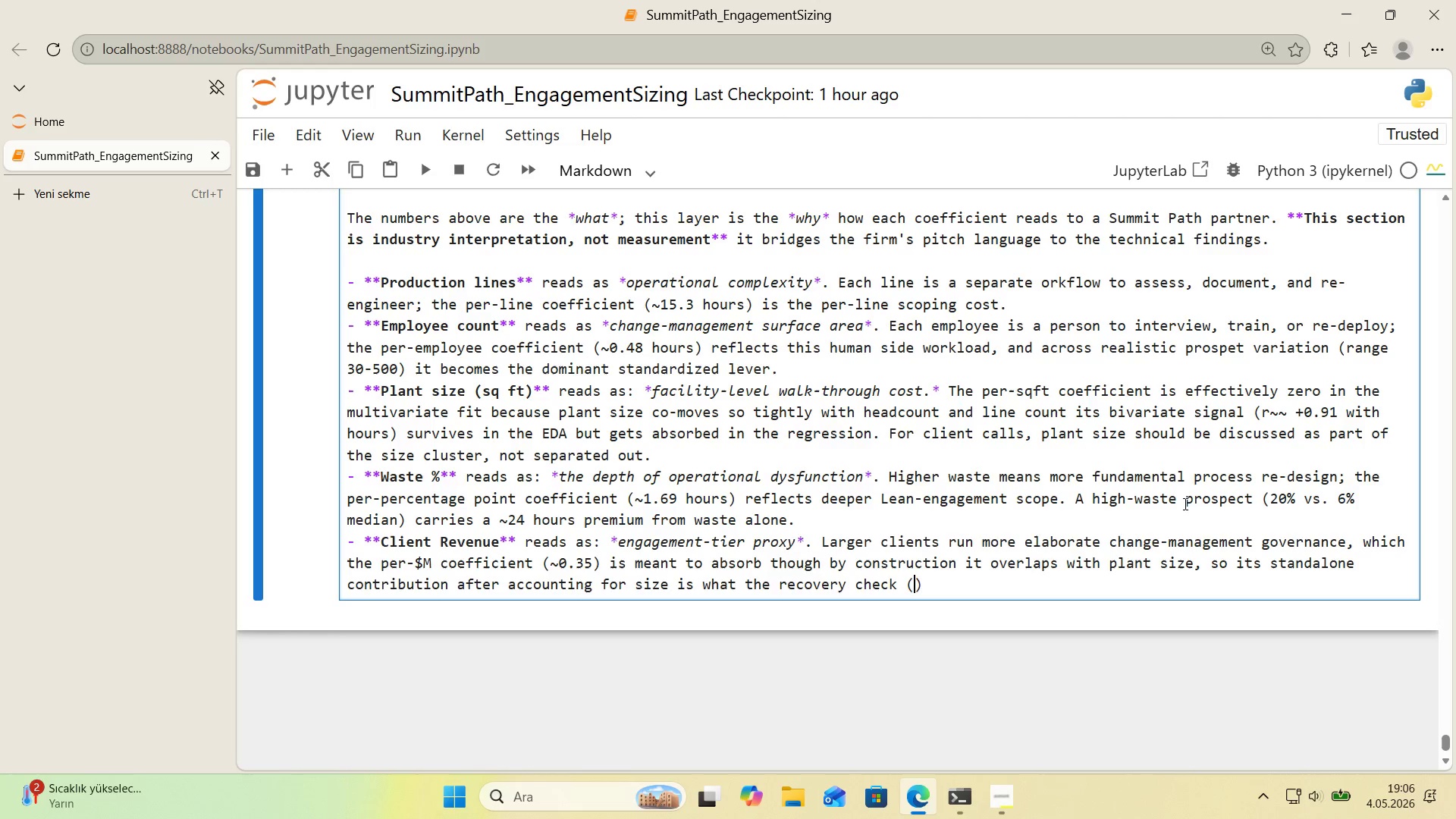 
type(100.5%)
 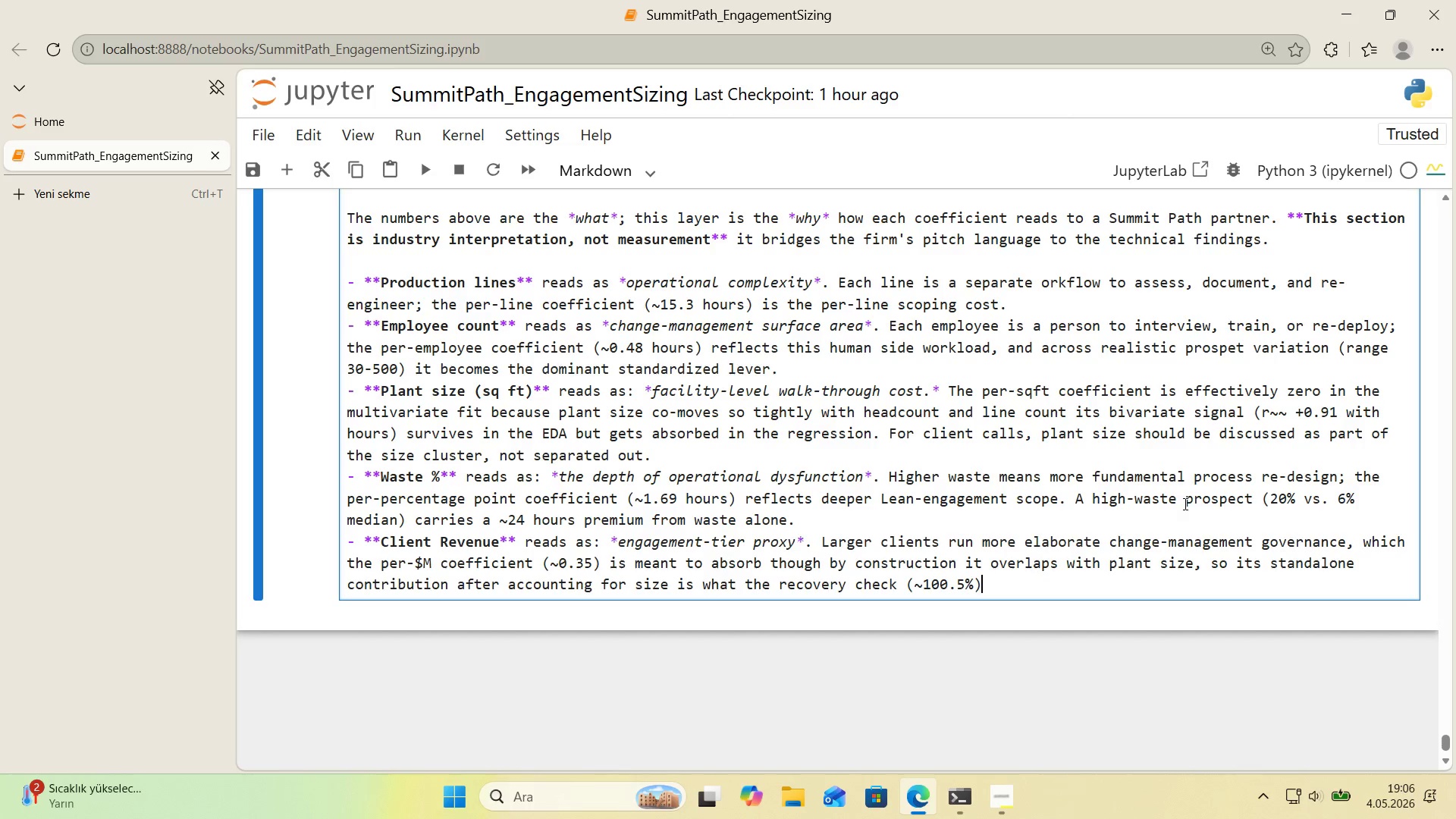 
 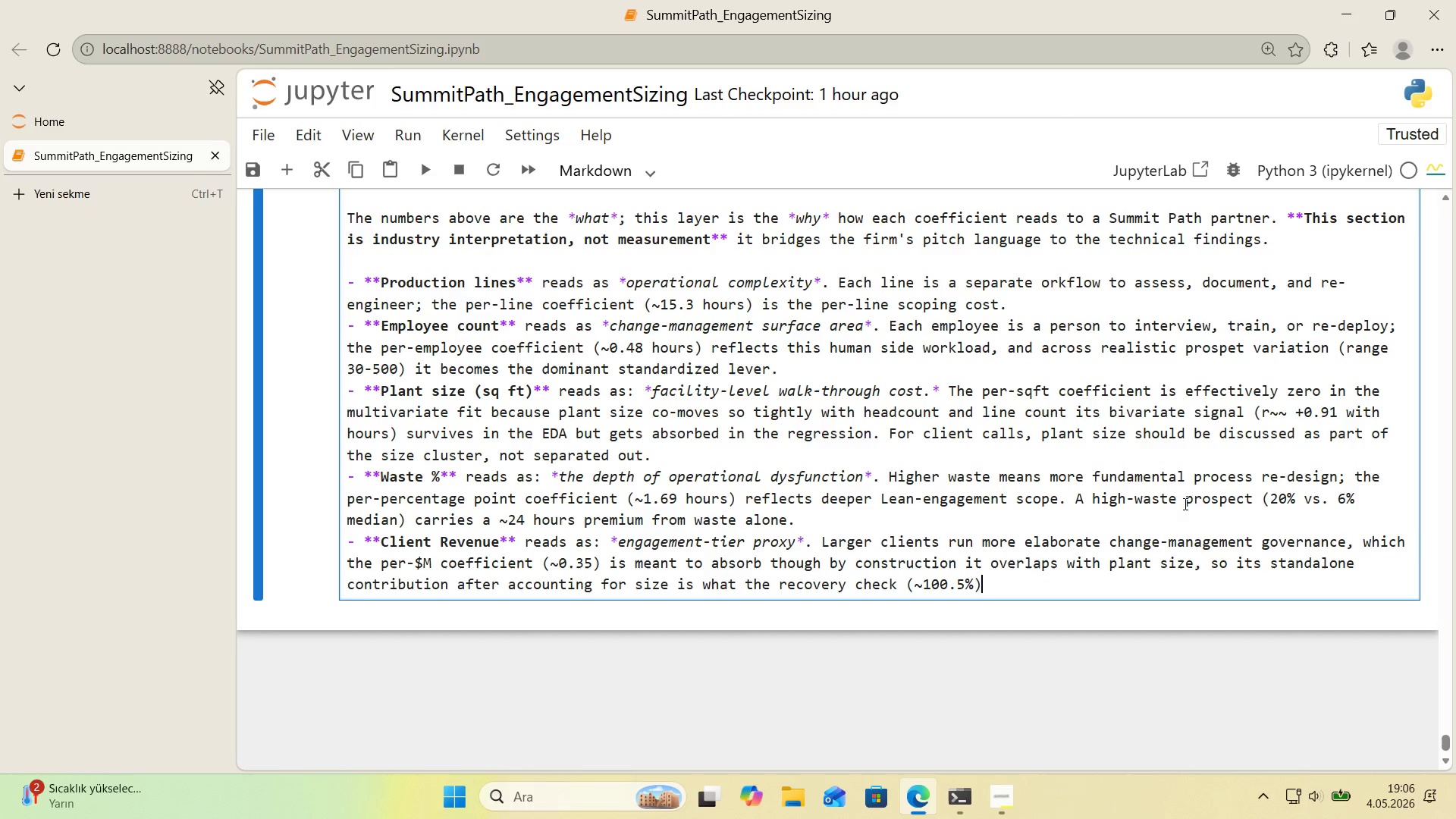 
key(ArrowRight)
 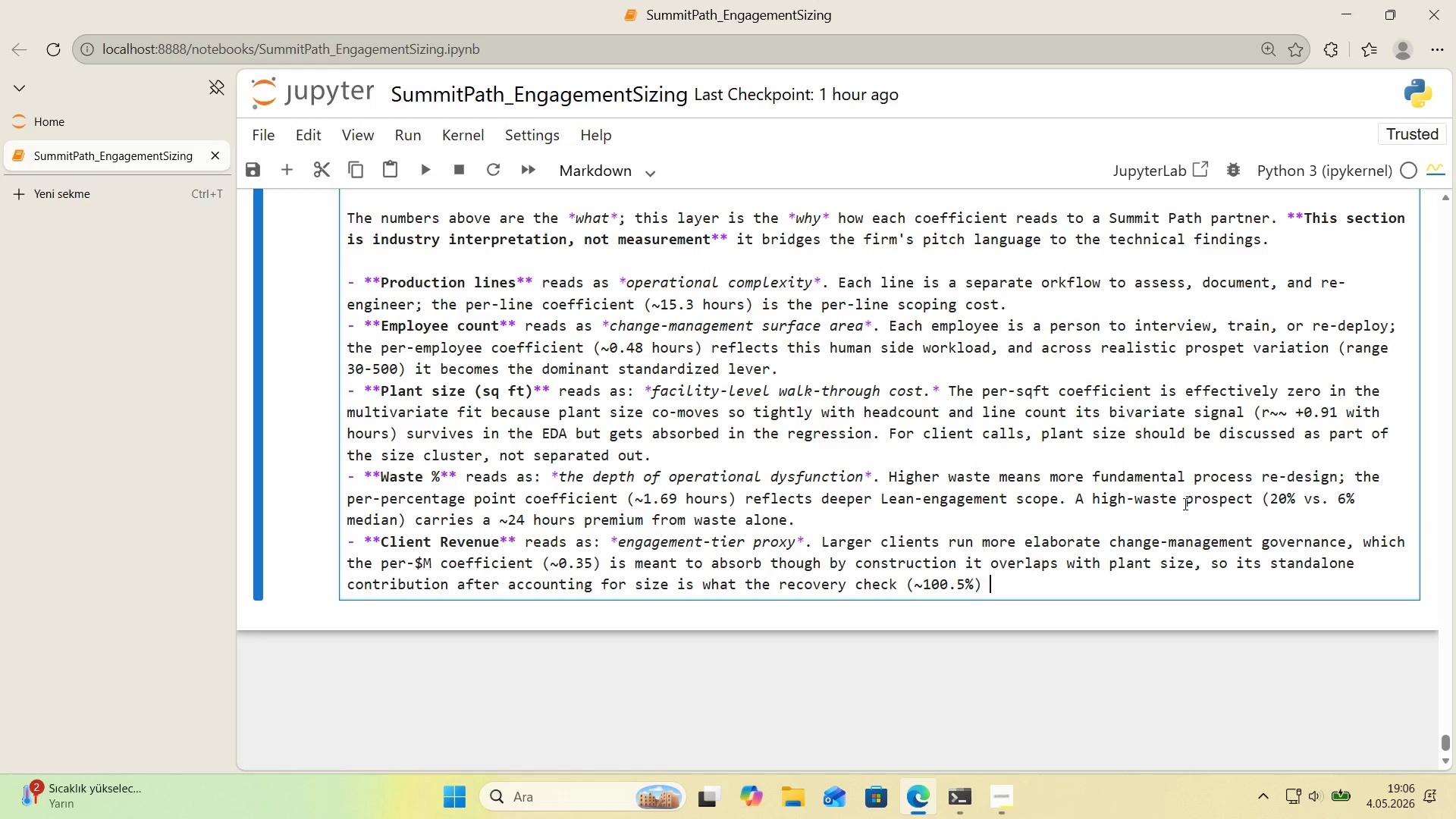 
type( conf'rms 't captures.)
 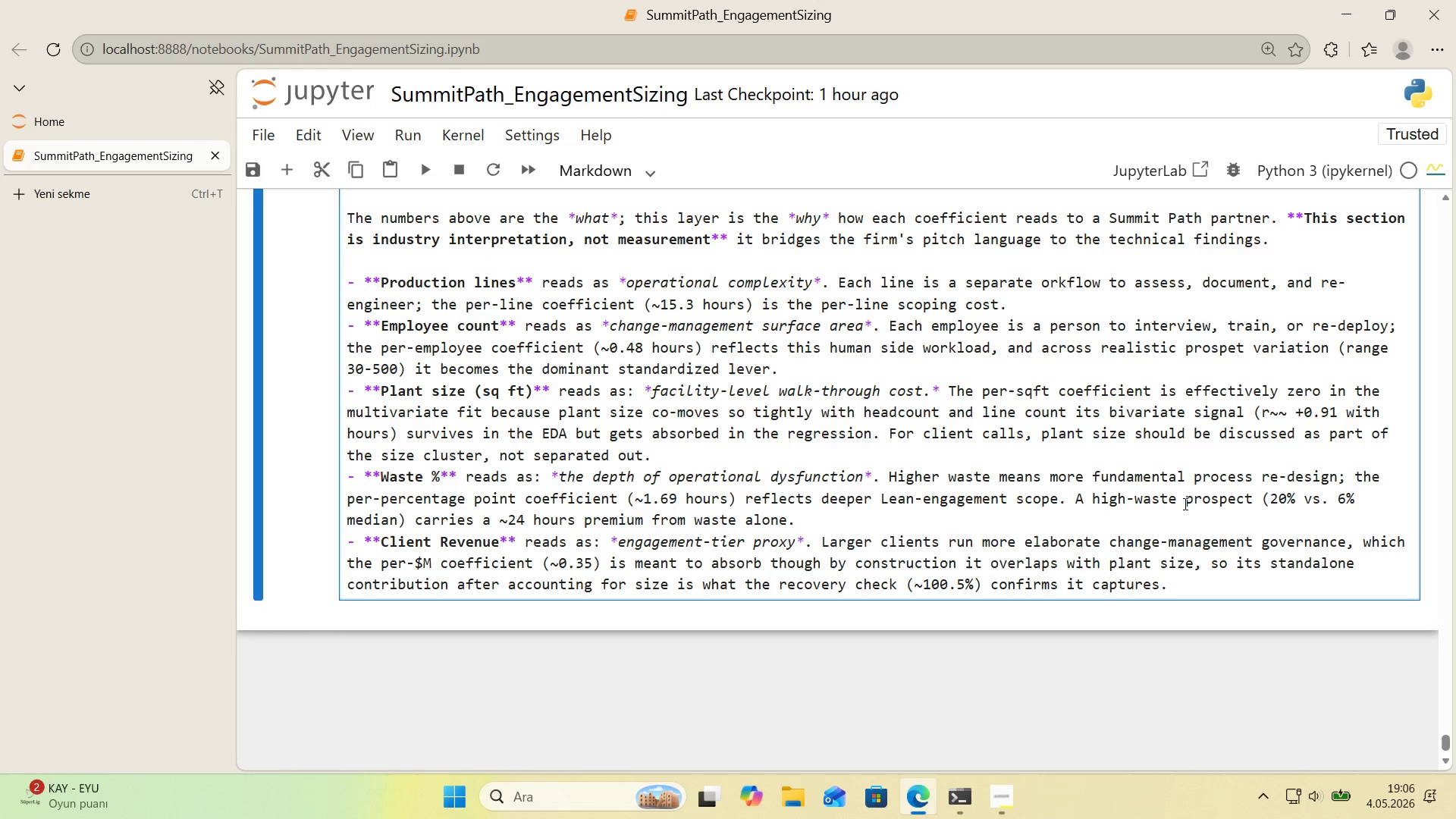 
key(Shift+Enter)
 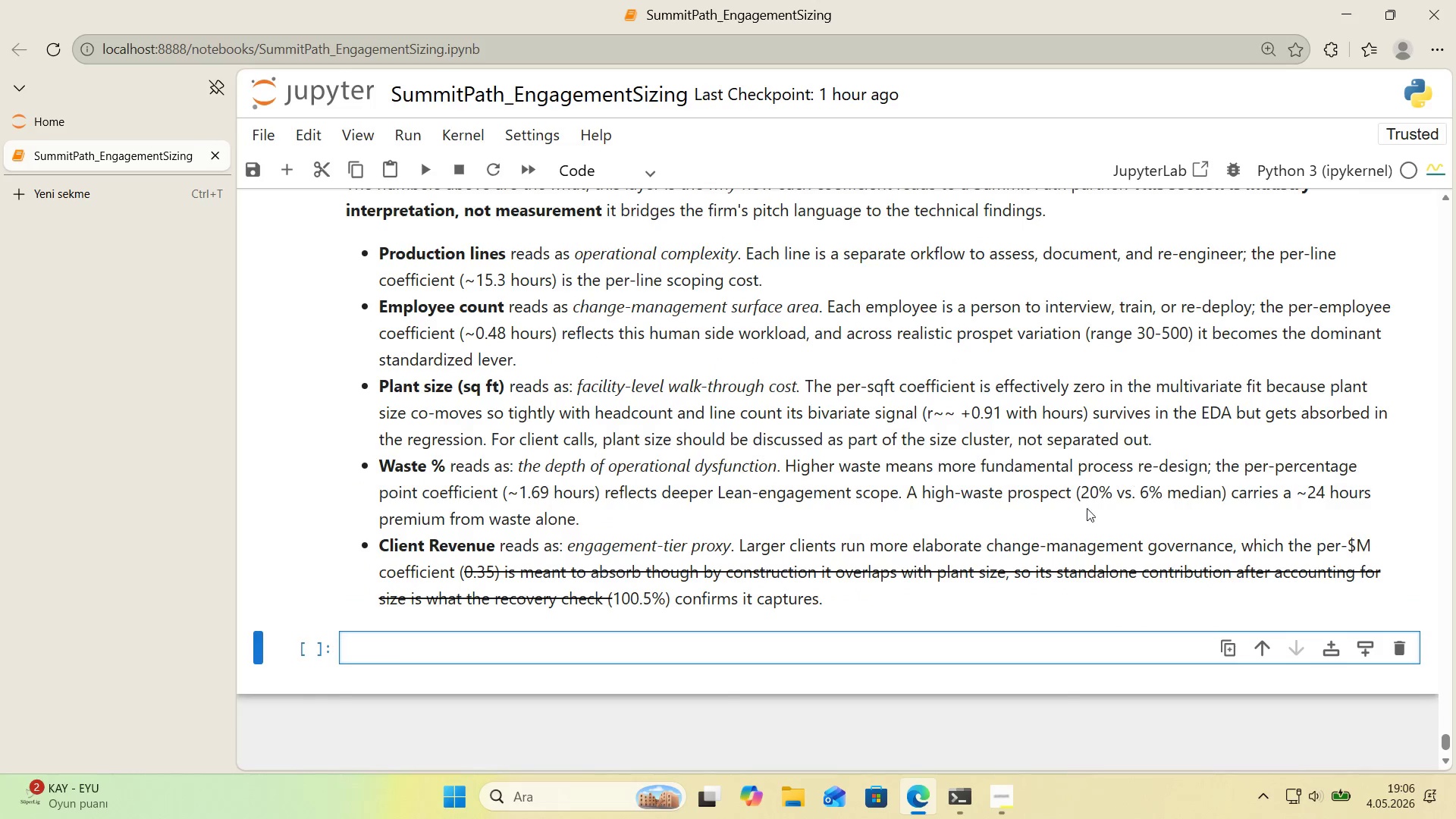 
scroll: coordinate [1068, 523], scroll_direction: down, amount: 1.0
 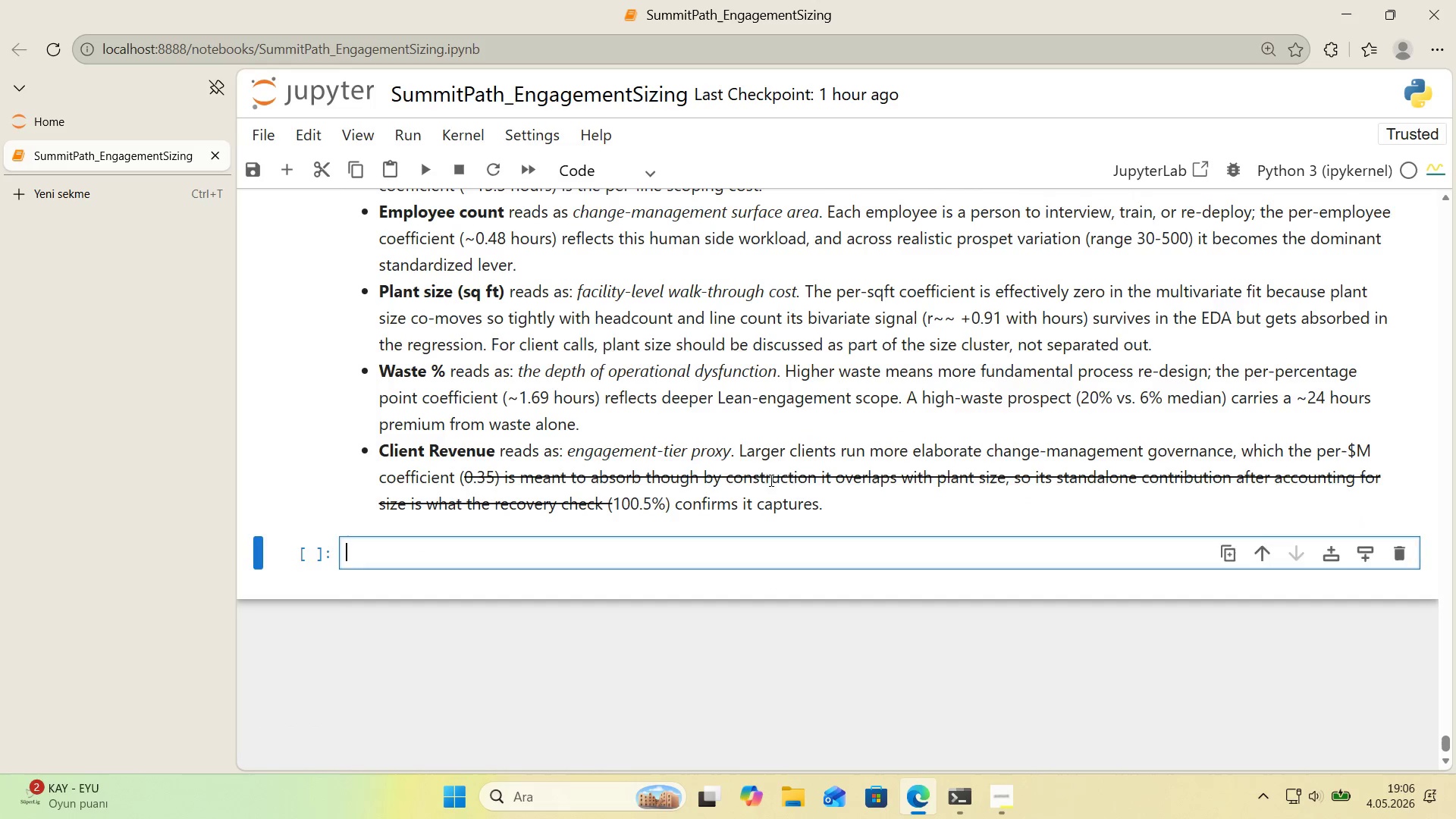 
double_click([771, 475])
 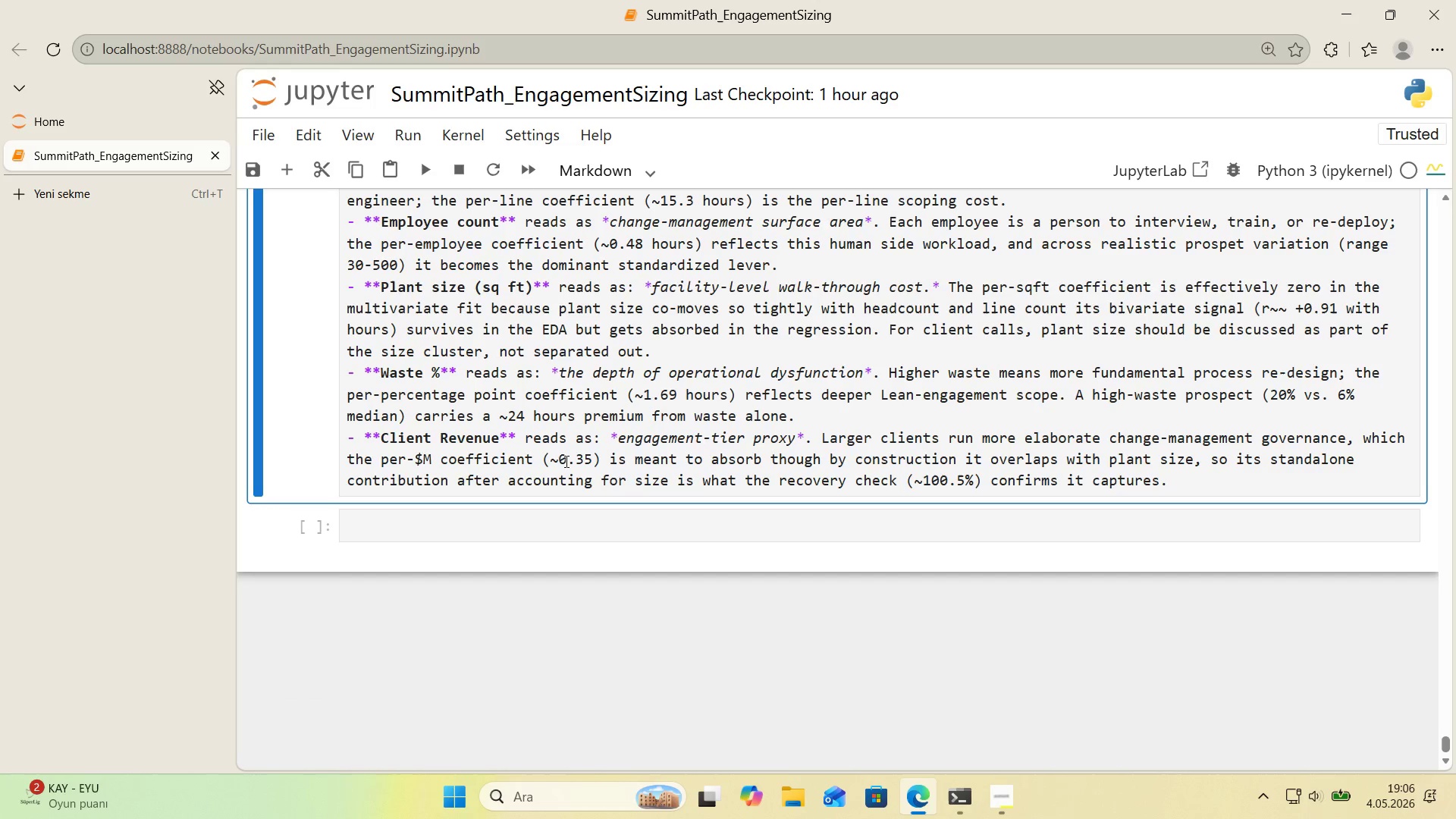 
left_click([555, 460])
 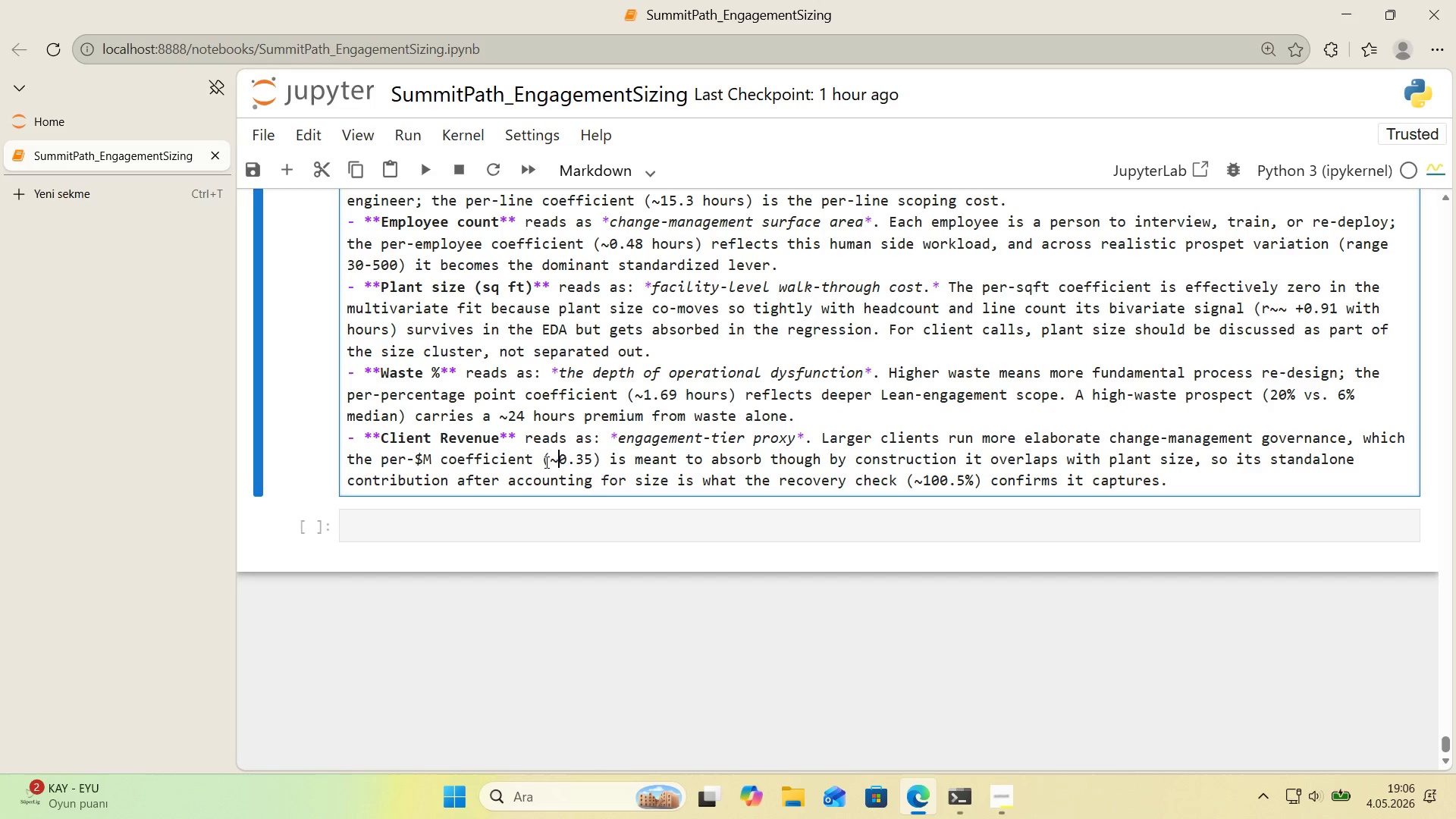 
left_click([545, 462])
 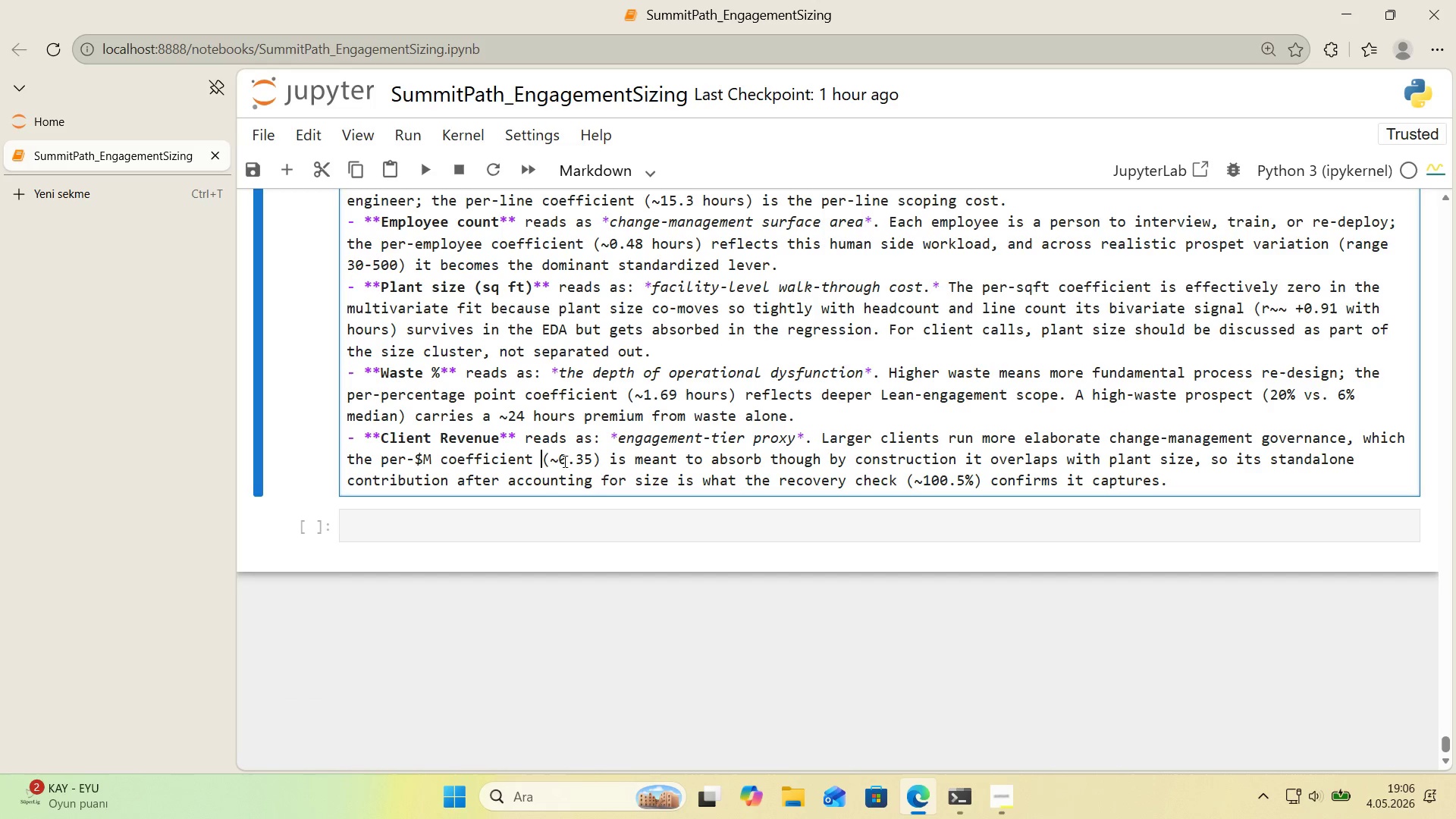 
left_click([551, 460])
 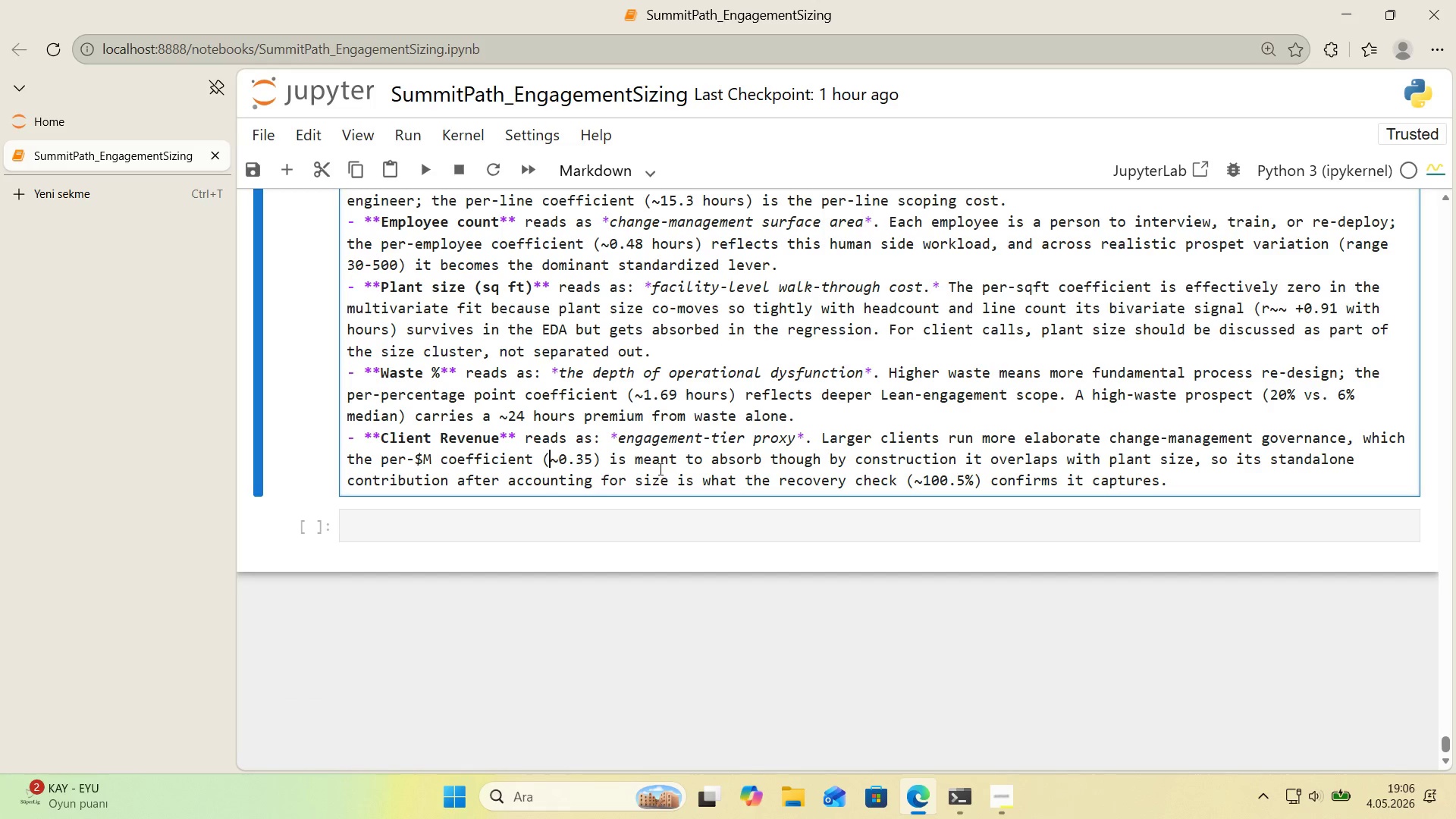 
key(Control+ControlLeft)
 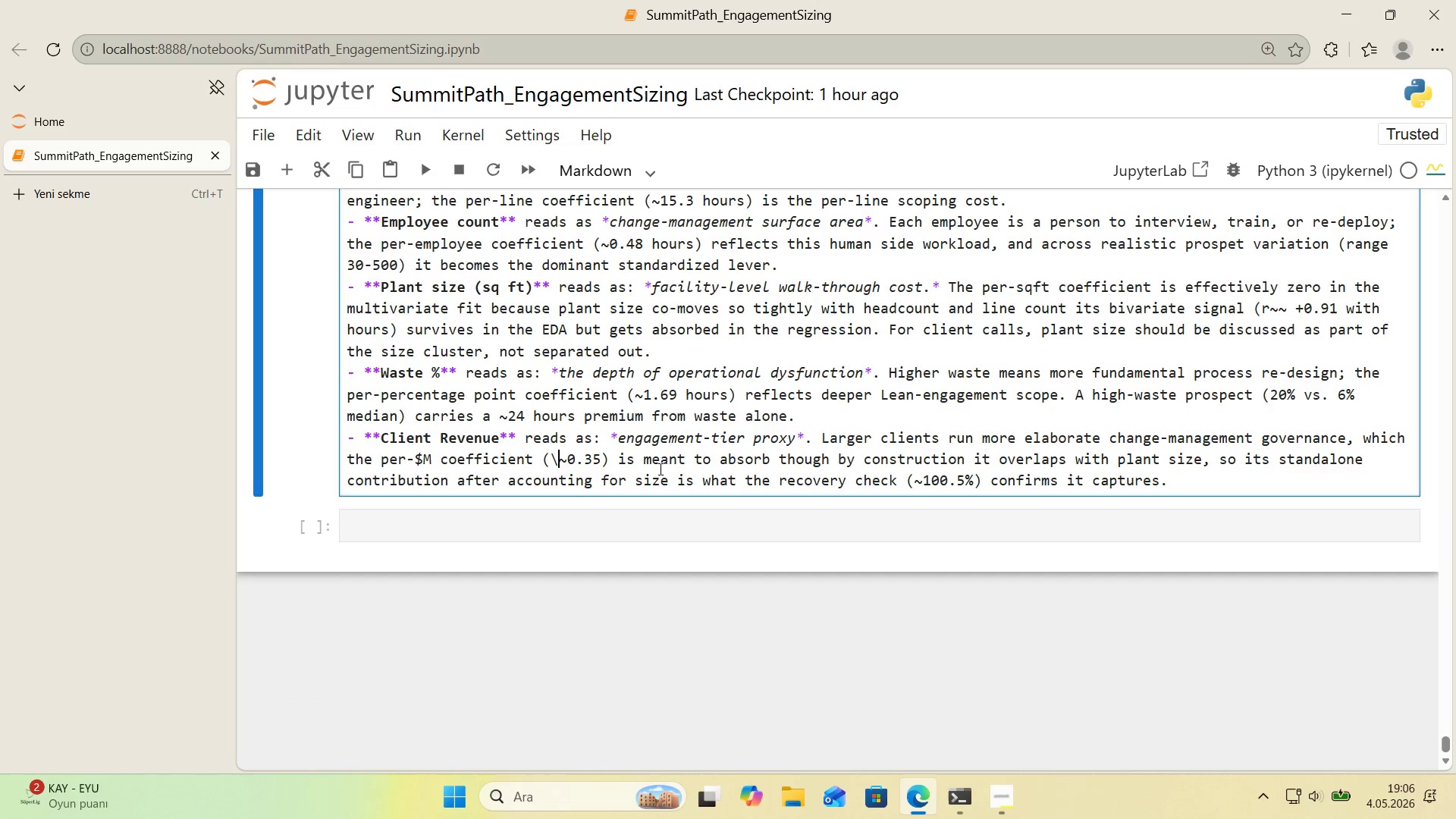 
key(Alt+Control+AltRight)
 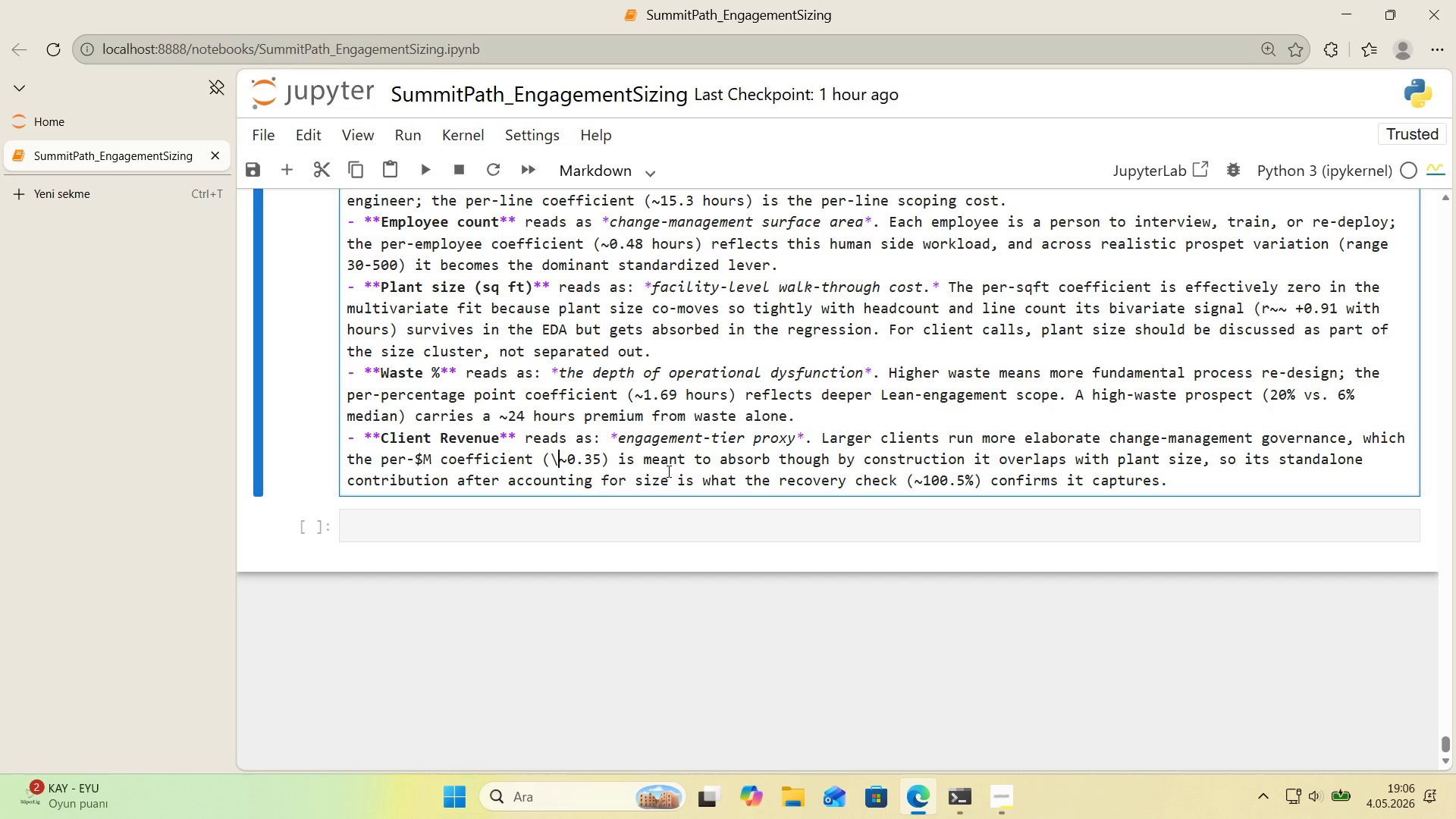 
key(Alt+Control+IntlYen)
 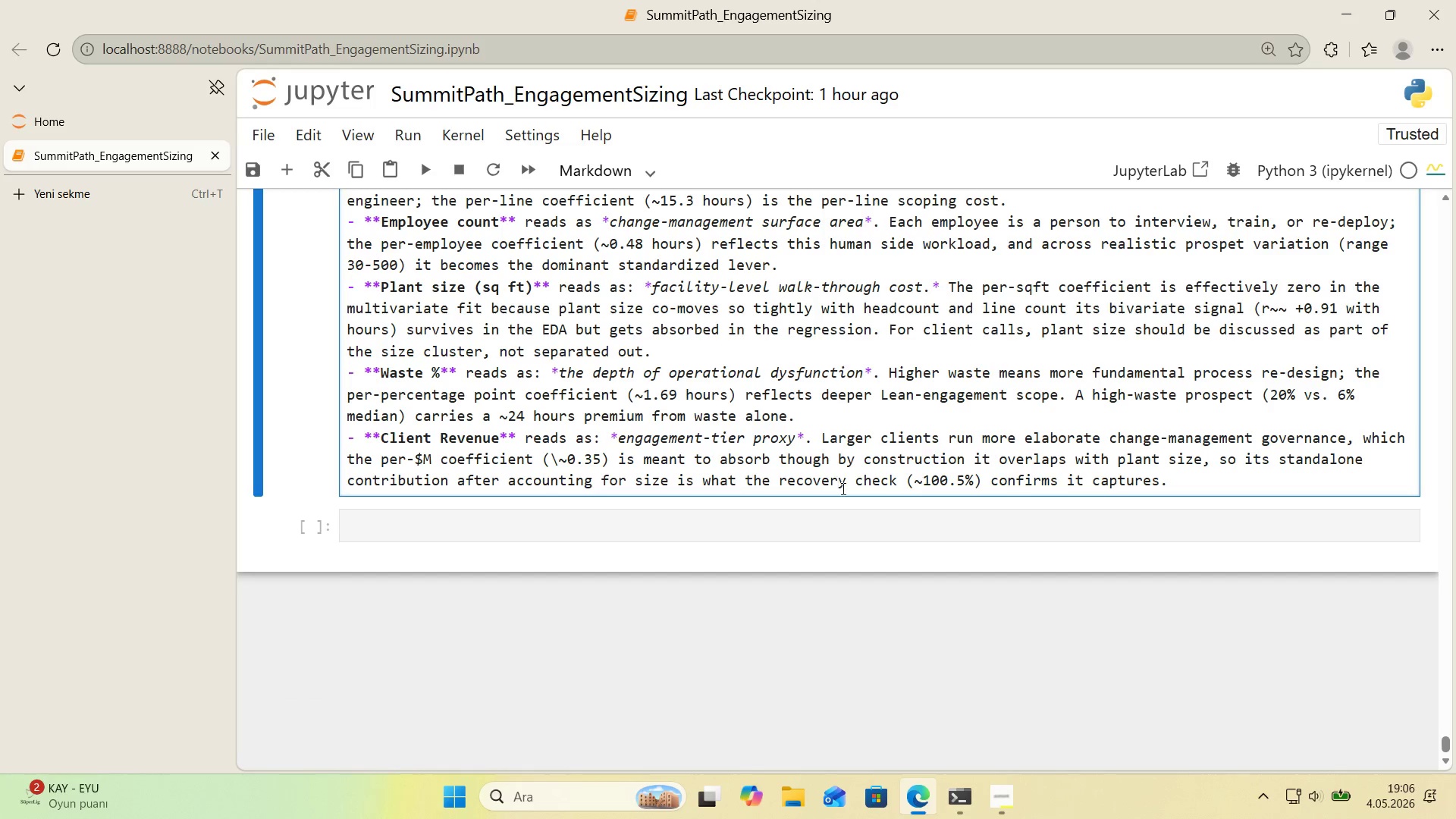 
left_click([937, 532])
 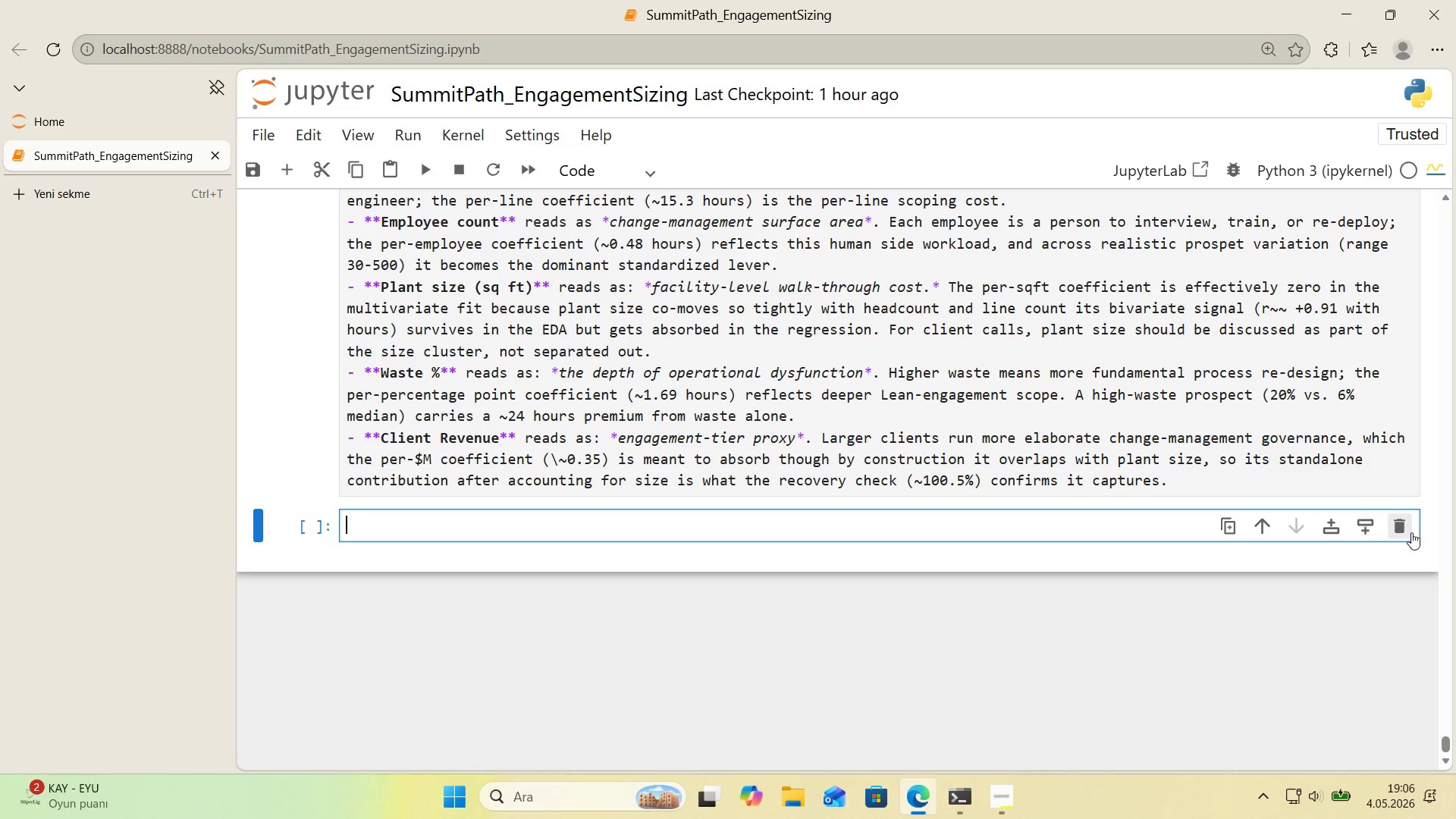 
left_click([1410, 532])
 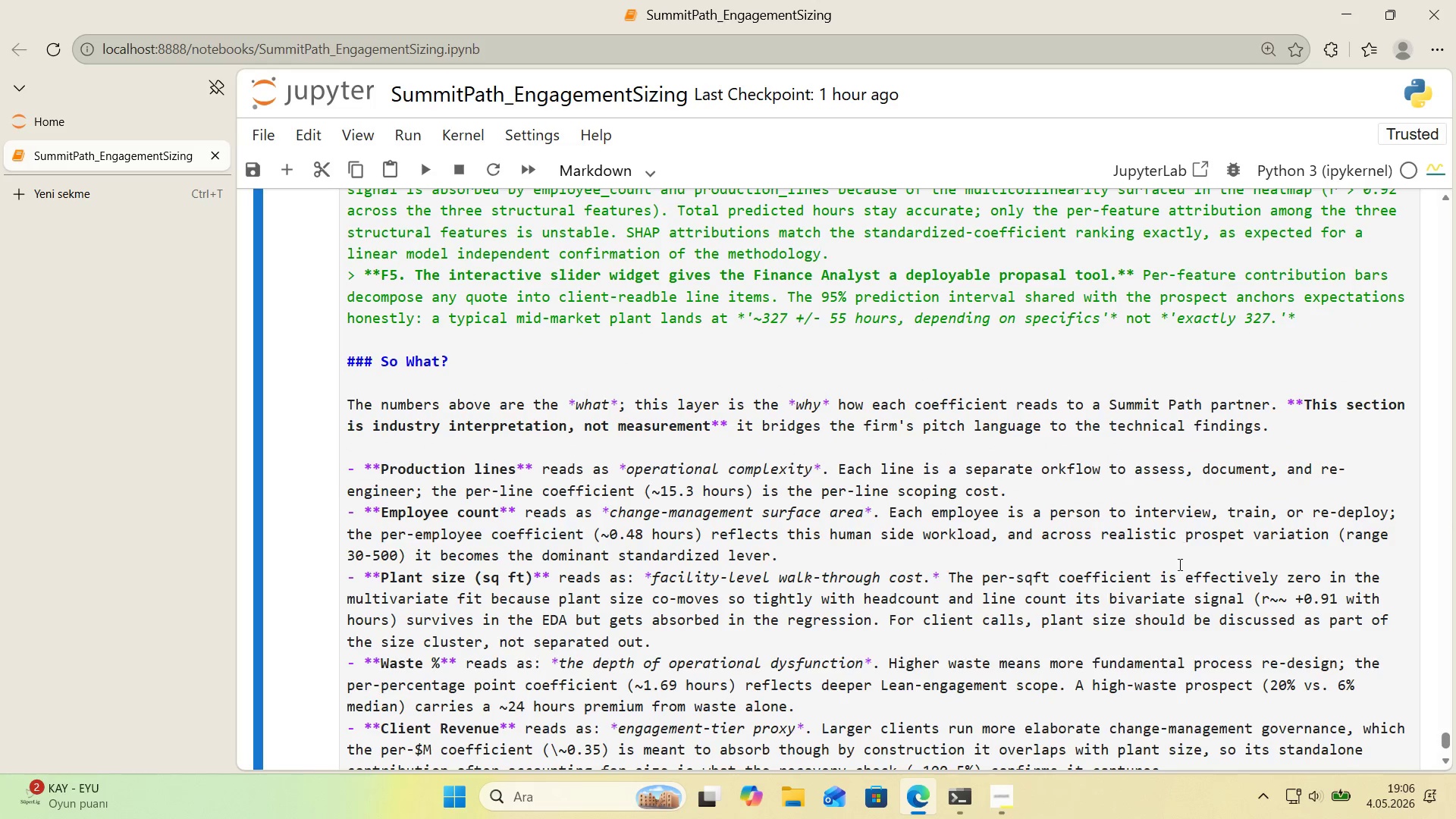 
scroll: coordinate [1164, 557], scroll_direction: down, amount: 3.0
 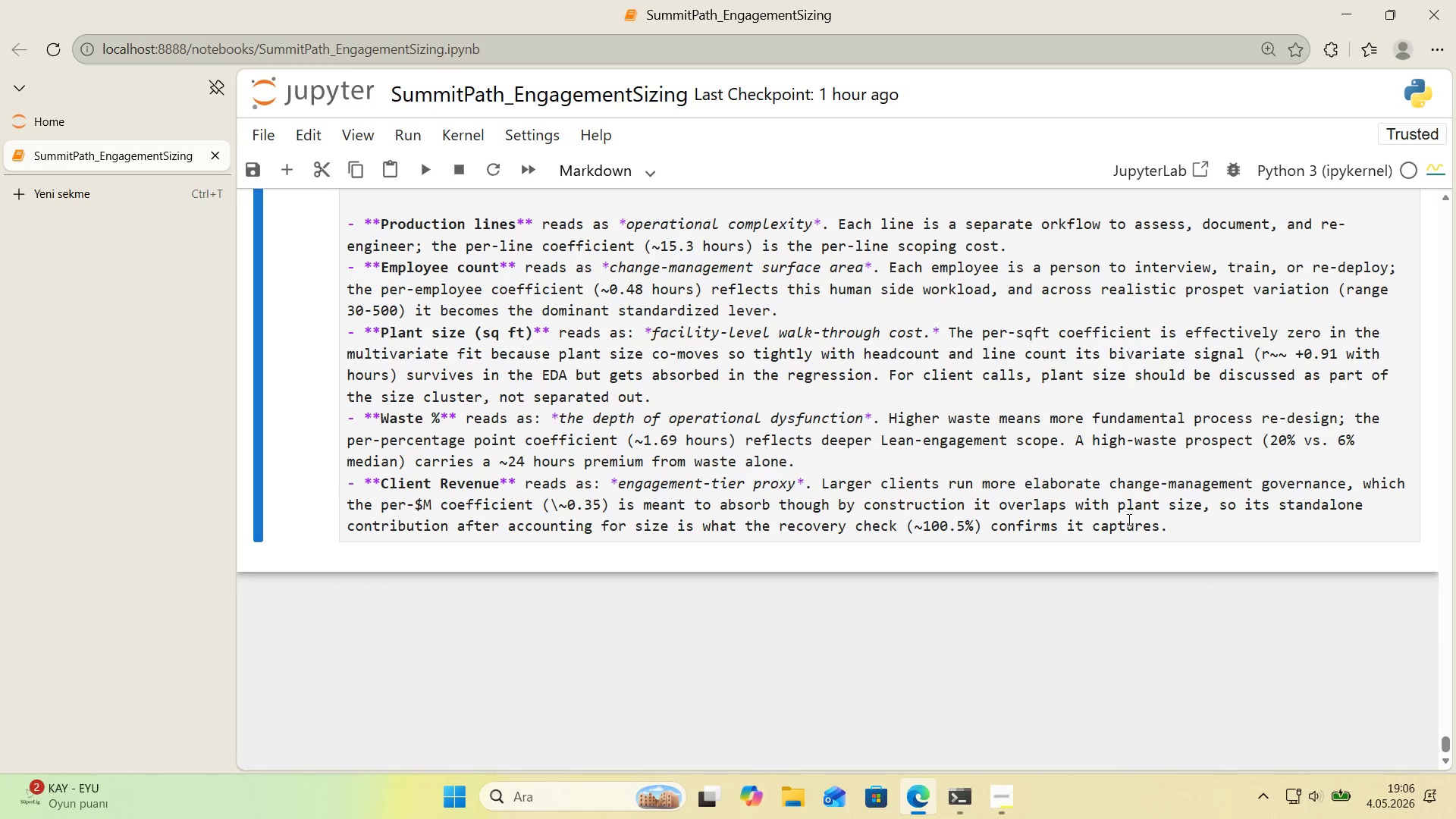 
left_click([1147, 513])
 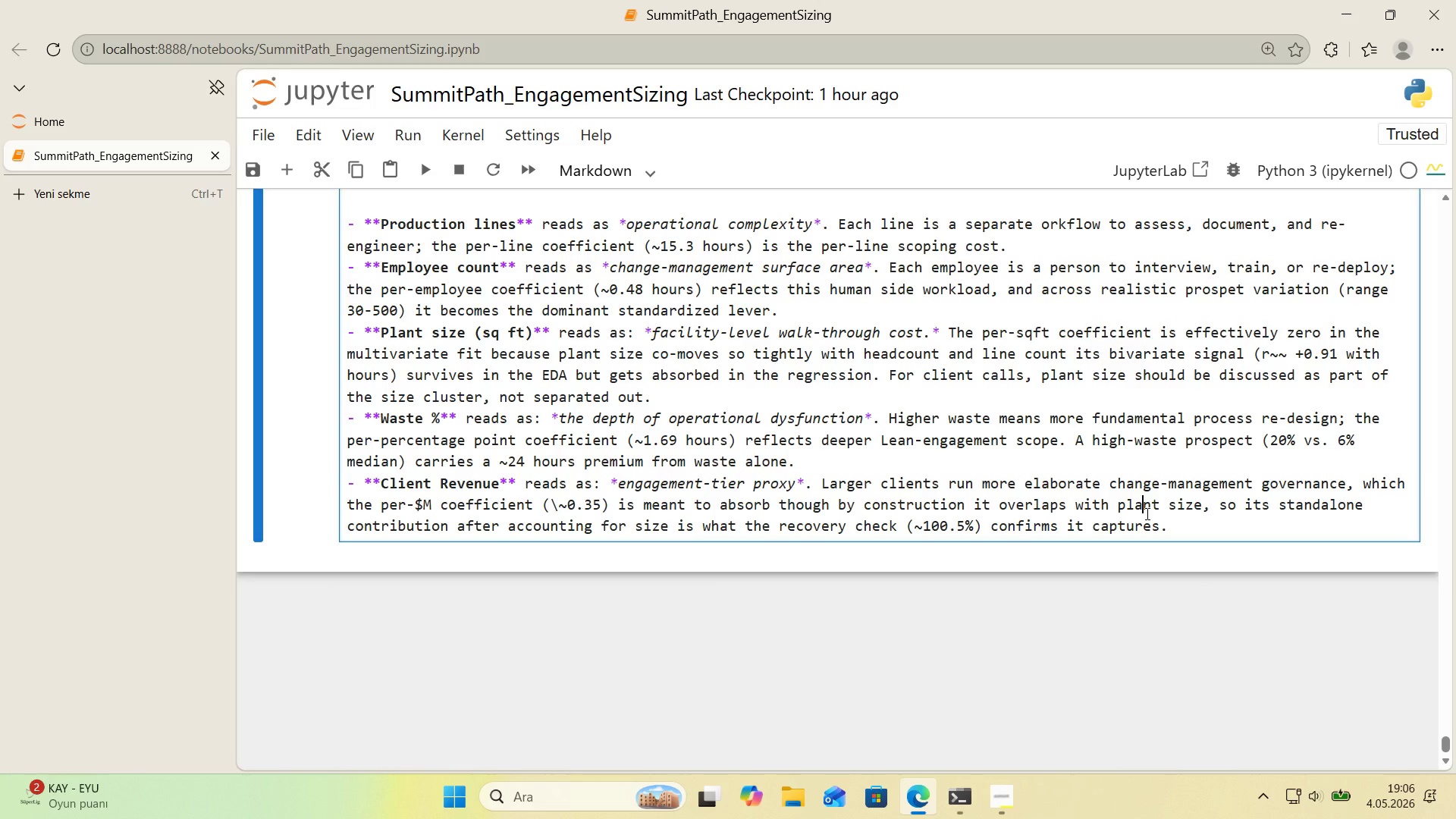 
key(Control+Enter)
 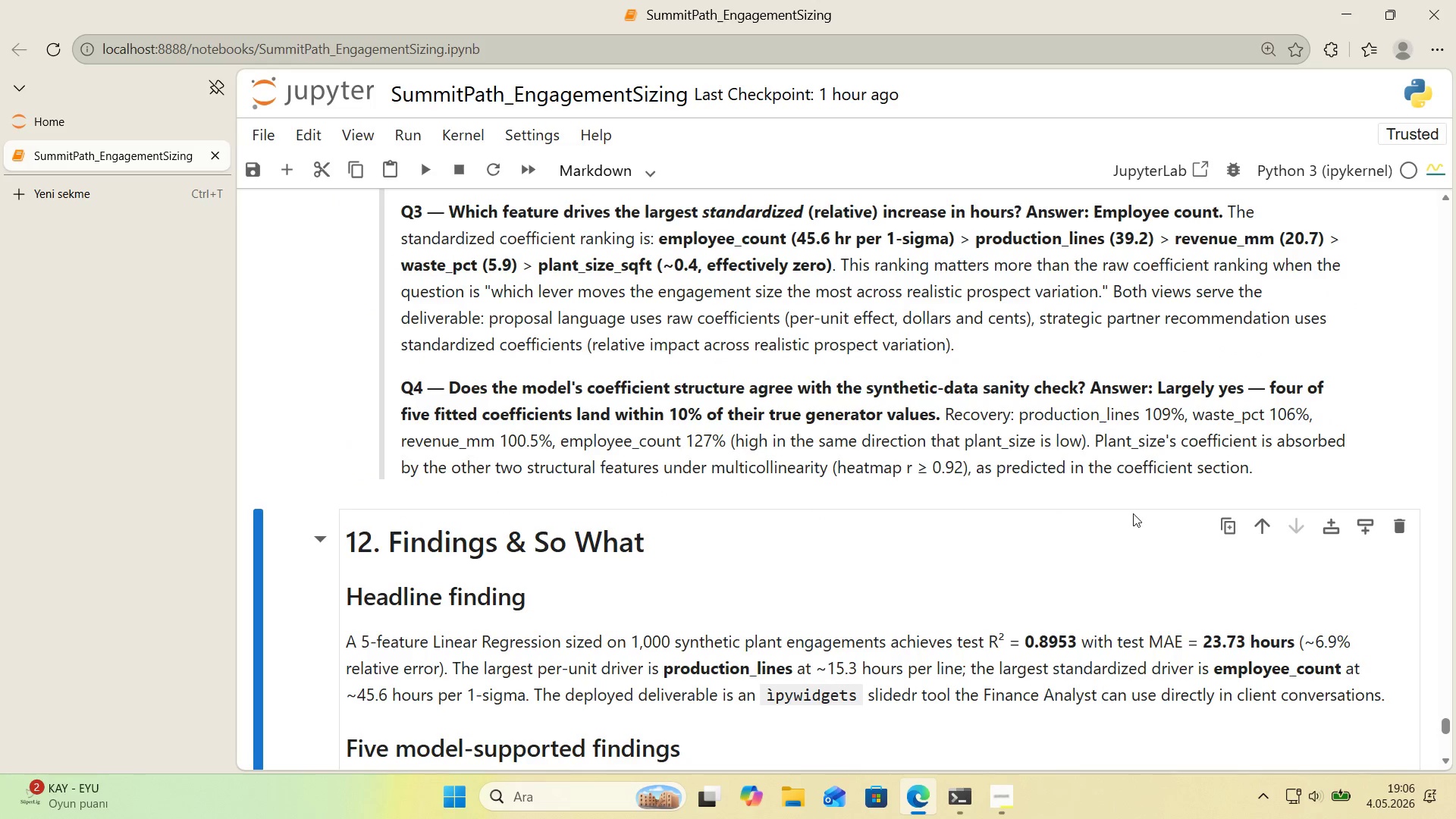 
scroll: coordinate [1104, 520], scroll_direction: down, amount: 8.0
 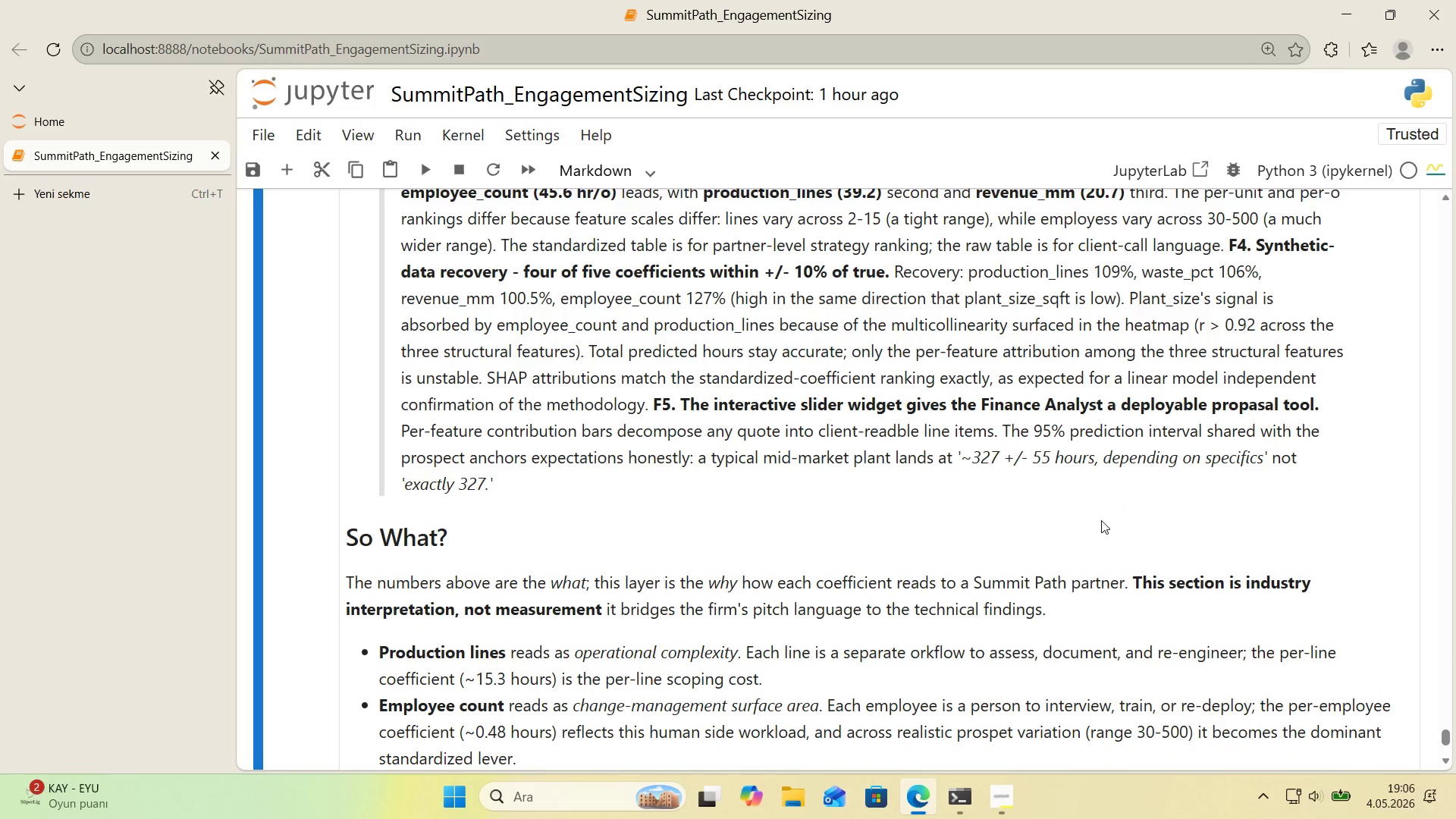 
scroll: coordinate [1084, 522], scroll_direction: up, amount: 2.0
 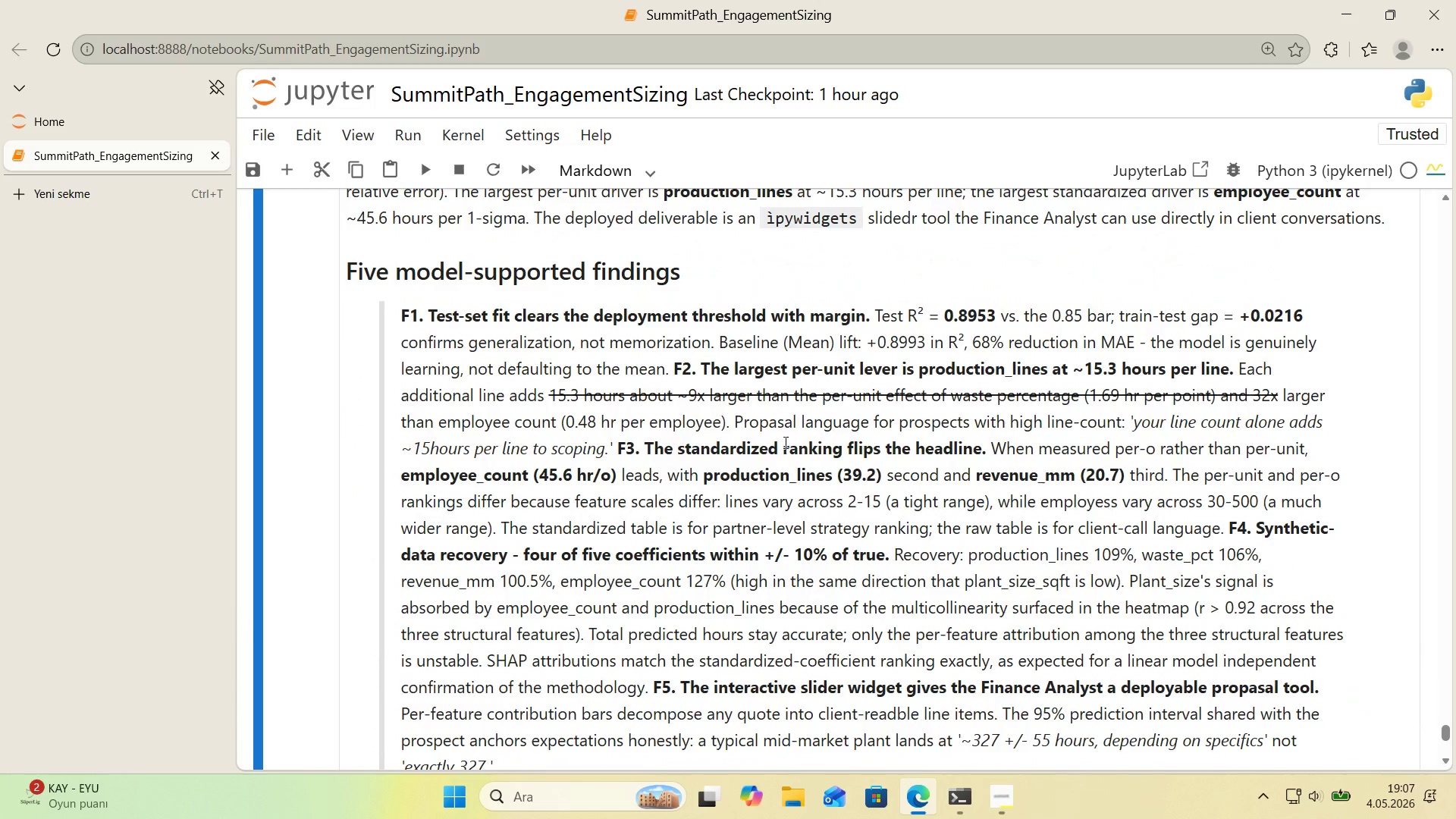 
double_click([732, 418])
 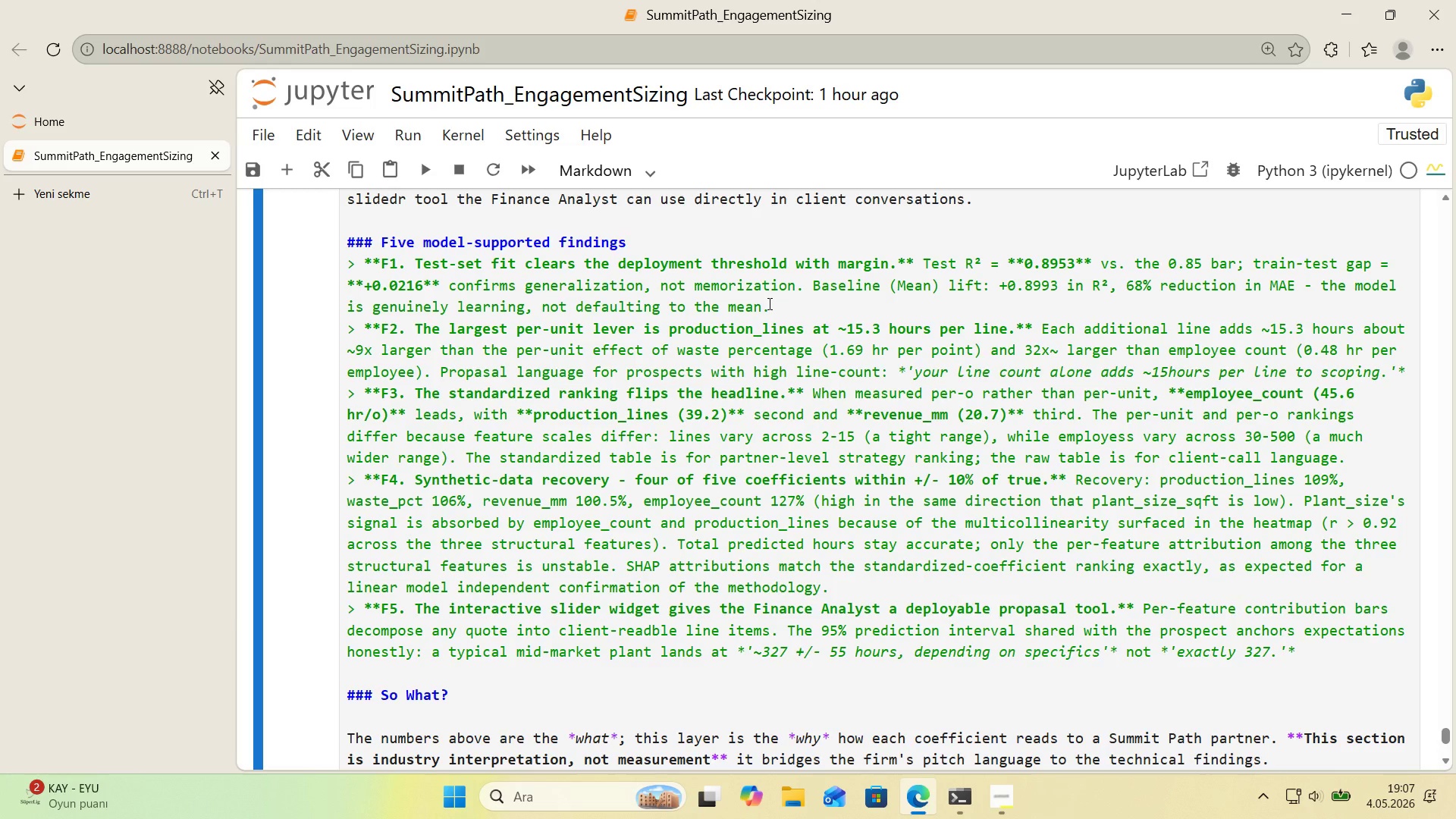 
left_click([838, 331])
 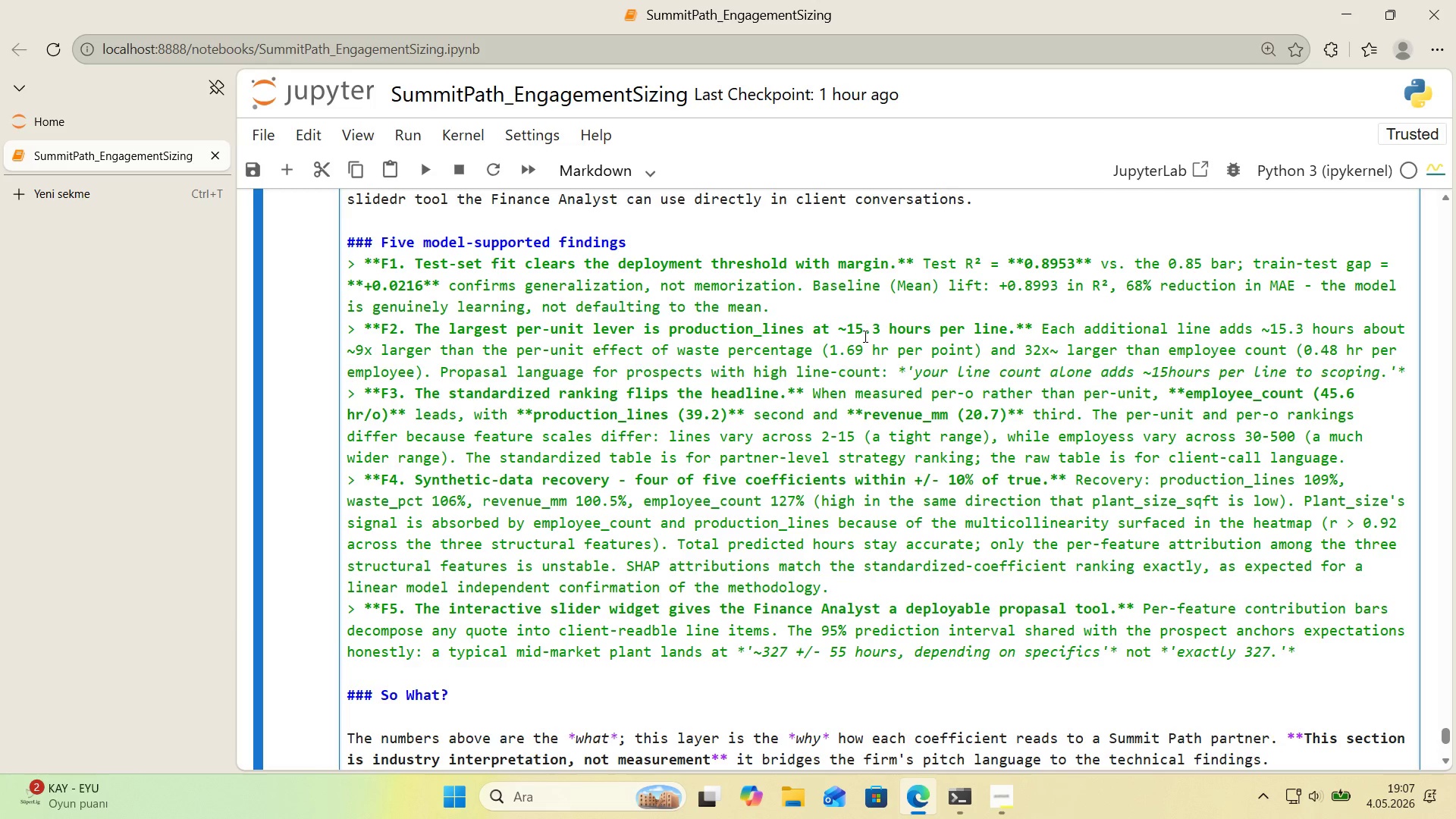 
key(Alt+Control+IntlYen)
 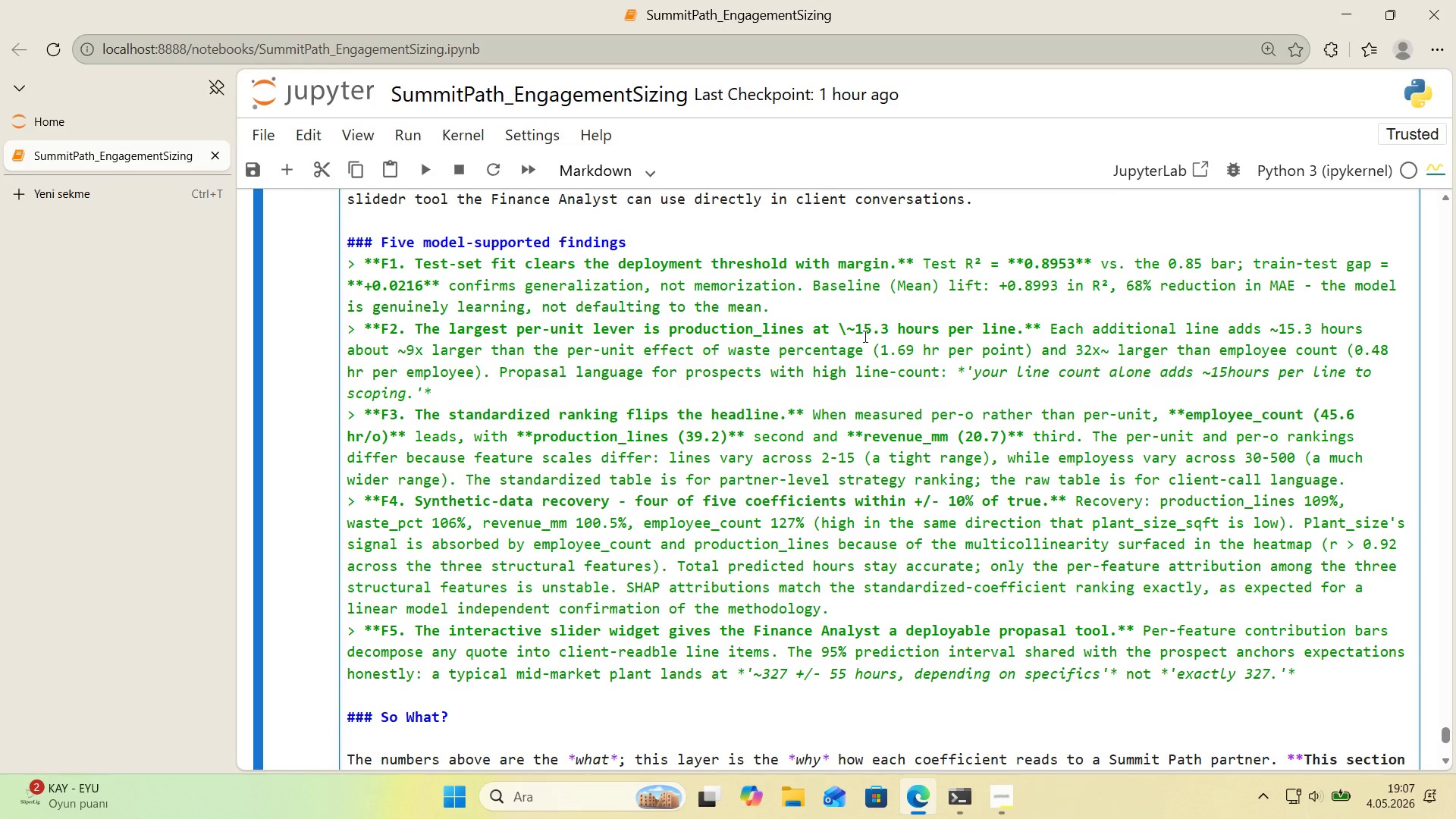 
key(Shift+Enter)
 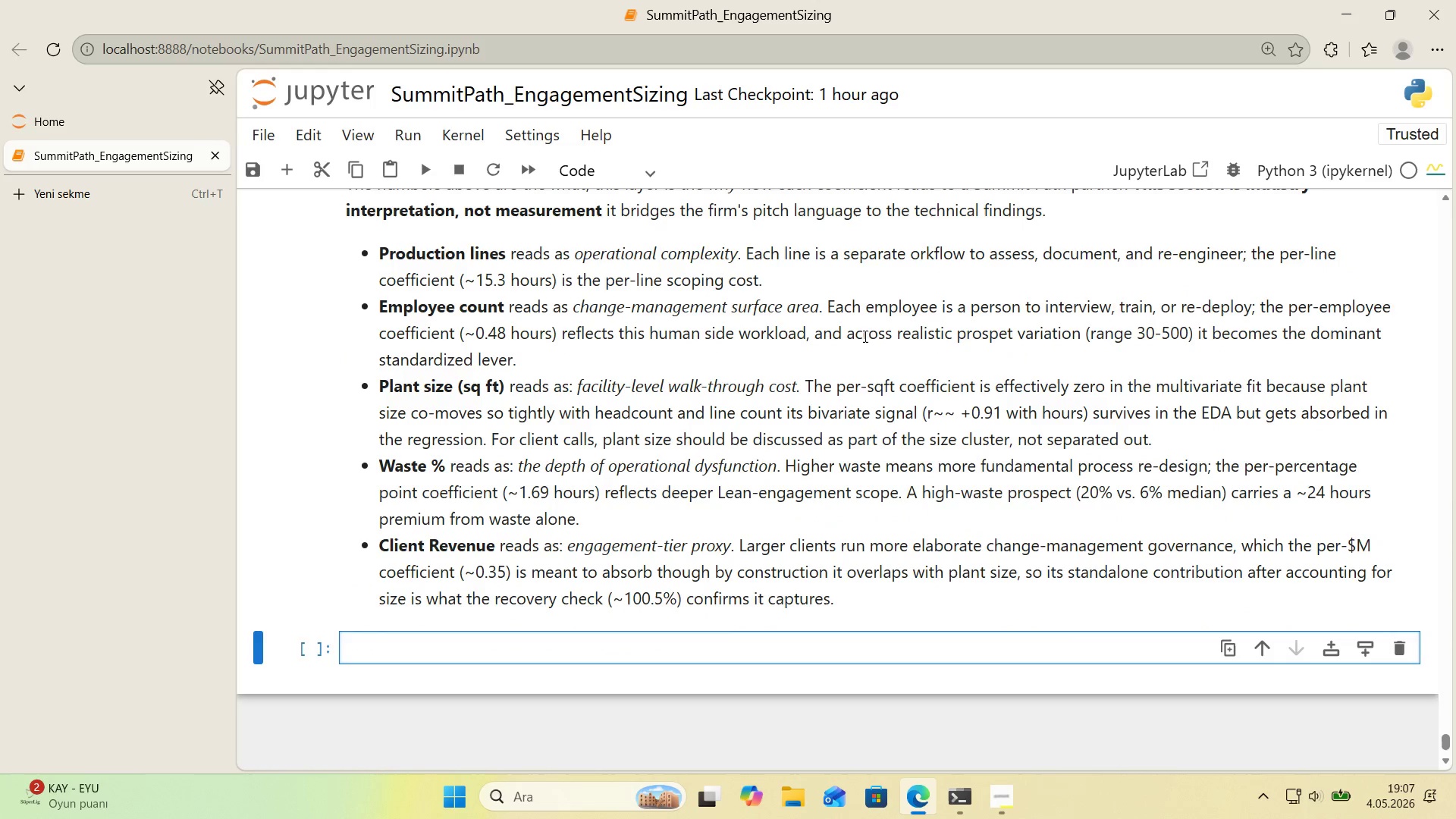 
scroll: coordinate [891, 326], scroll_direction: up, amount: 7.0
 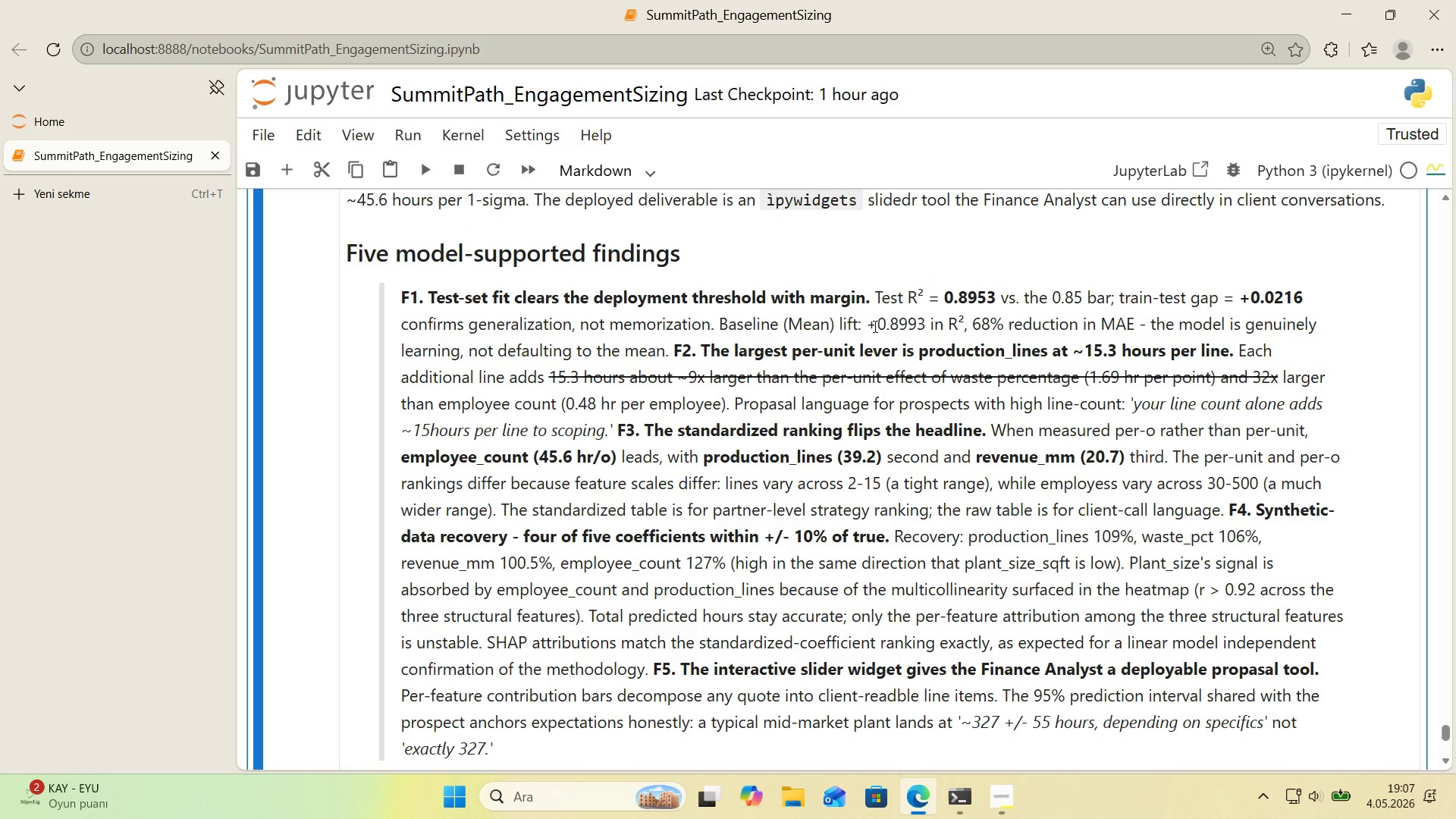 
double_click([874, 326])
 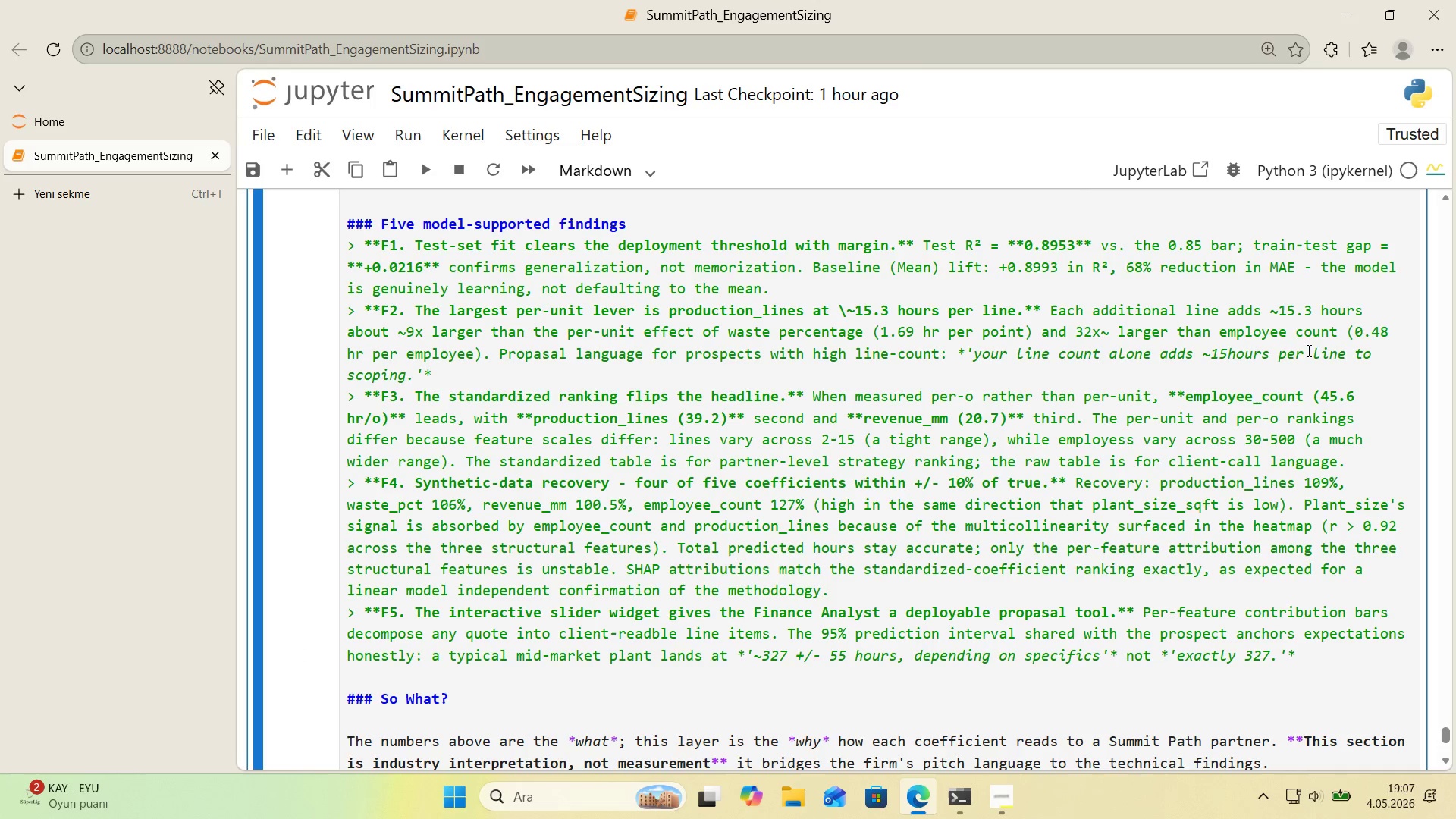 
left_click_drag(start_coordinate=[1265, 309], to_coordinate=[1269, 309])
 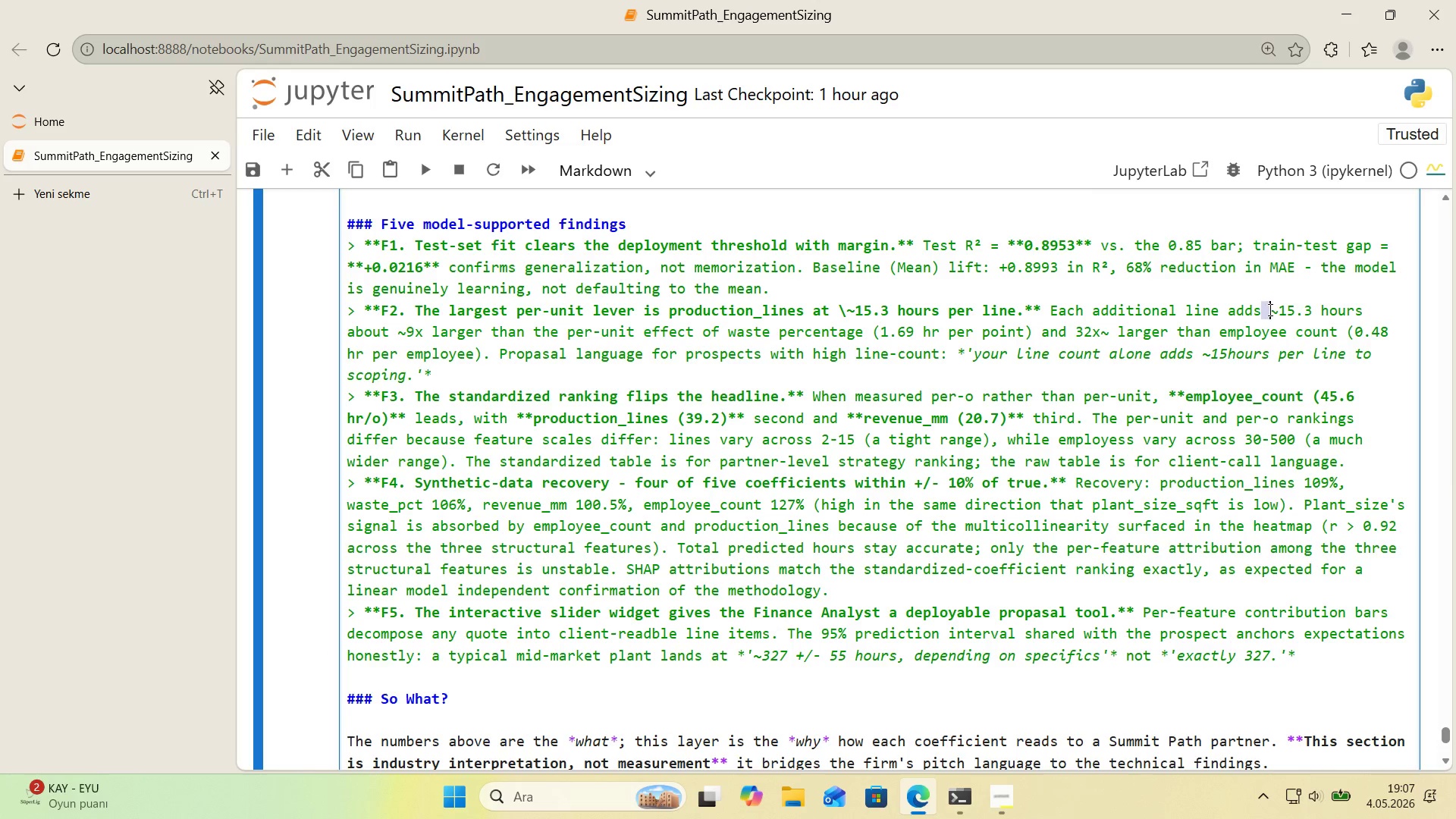 
double_click([1269, 309])
 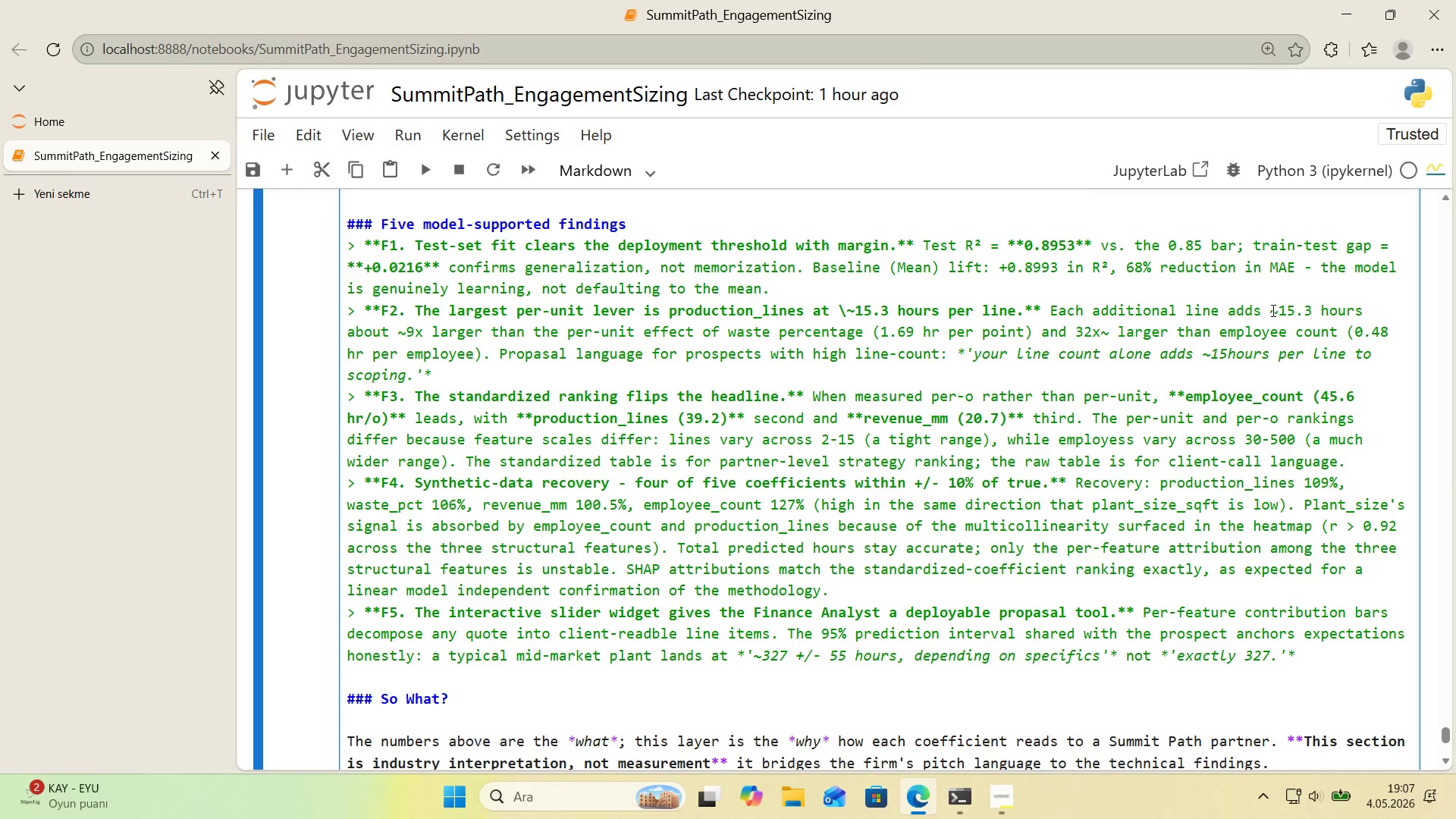 
key(Alt+Control+IntlYen)
 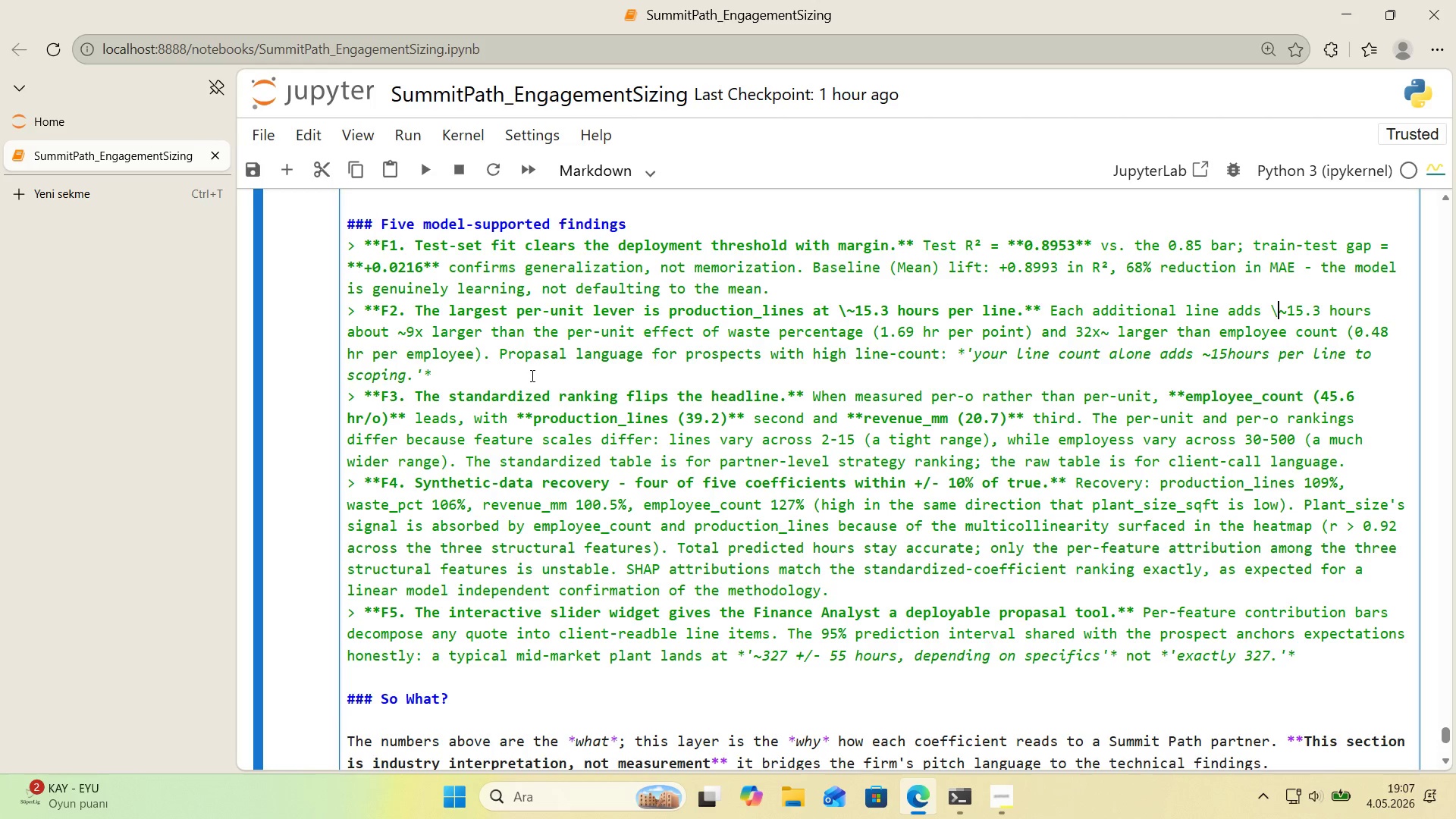 
left_click([567, 376])
 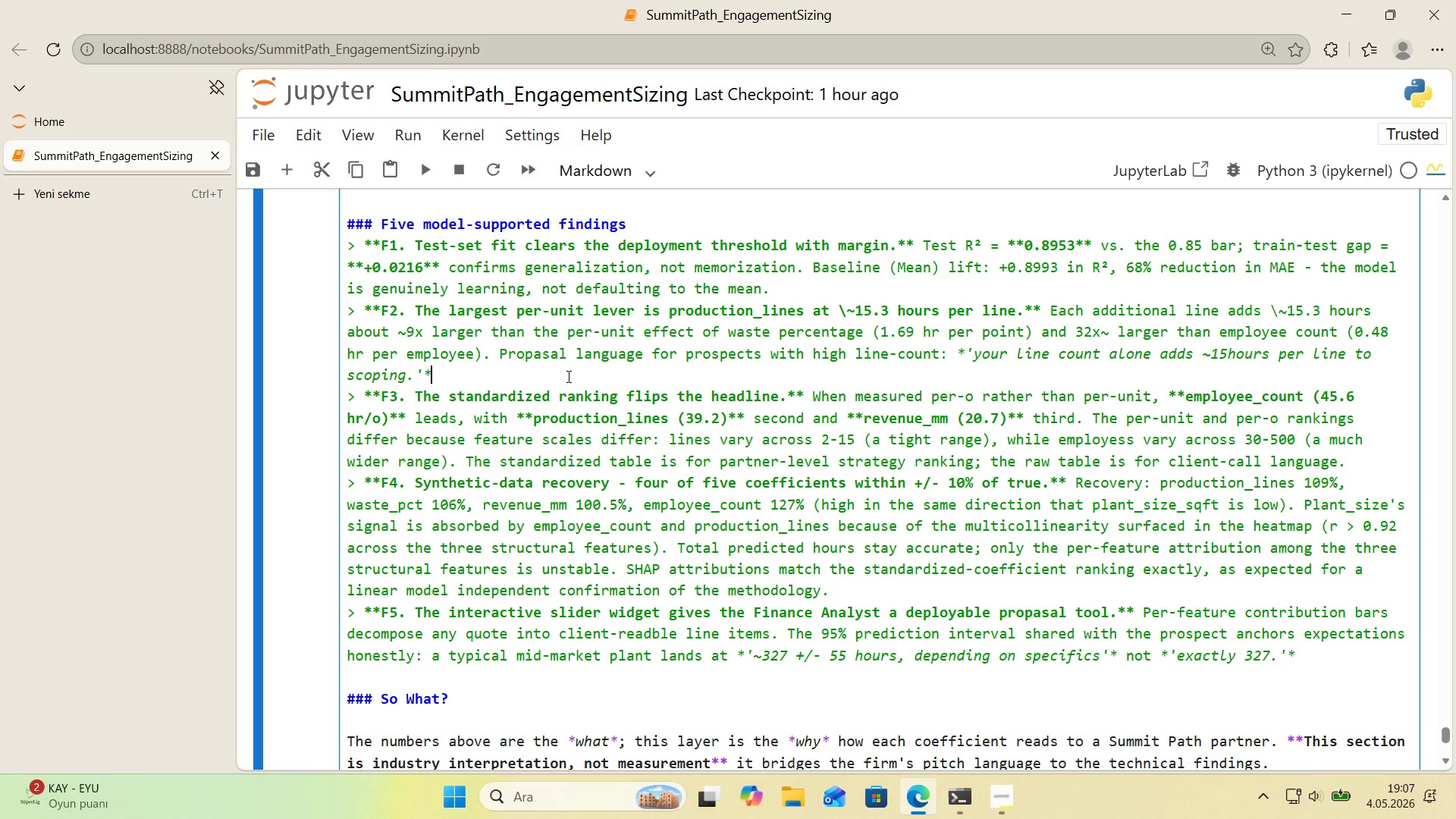 
key(Shift+Enter)
 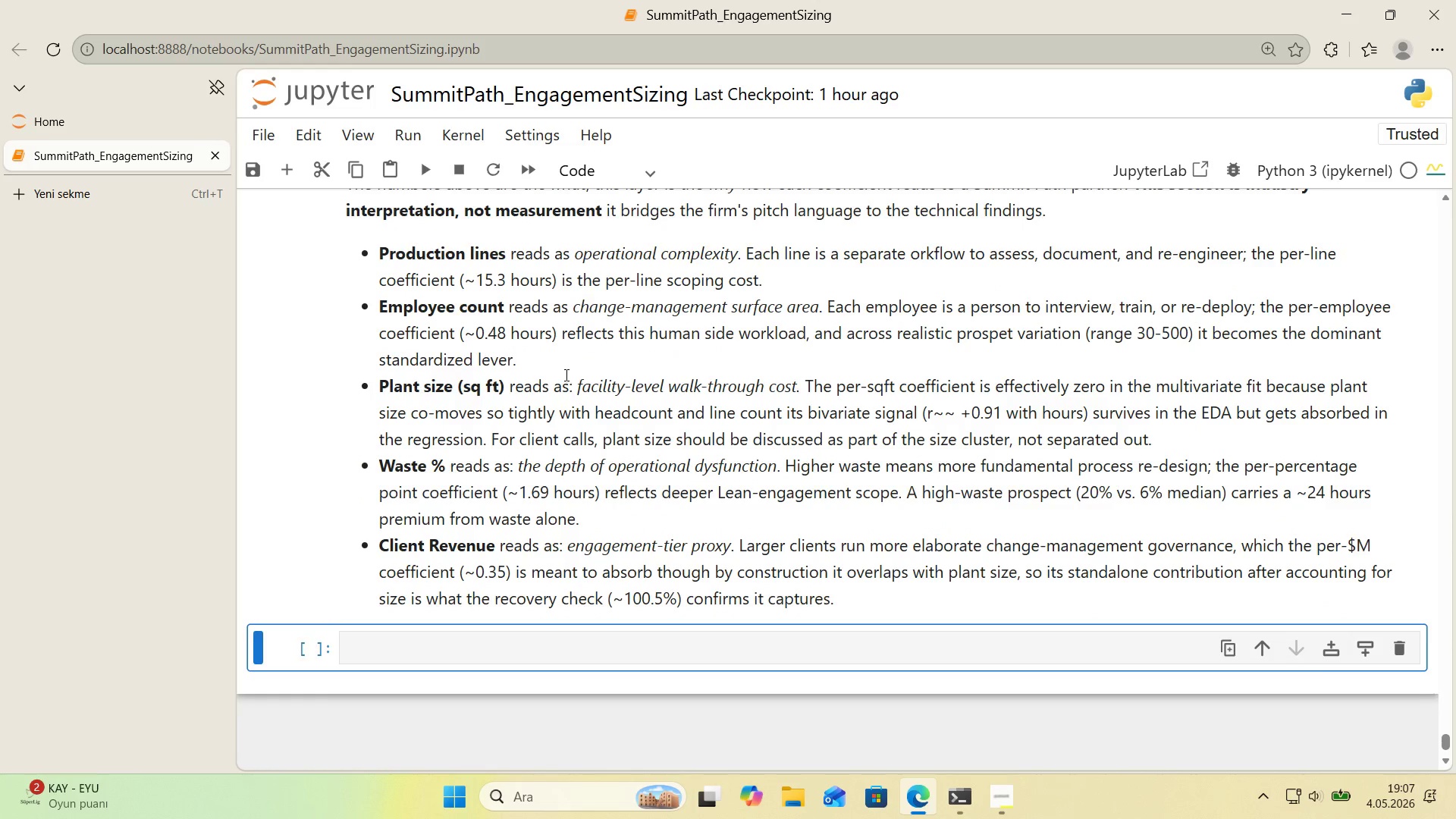 
scroll: coordinate [562, 374], scroll_direction: up, amount: 8.0
 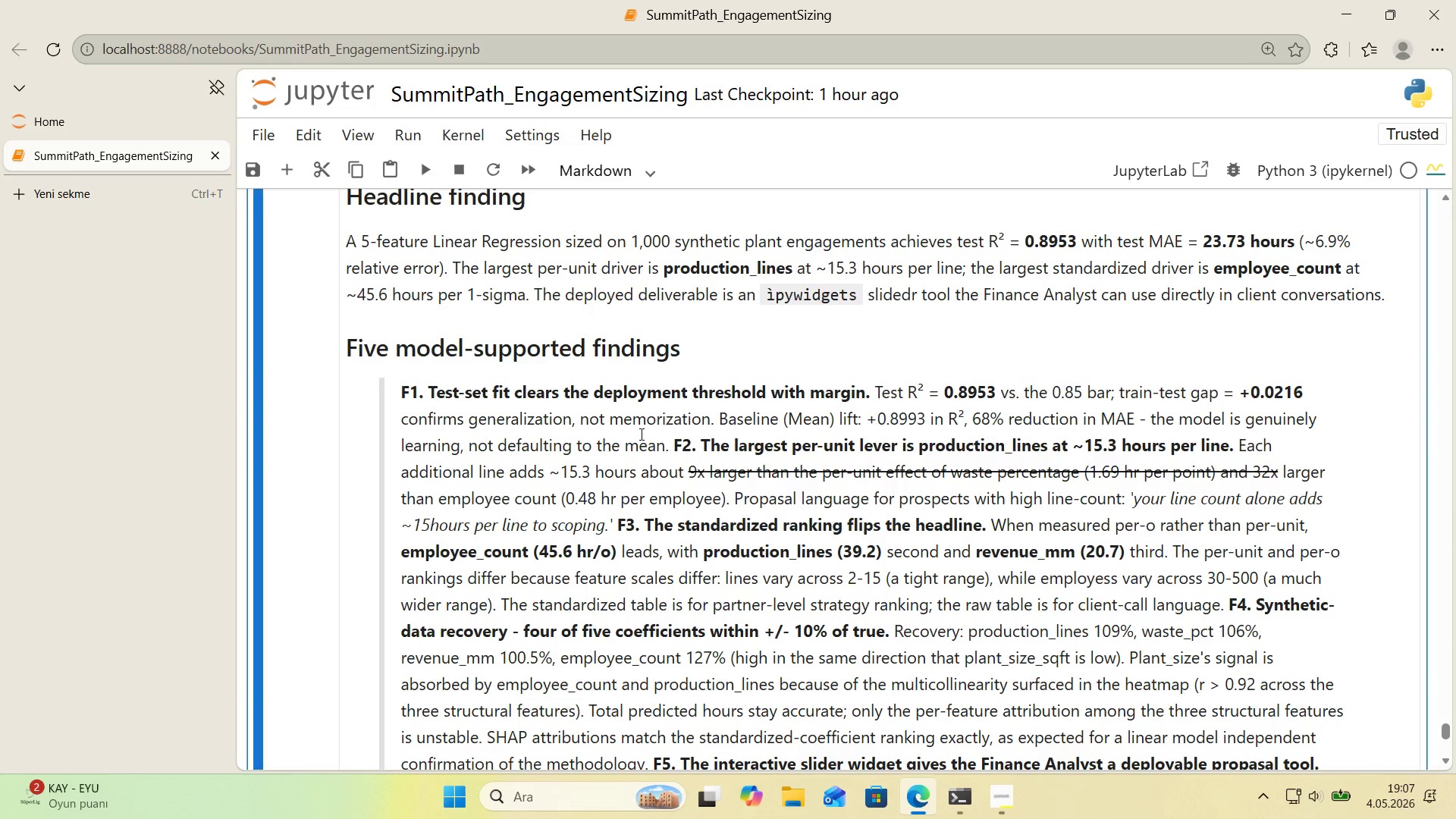 
double_click([640, 434])
 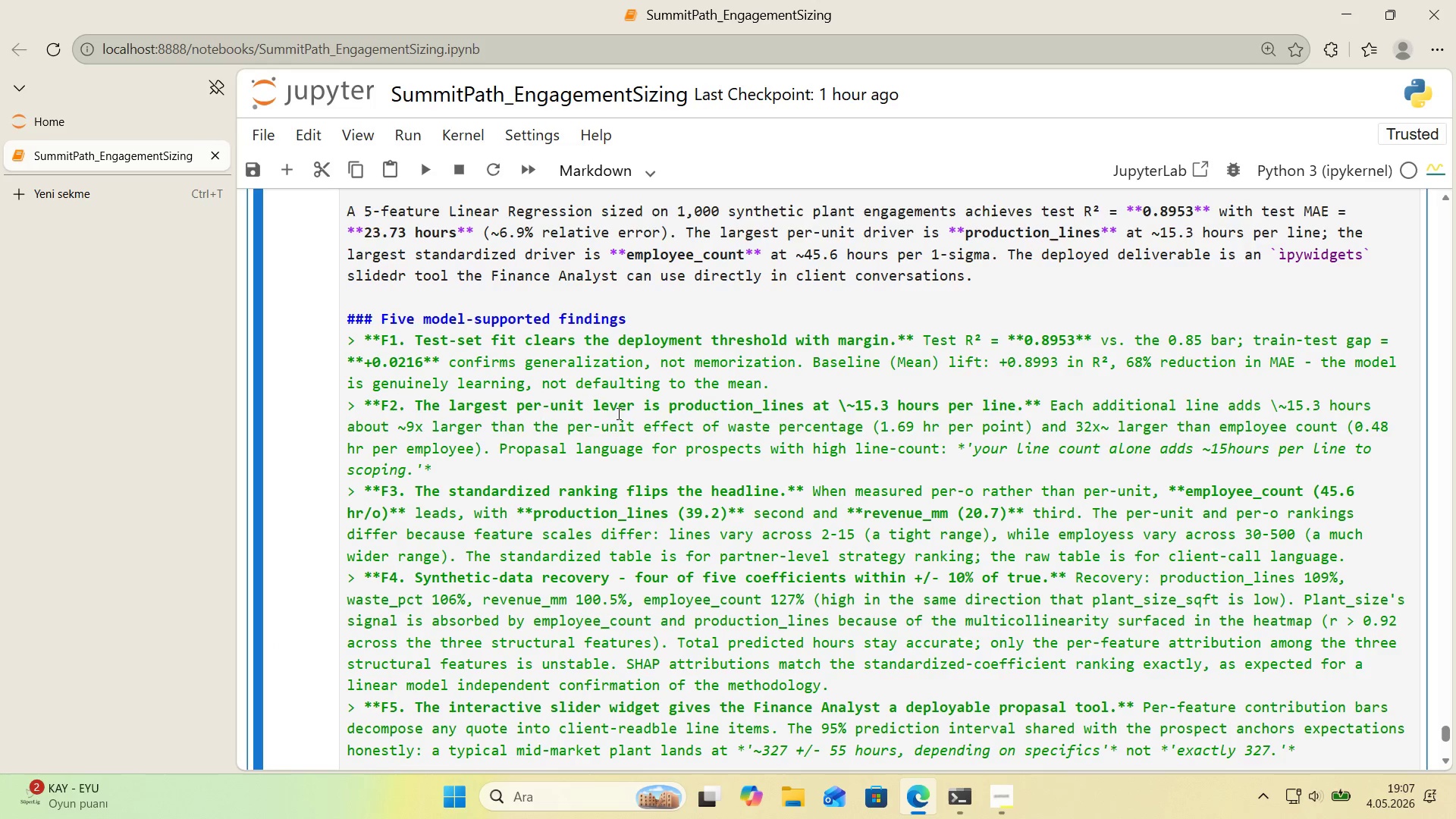 
left_click([399, 424])
 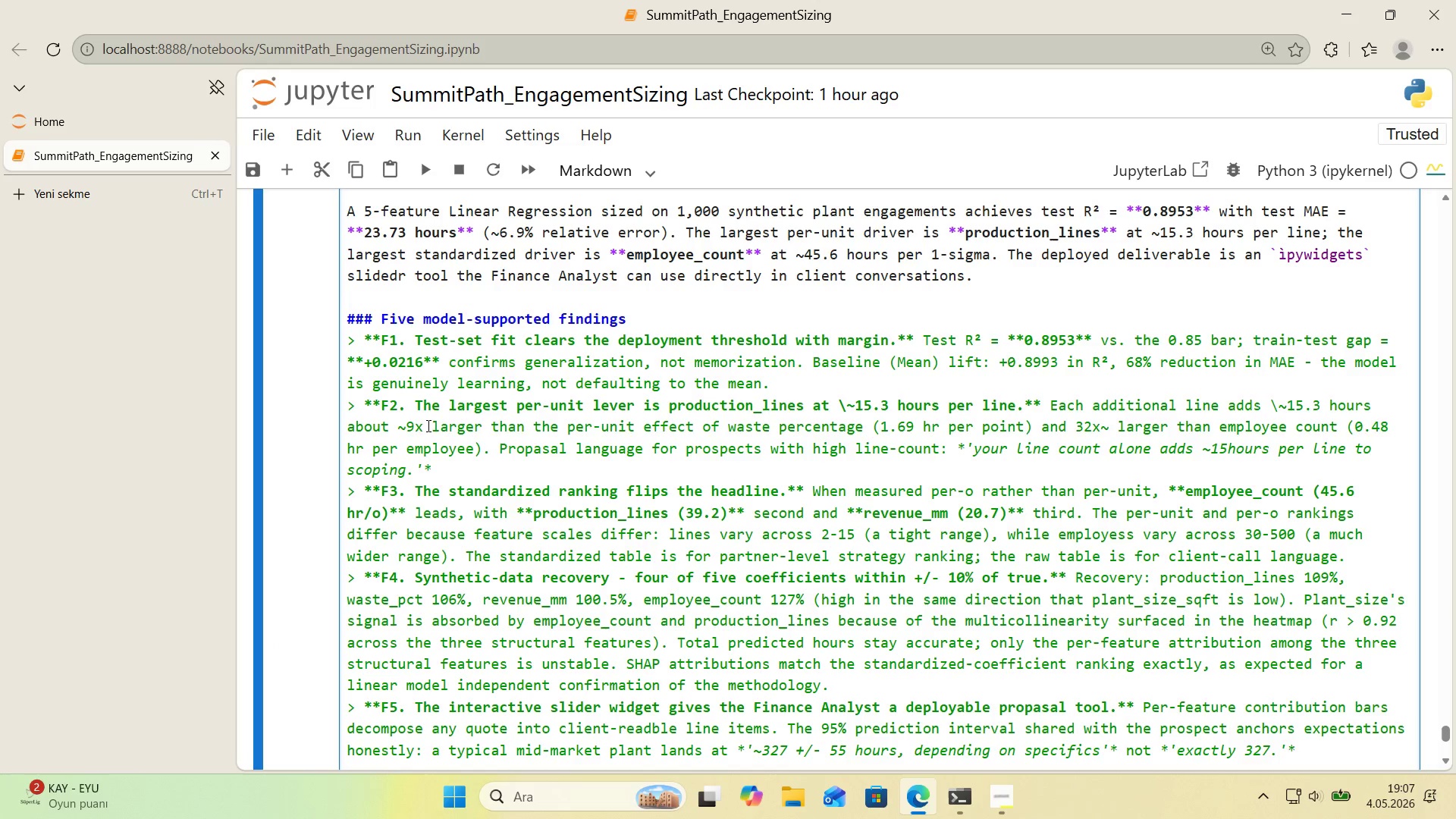 
hold_key(key=ContextMenu, duration=0.34)
 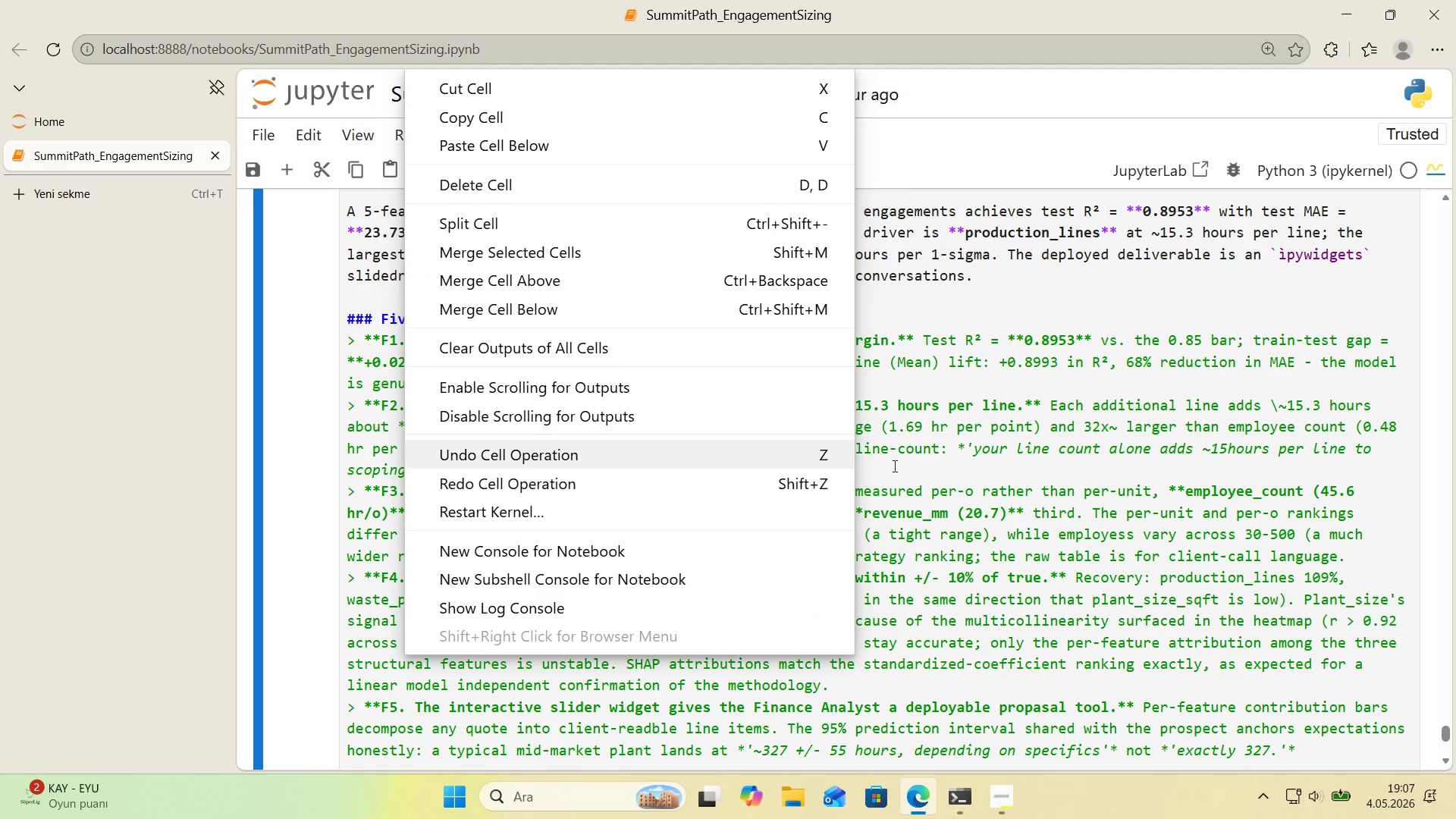 
key(IntlYen)
 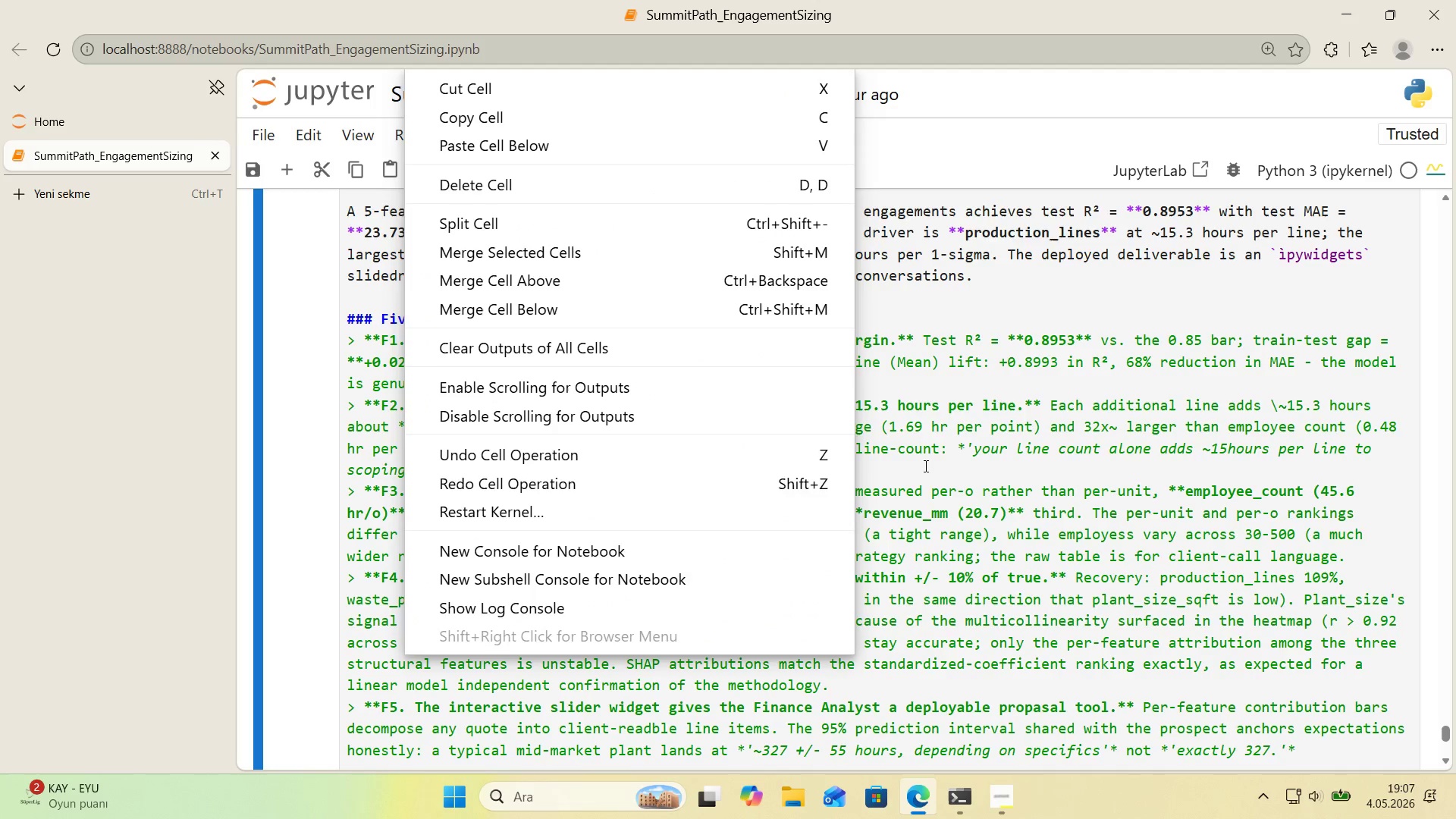 
left_click([978, 461])
 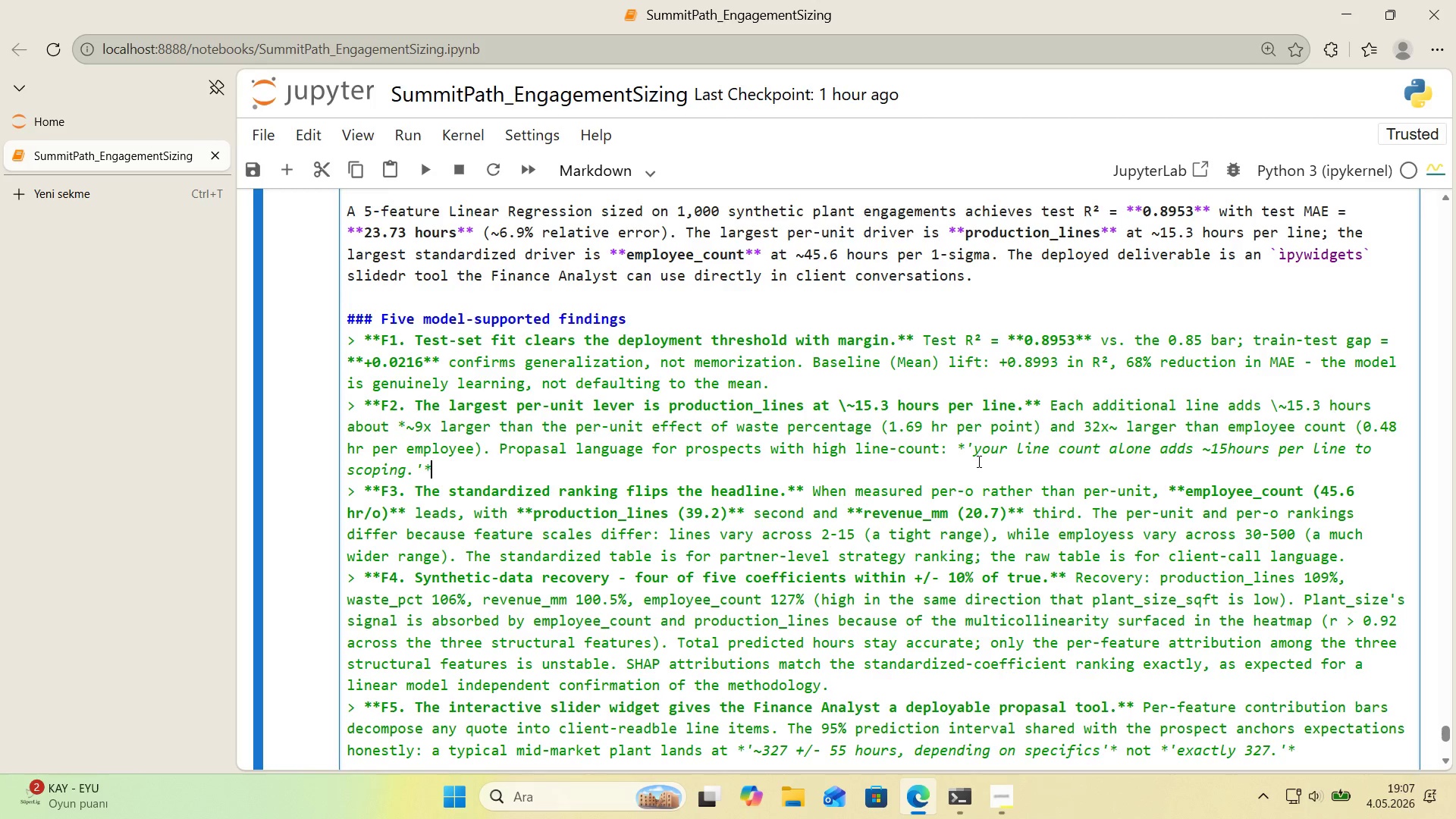 
key(Shift+Enter)
 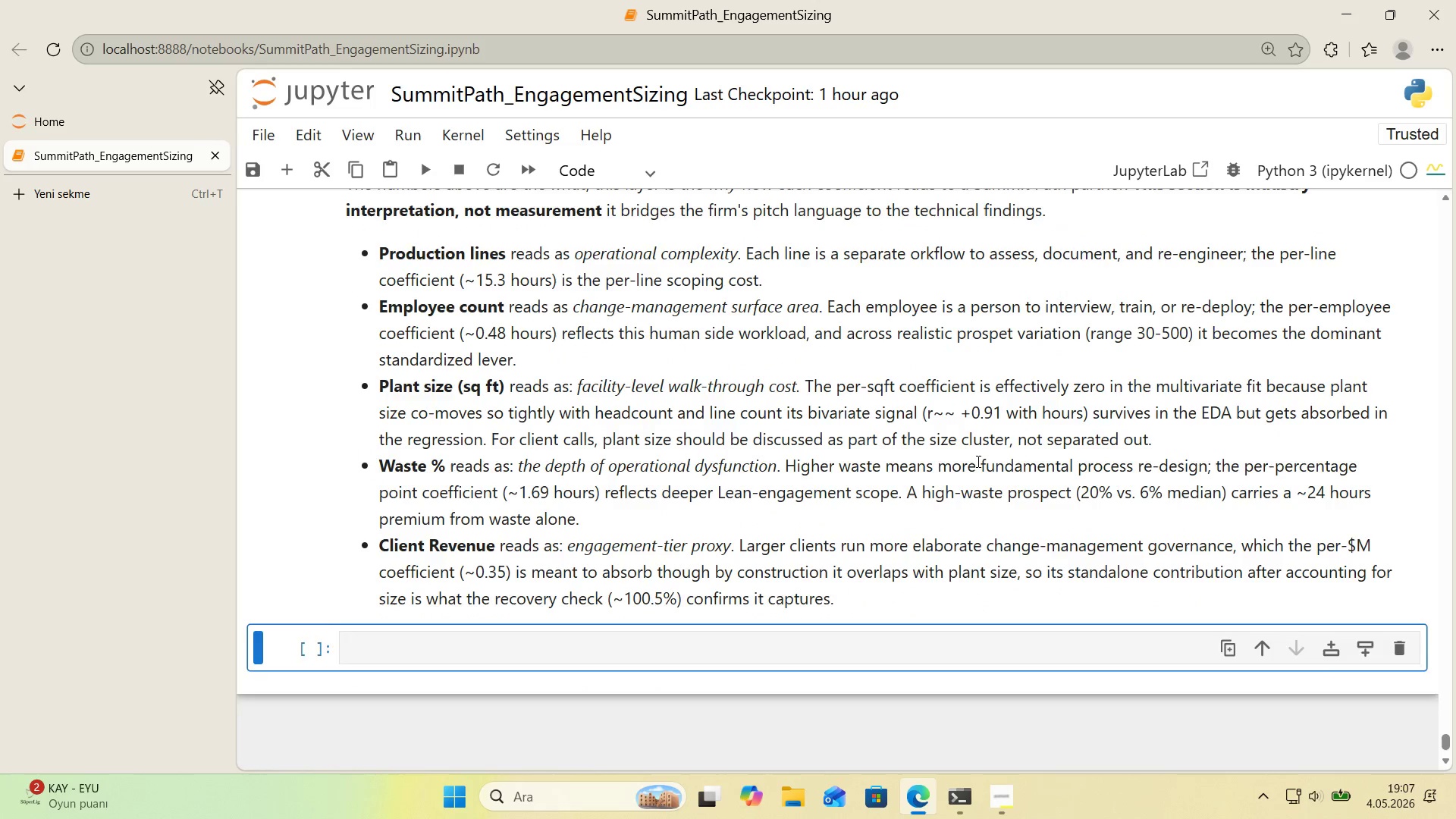 
scroll: coordinate [974, 460], scroll_direction: up, amount: 8.0
 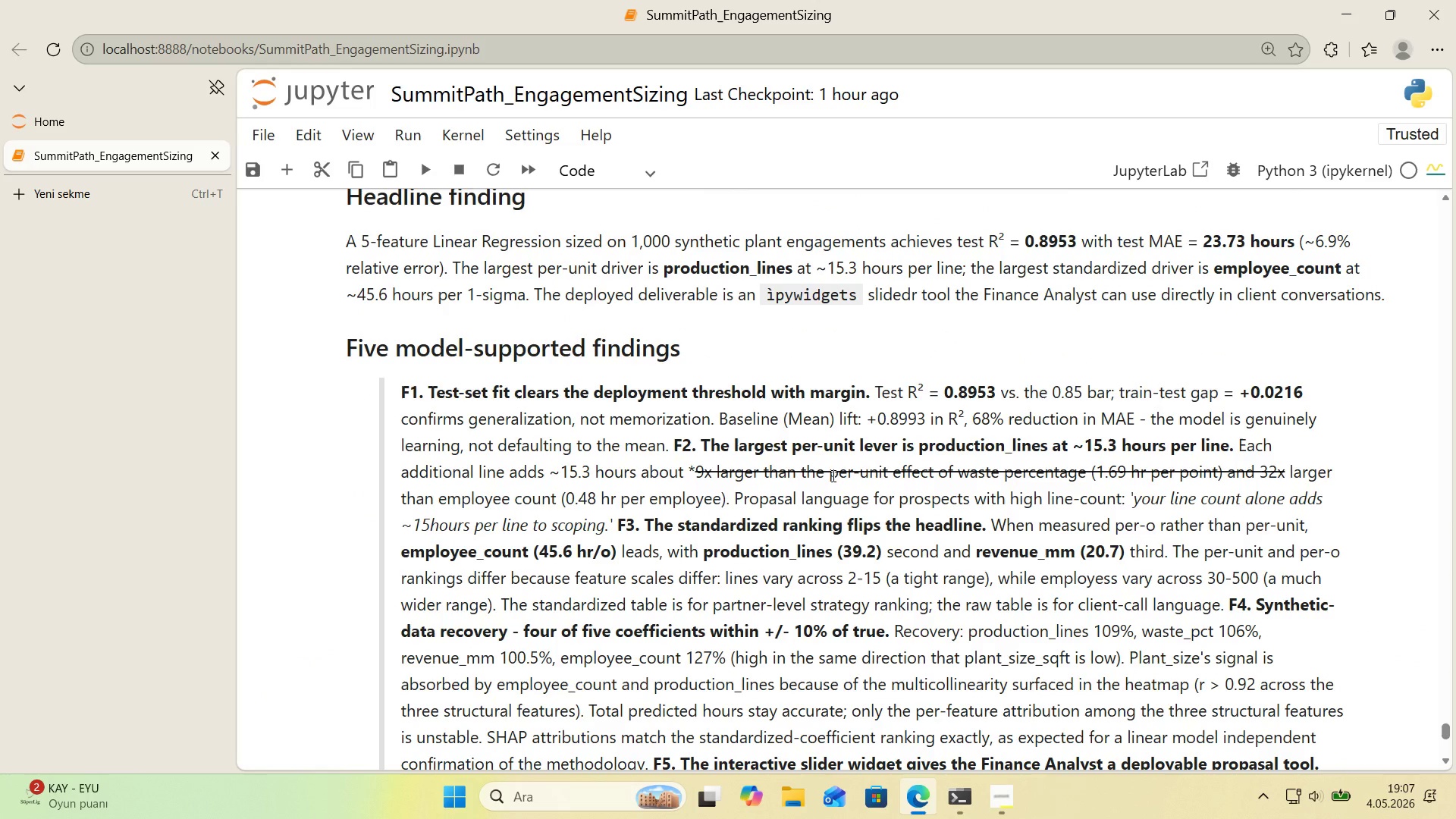 
double_click([832, 475])
 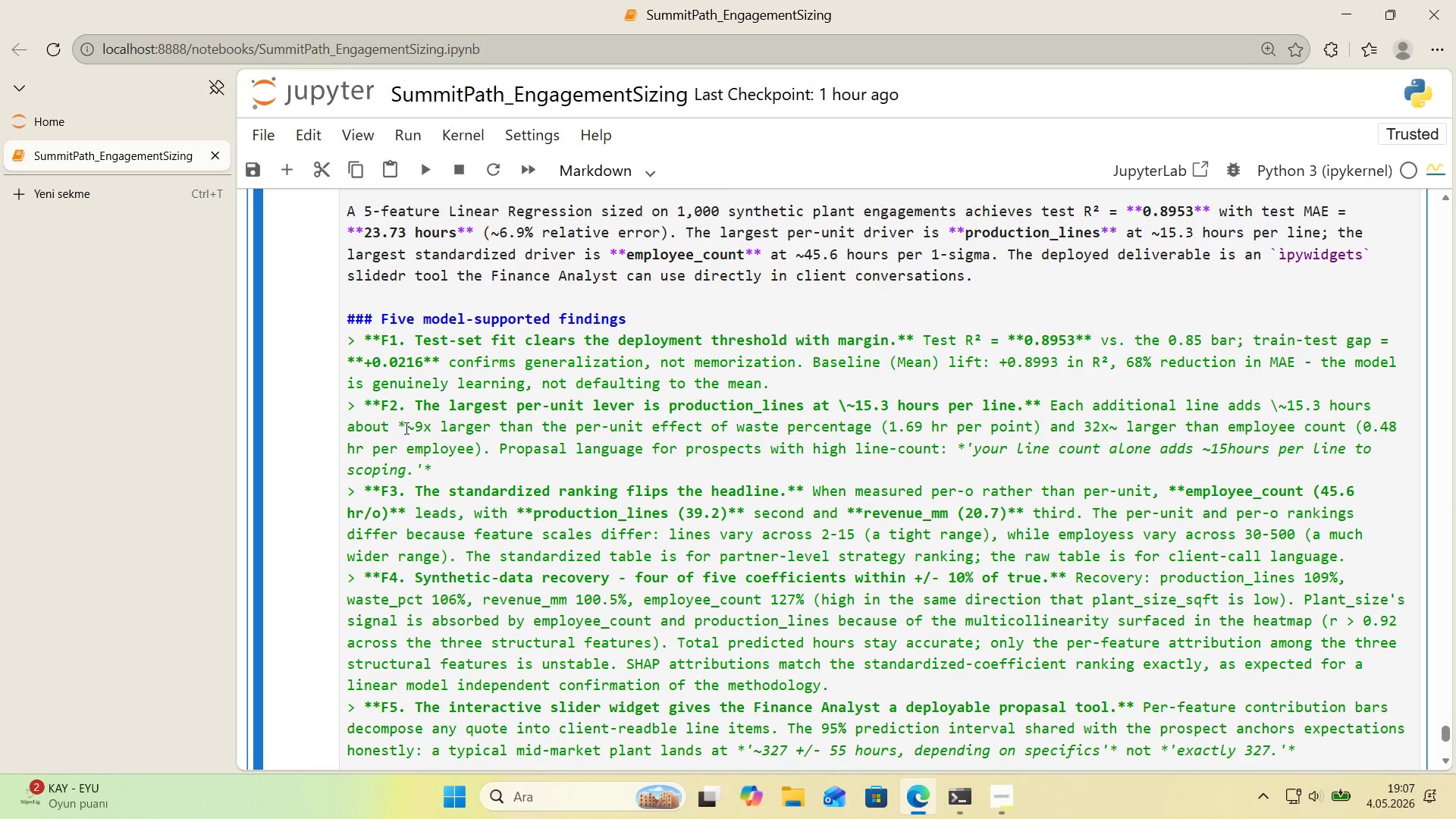 
left_click([405, 428])
 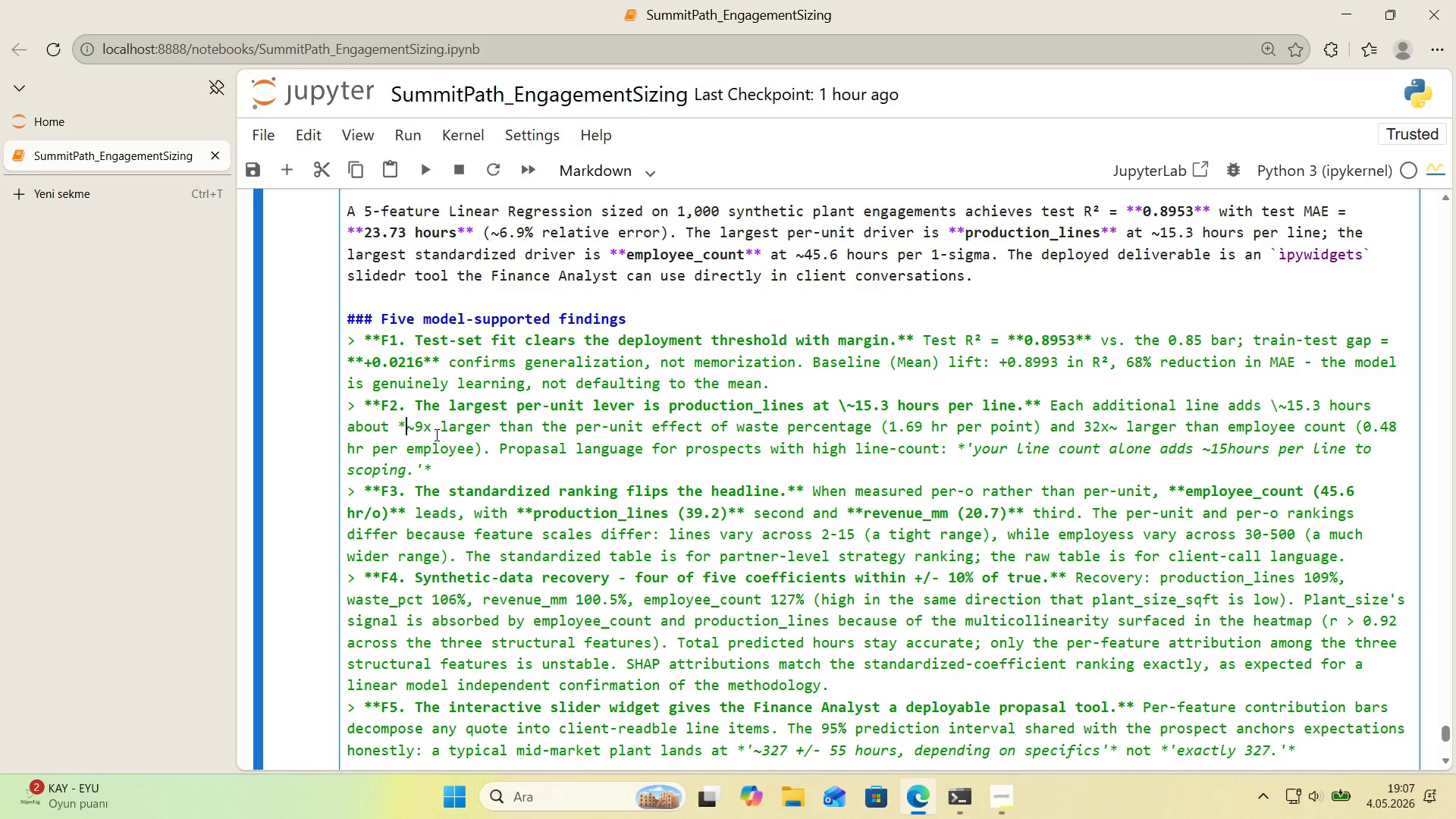 
key(Alt+Control+IntlYen)
 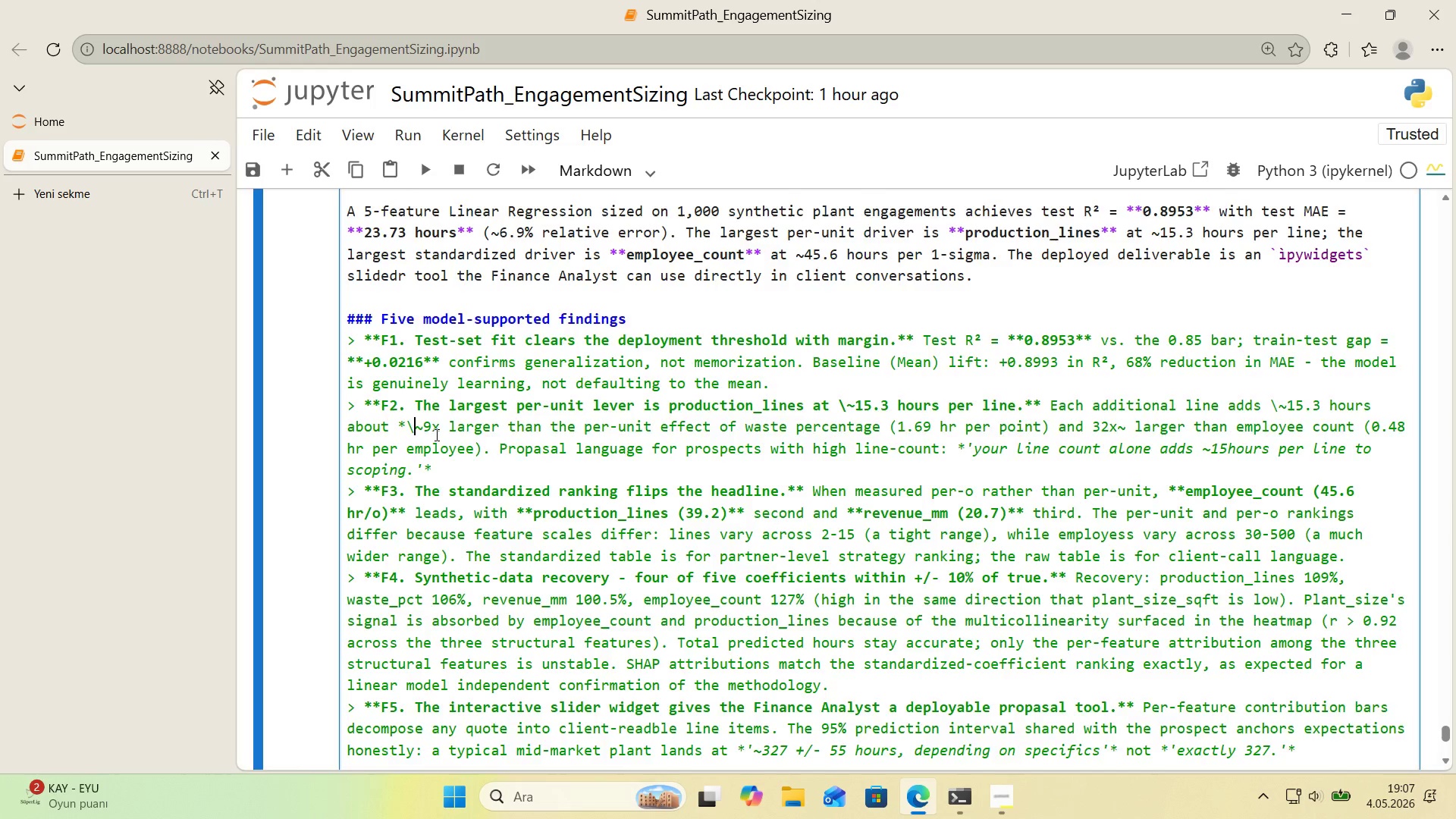 
key(Shift+Enter)
 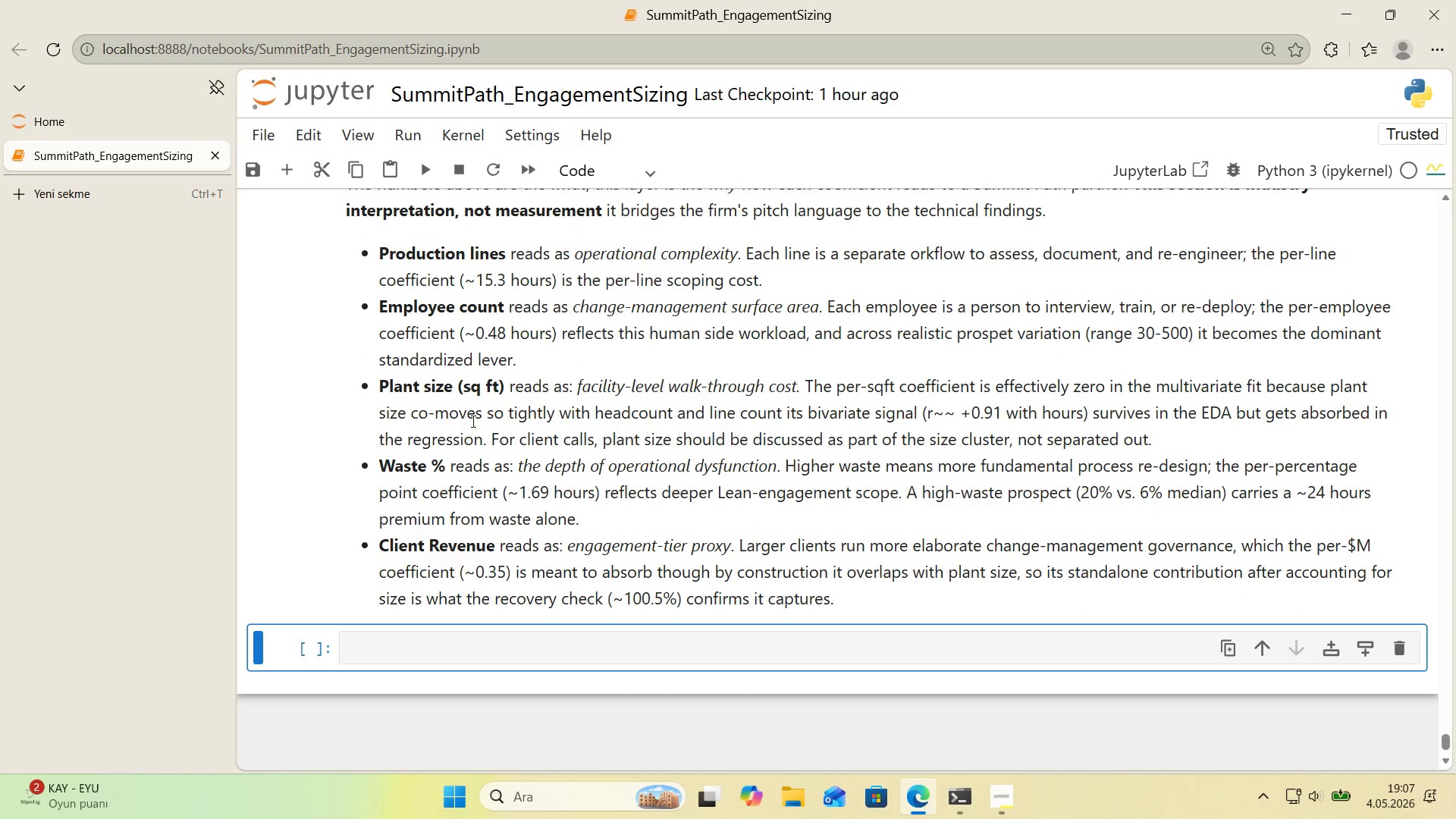 
scroll: coordinate [441, 416], scroll_direction: up, amount: 8.0
 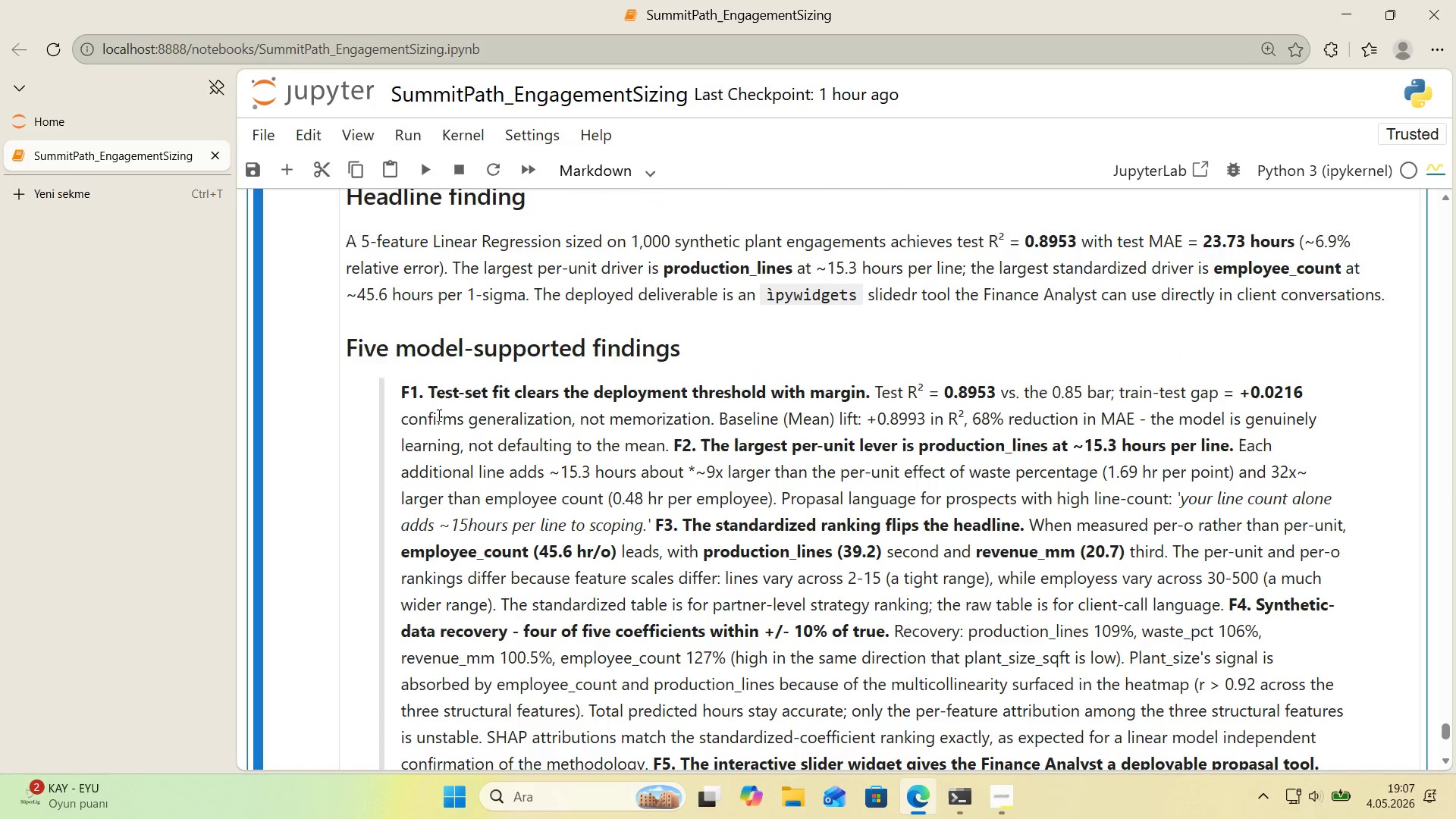 
double_click([438, 415])
 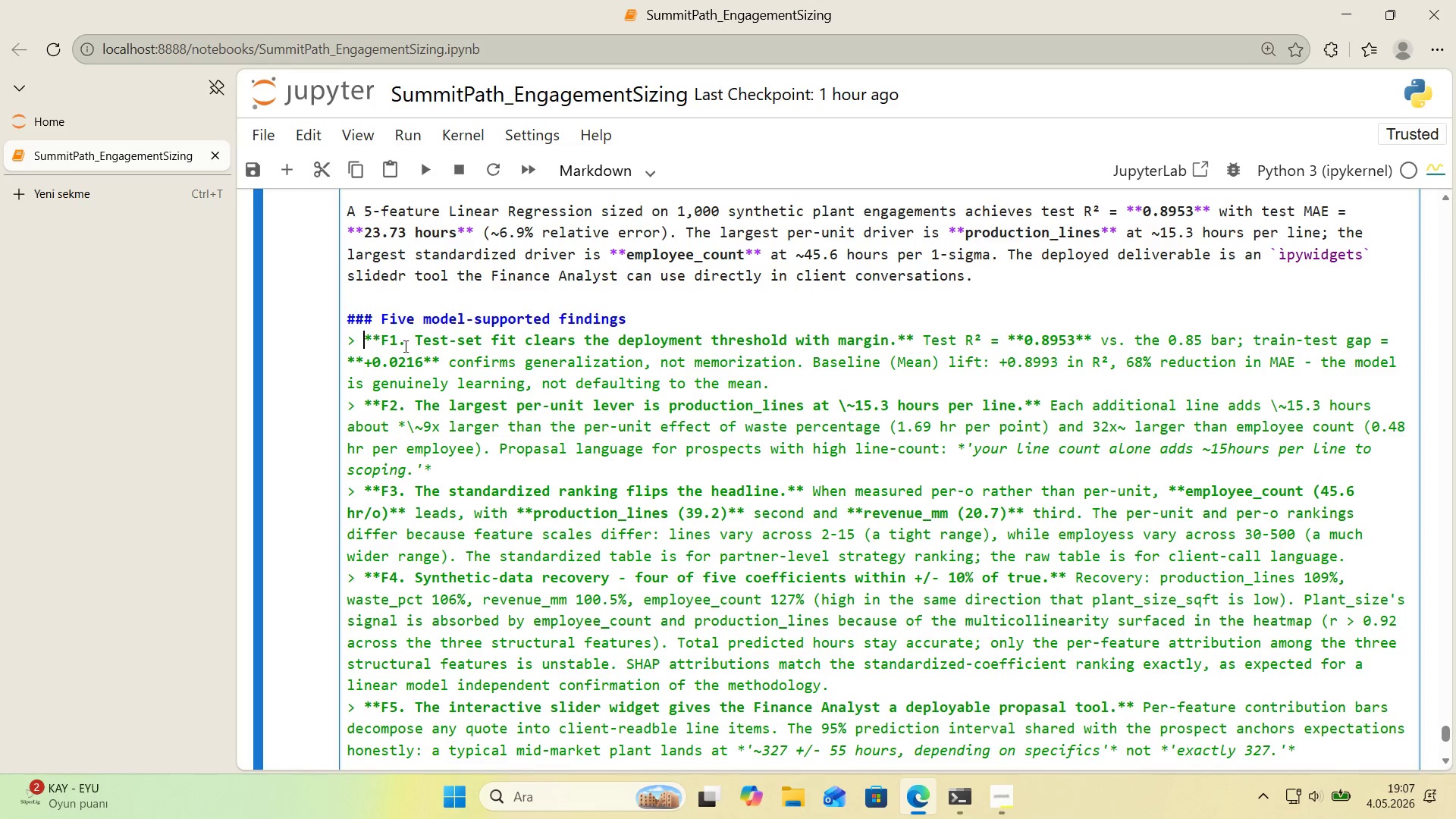 
key(NumpadSubtract)
 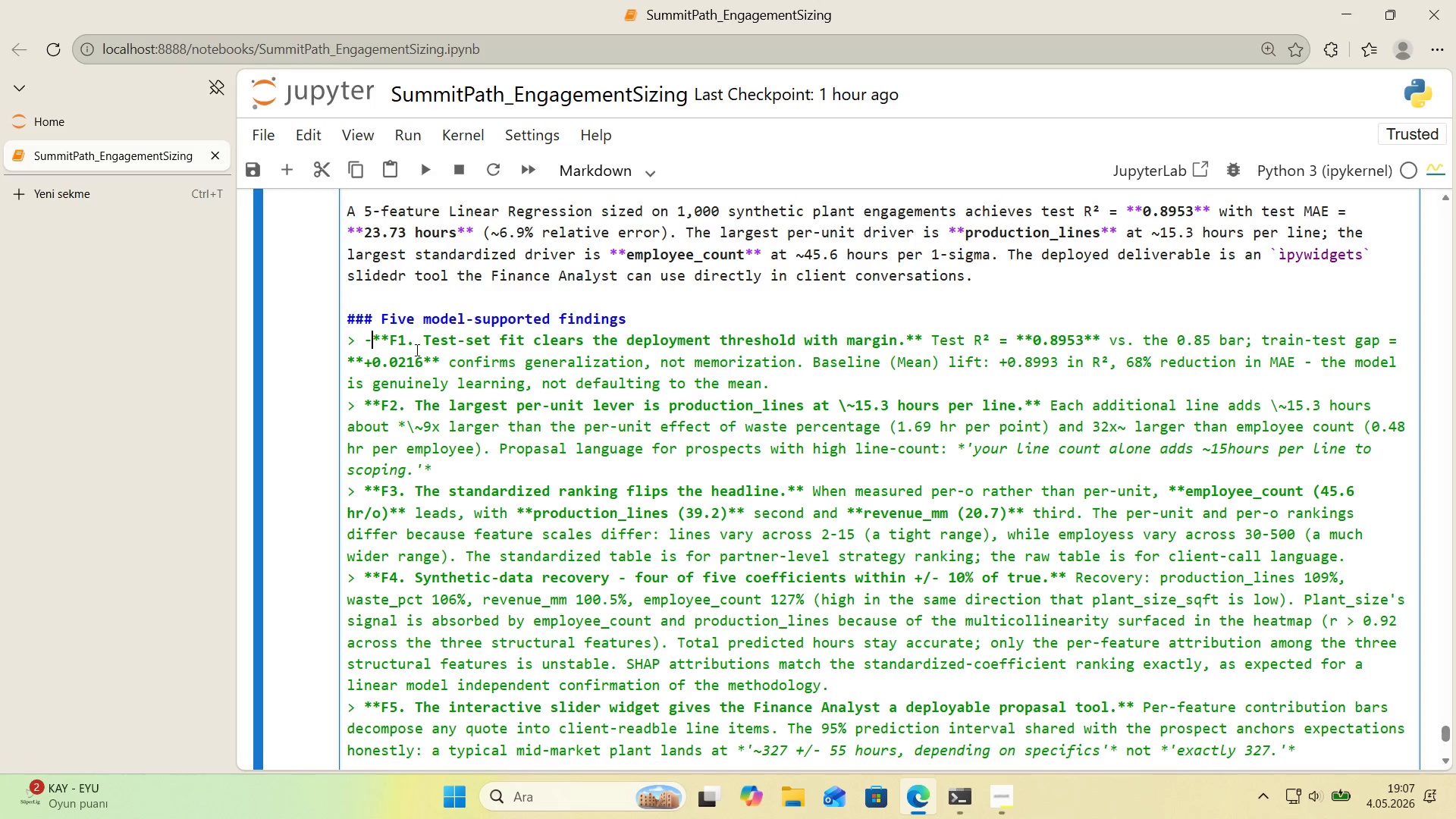 
key(Space)
 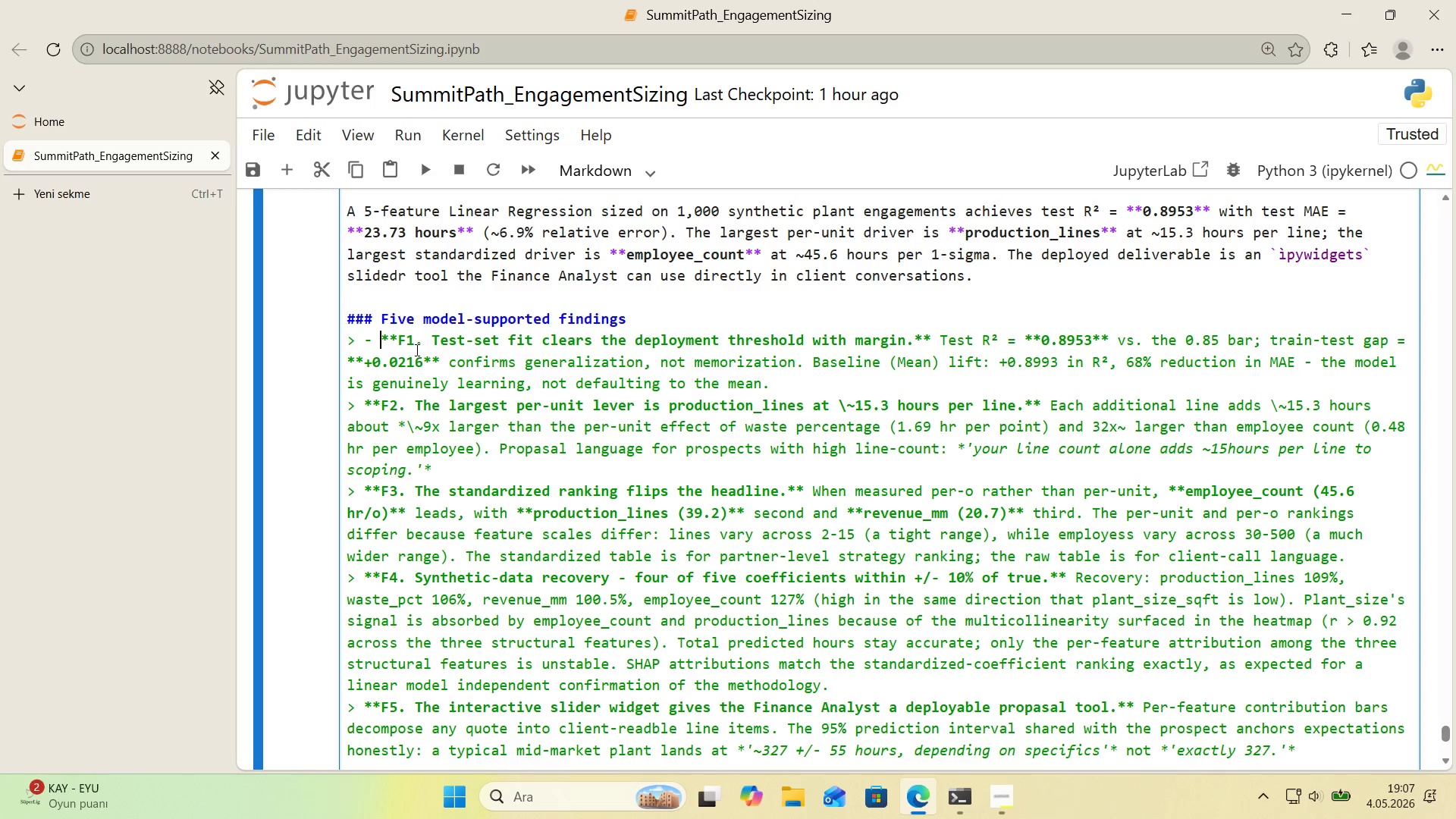 
key(ArrowDown)
 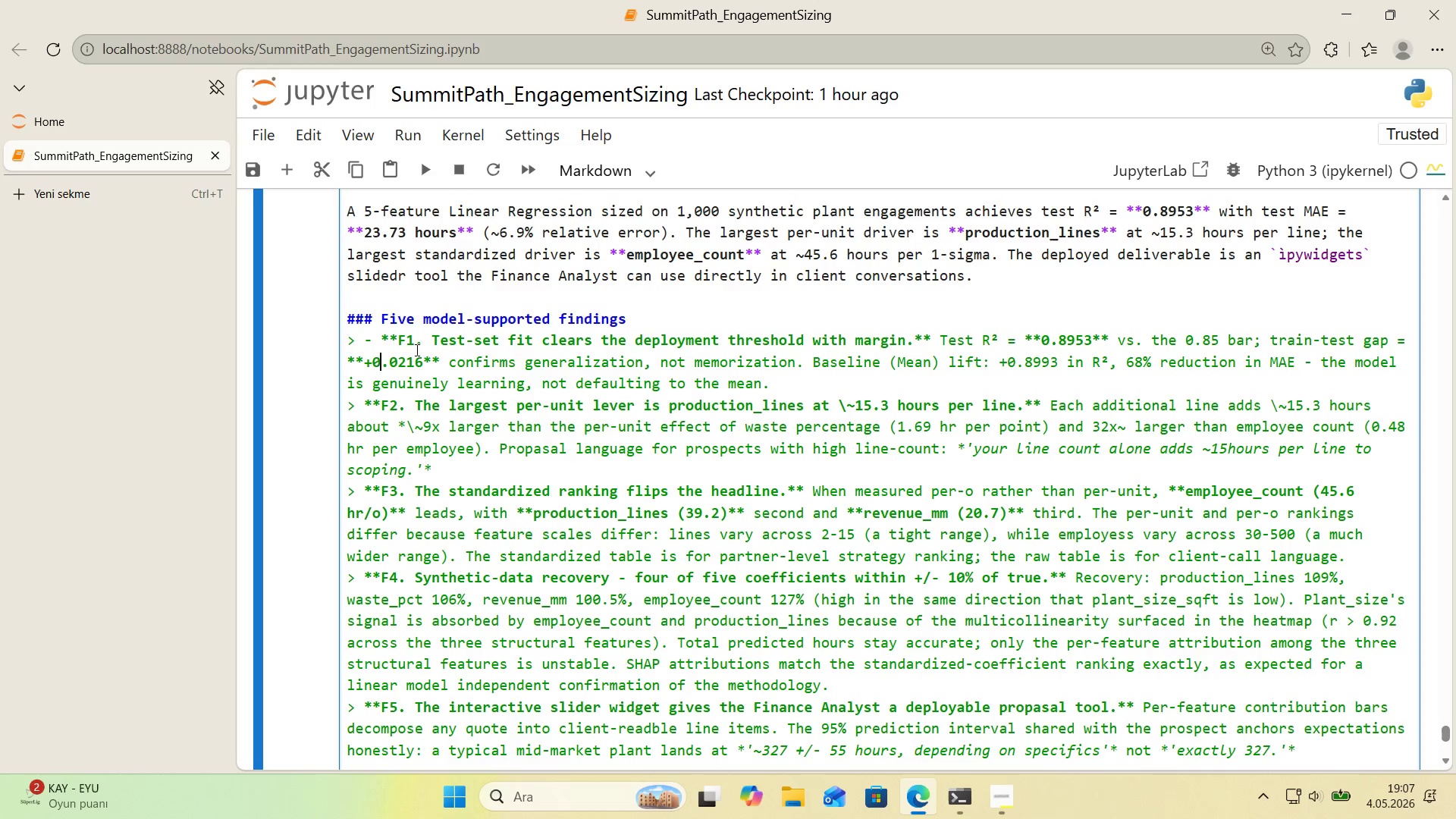 
key(ArrowDown)
 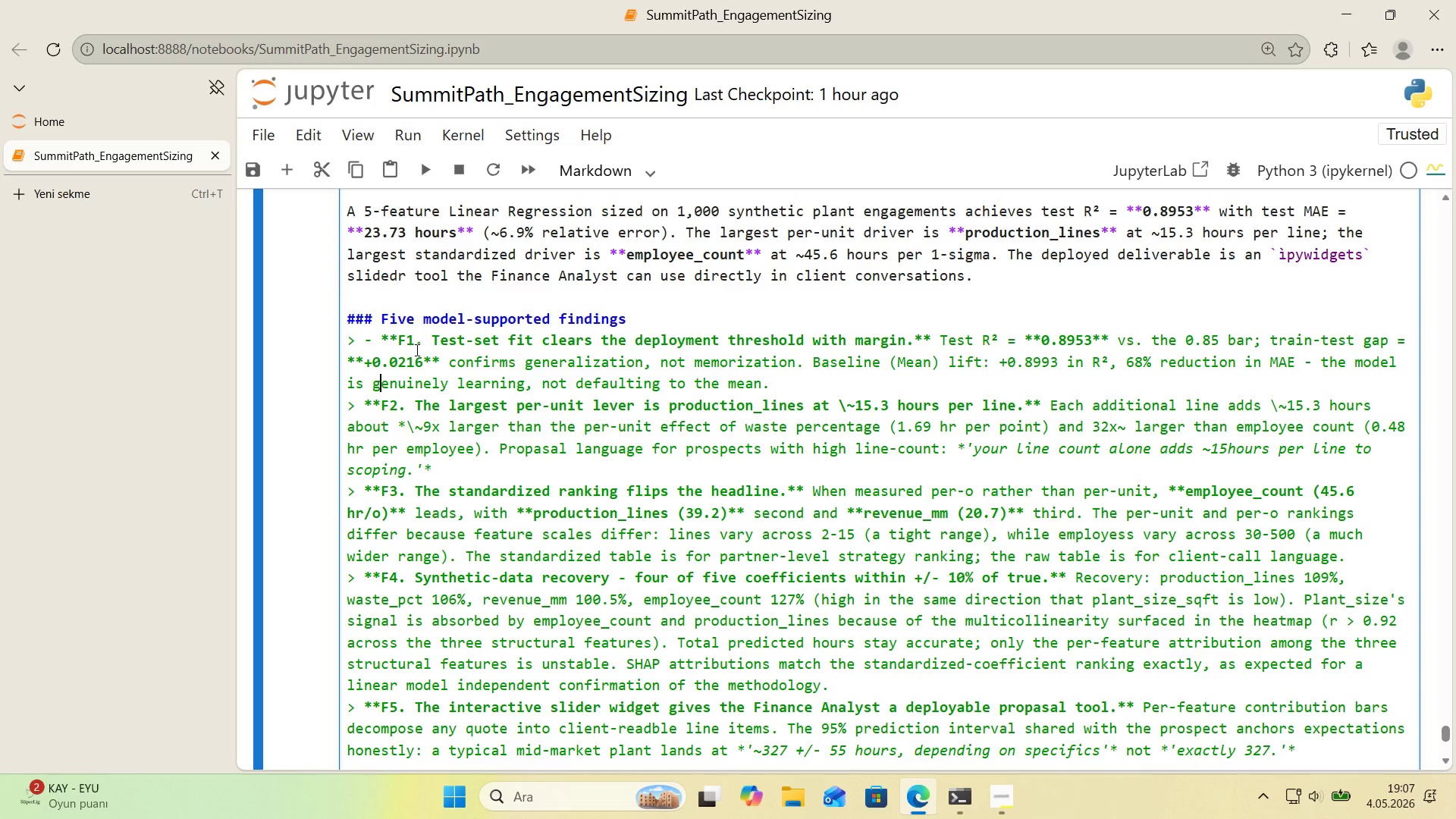 
key(ArrowDown)
 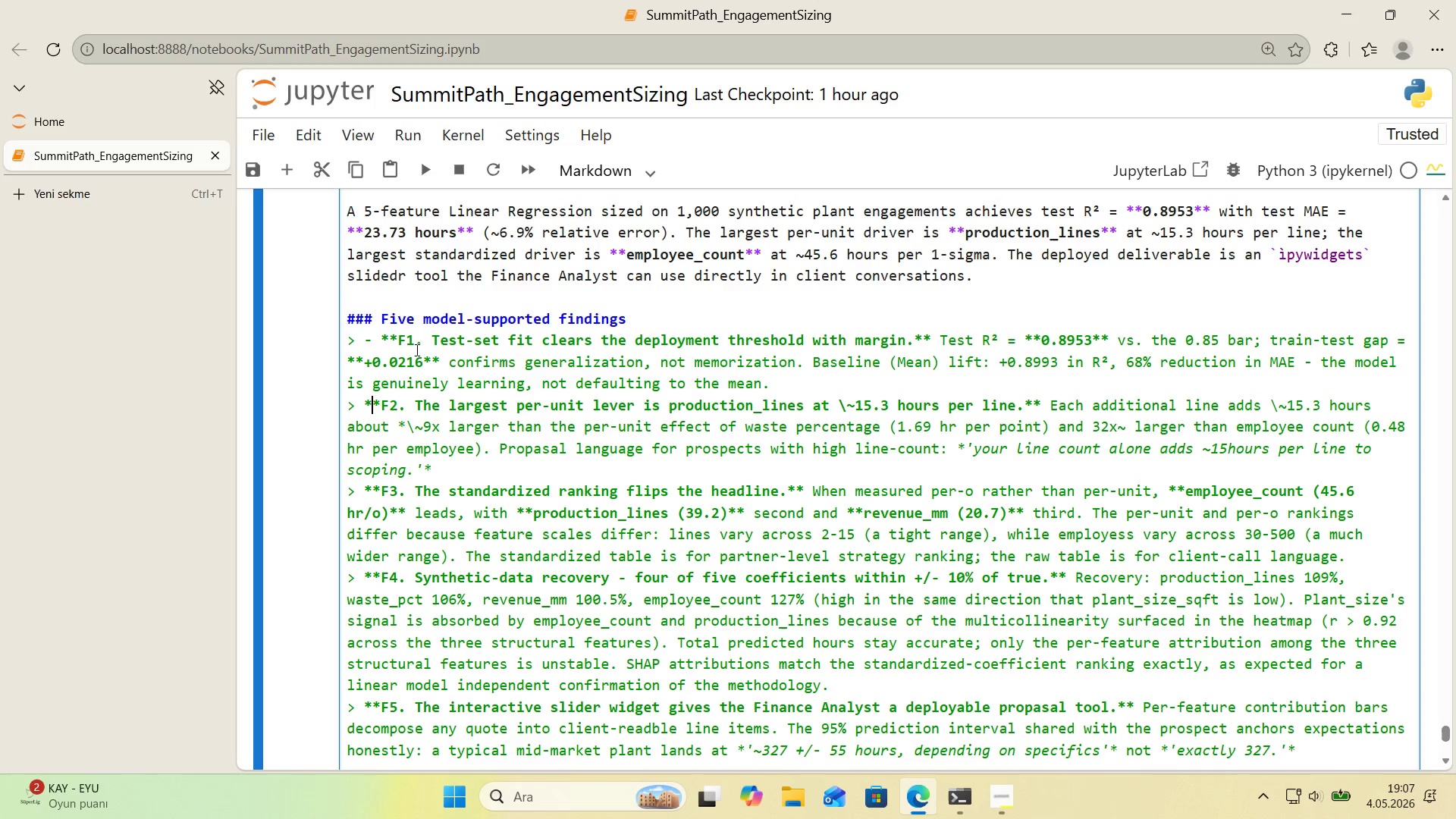 
key(ArrowLeft)
 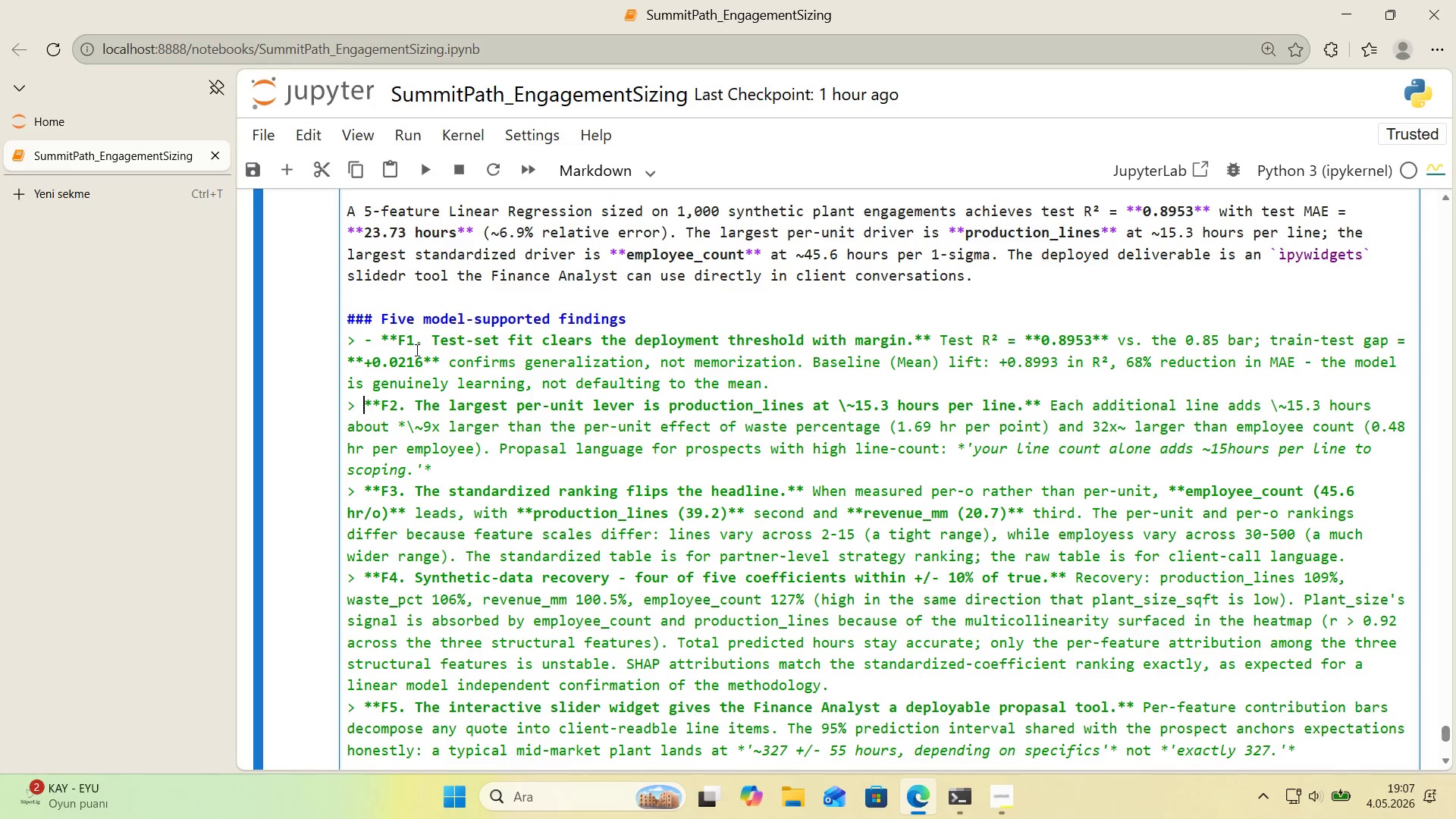 
key(ArrowLeft)
 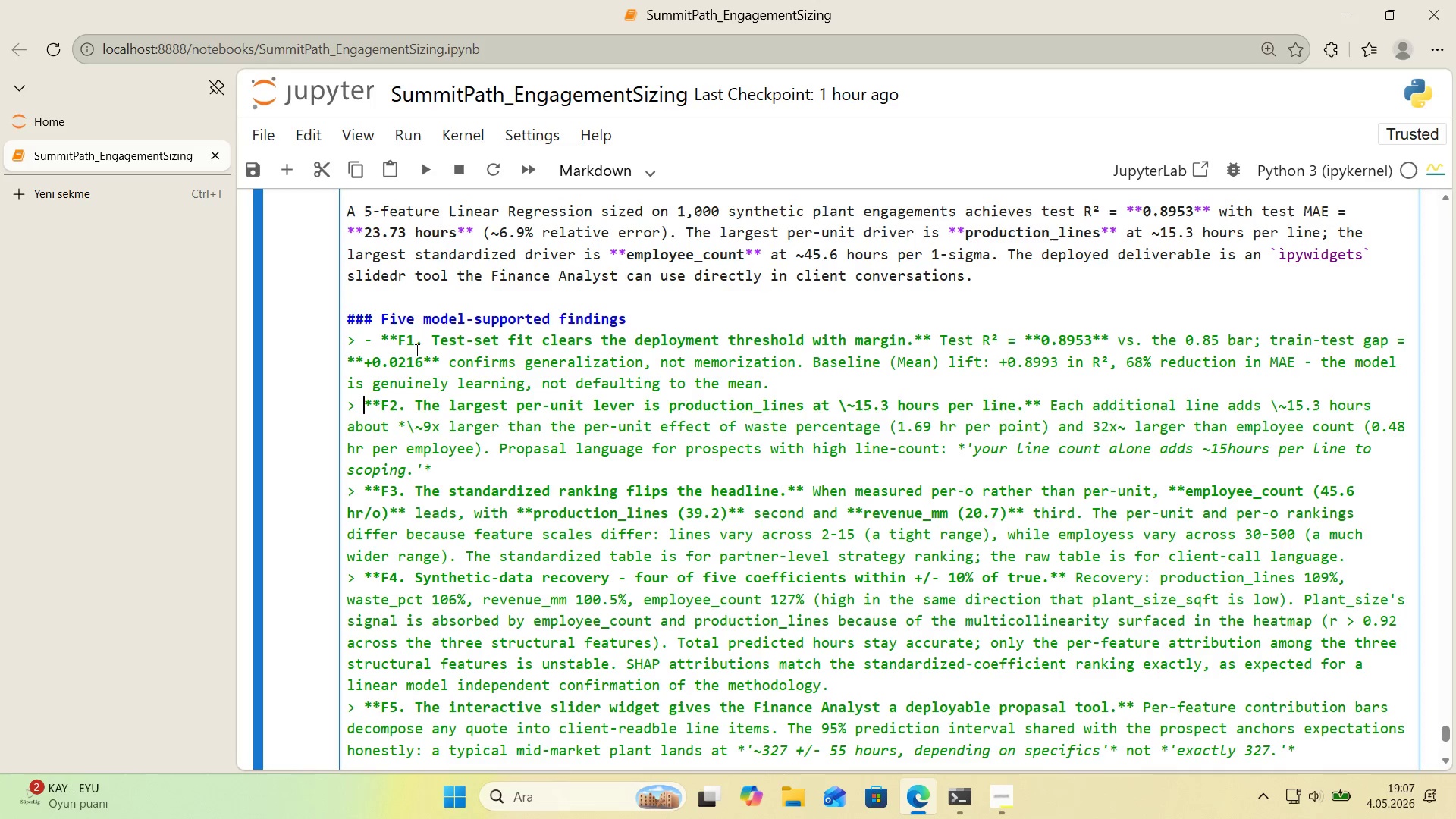 
key(NumpadSubtract)
 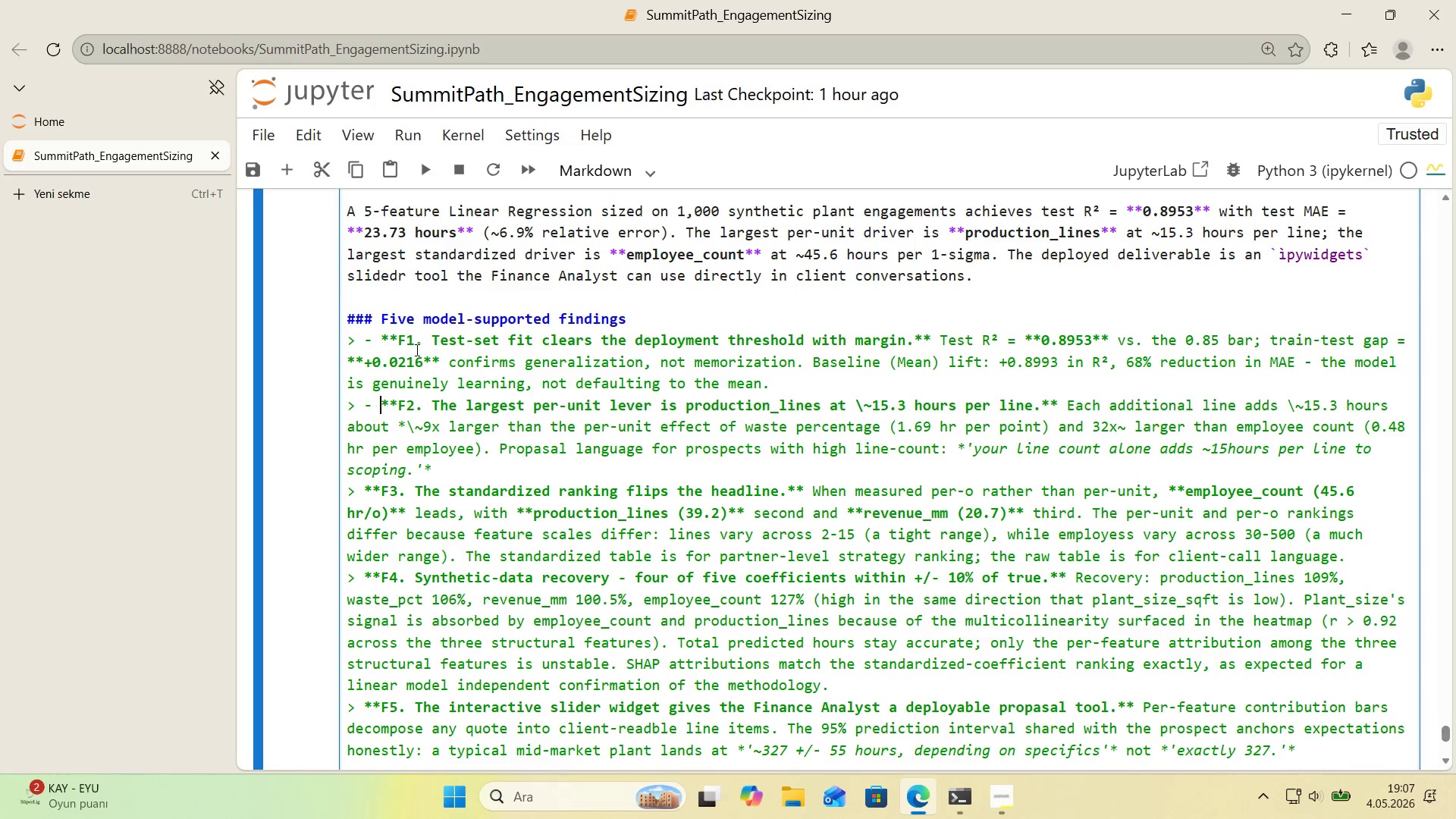 
key(Space)
 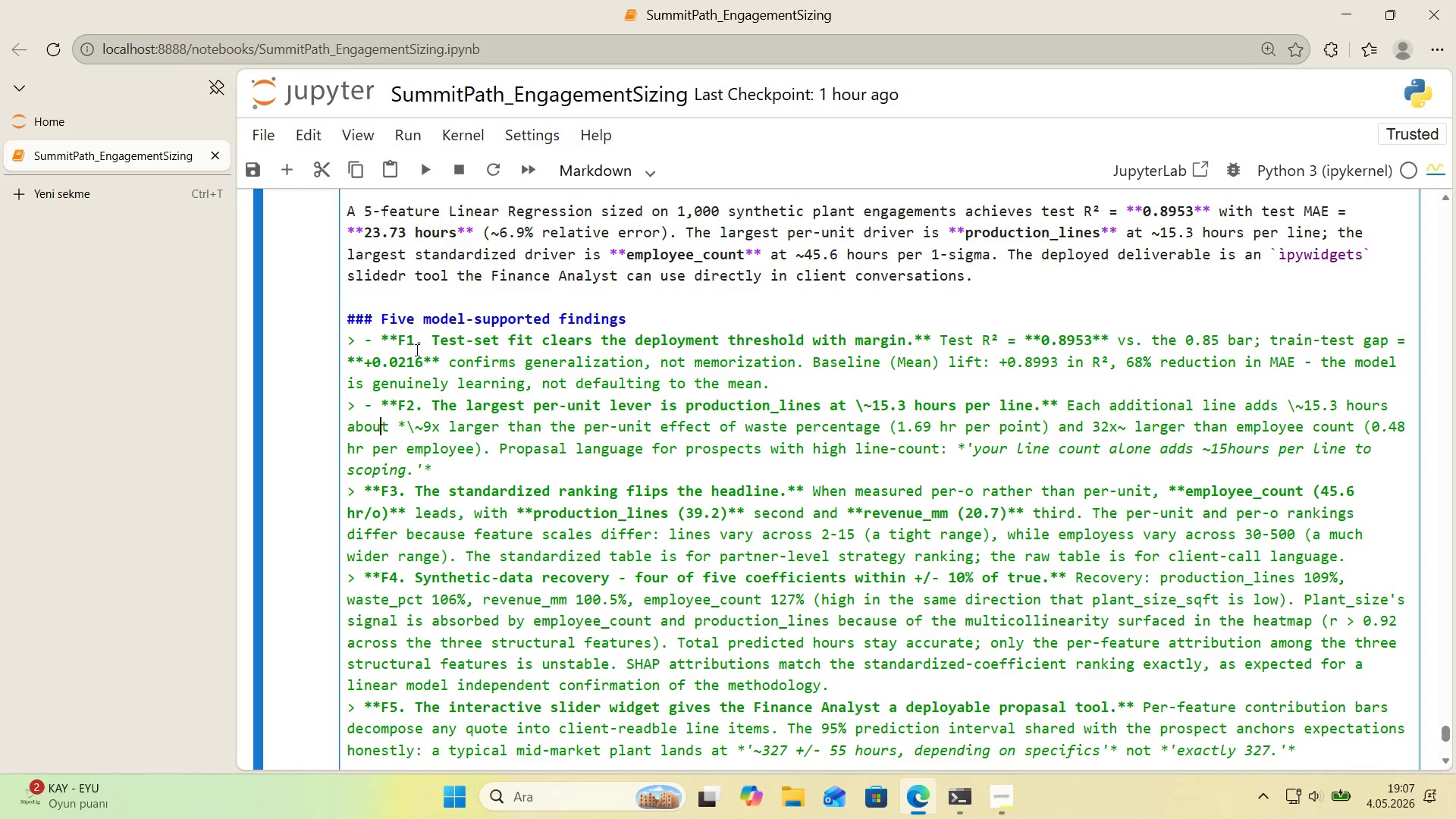 
key(ArrowDown)
 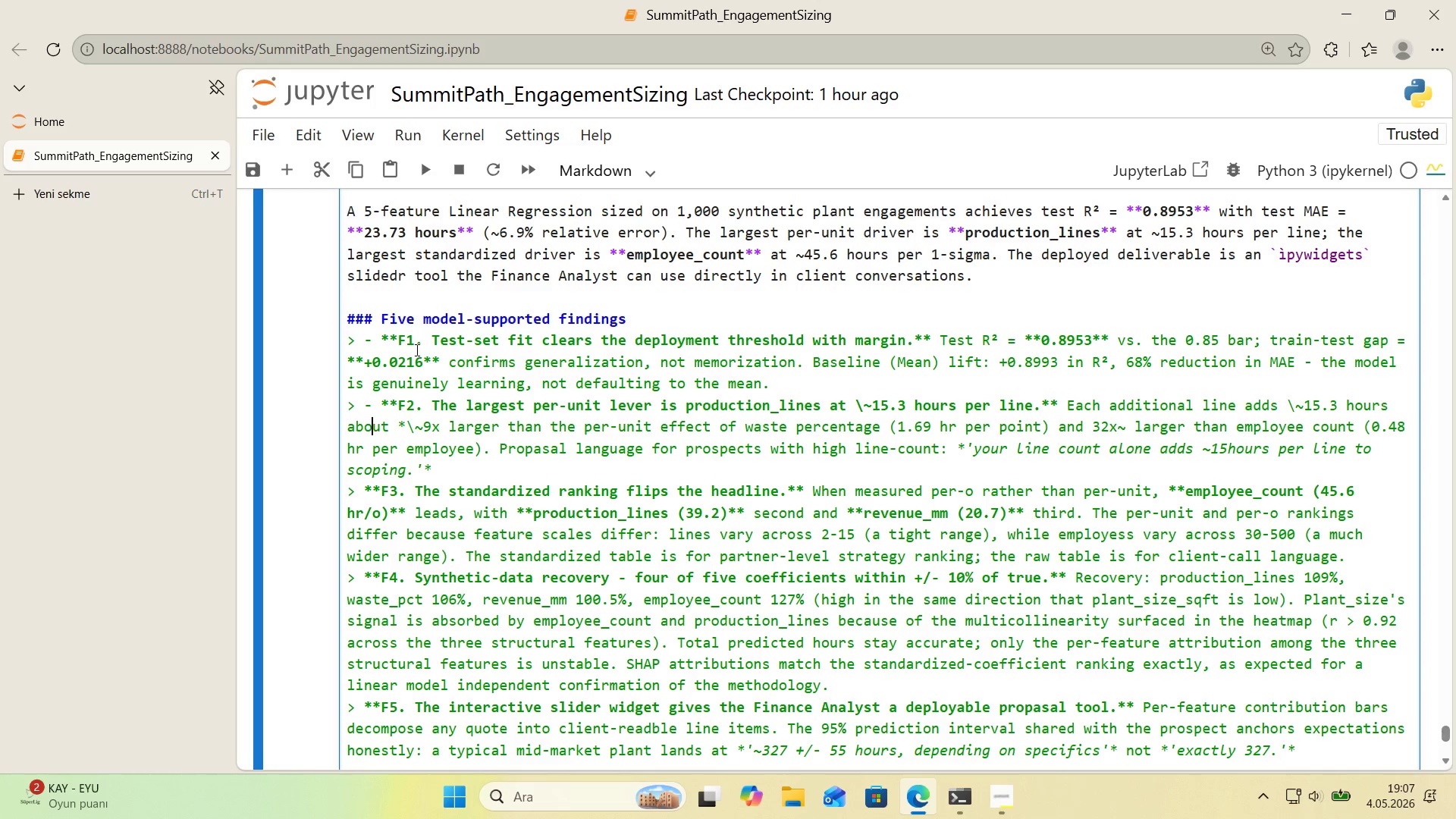 
key(ArrowLeft)
 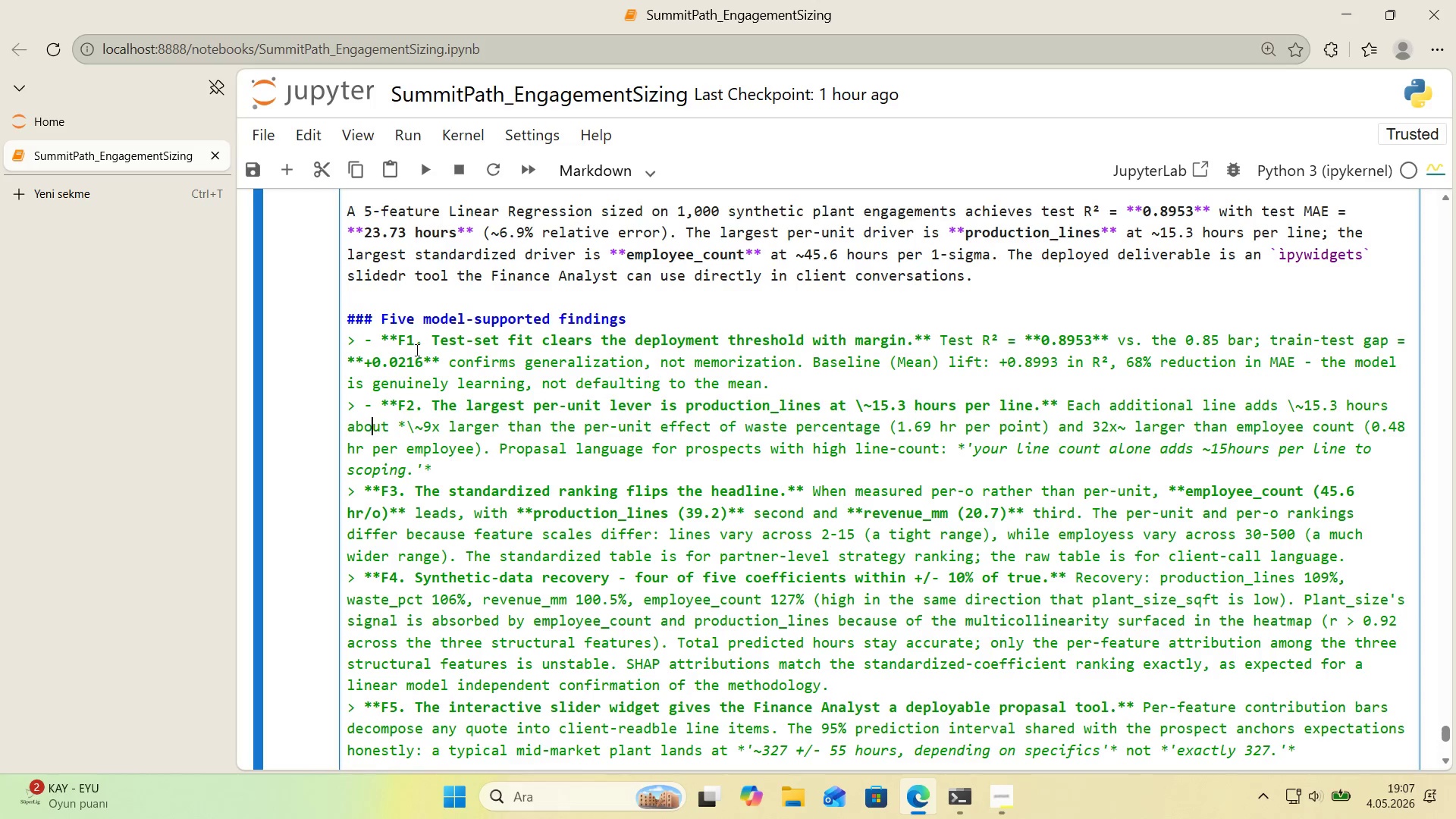 
key(ArrowDown)
 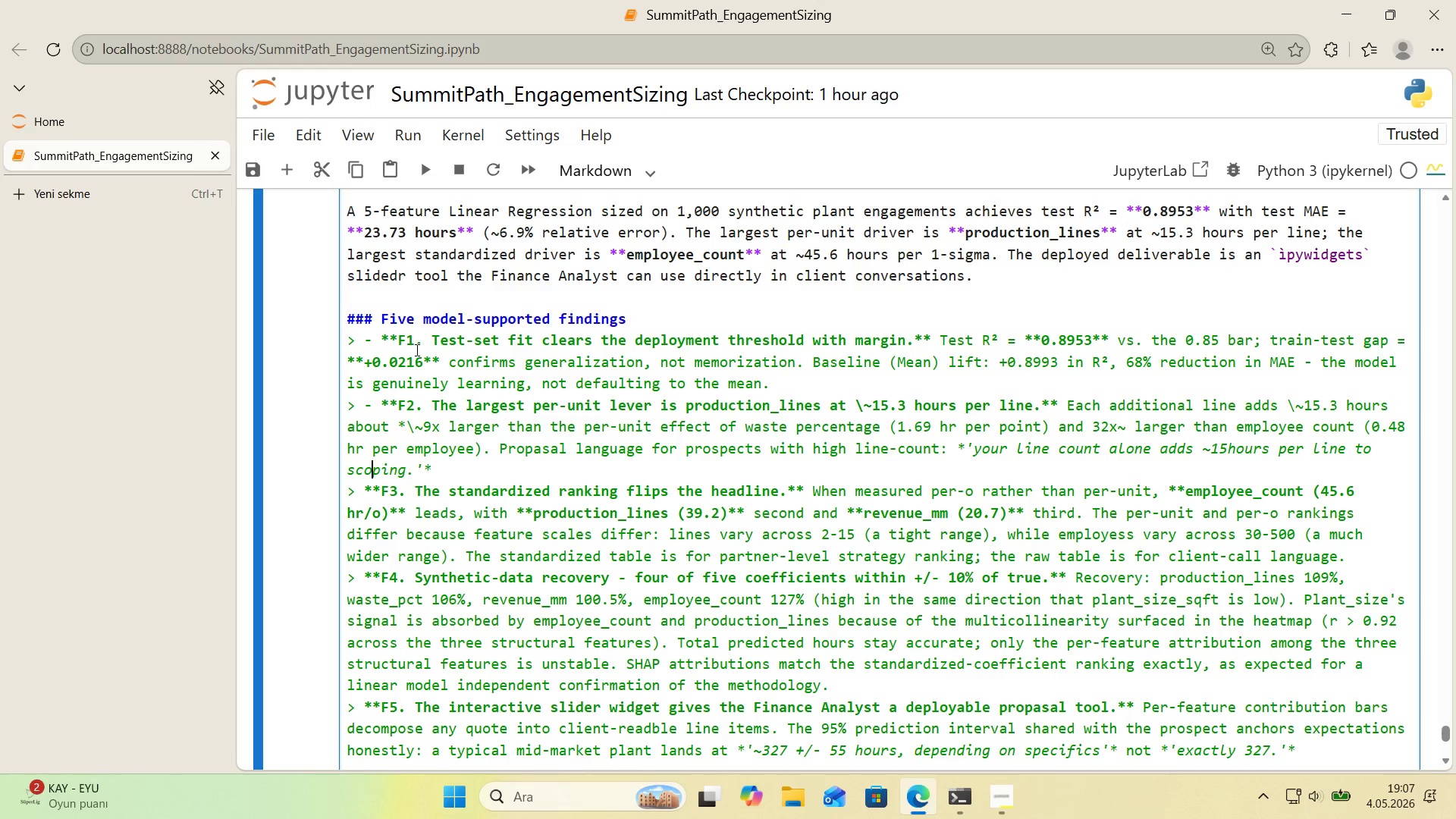 
key(ArrowDown)
 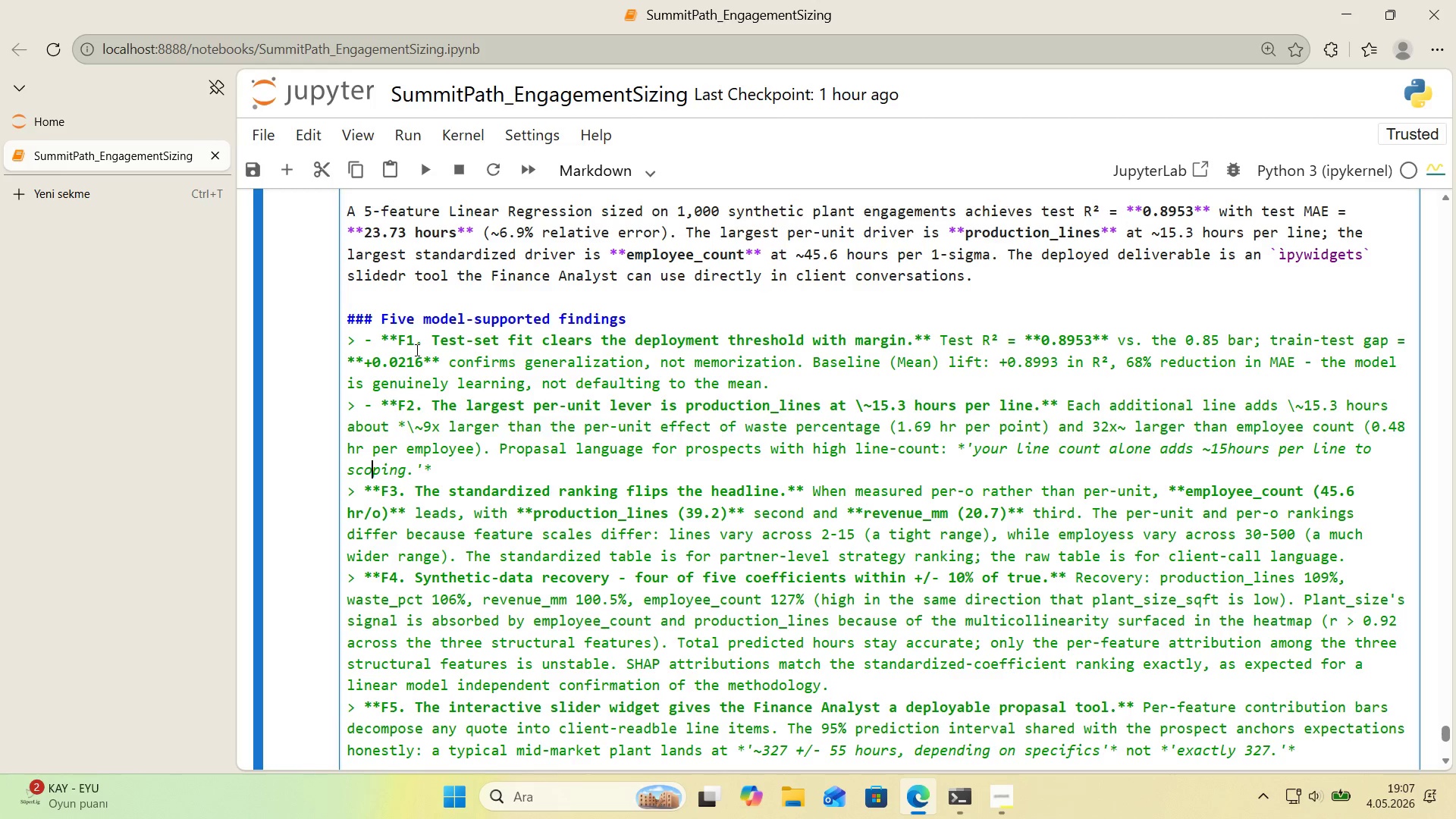 
key(ArrowDown)
 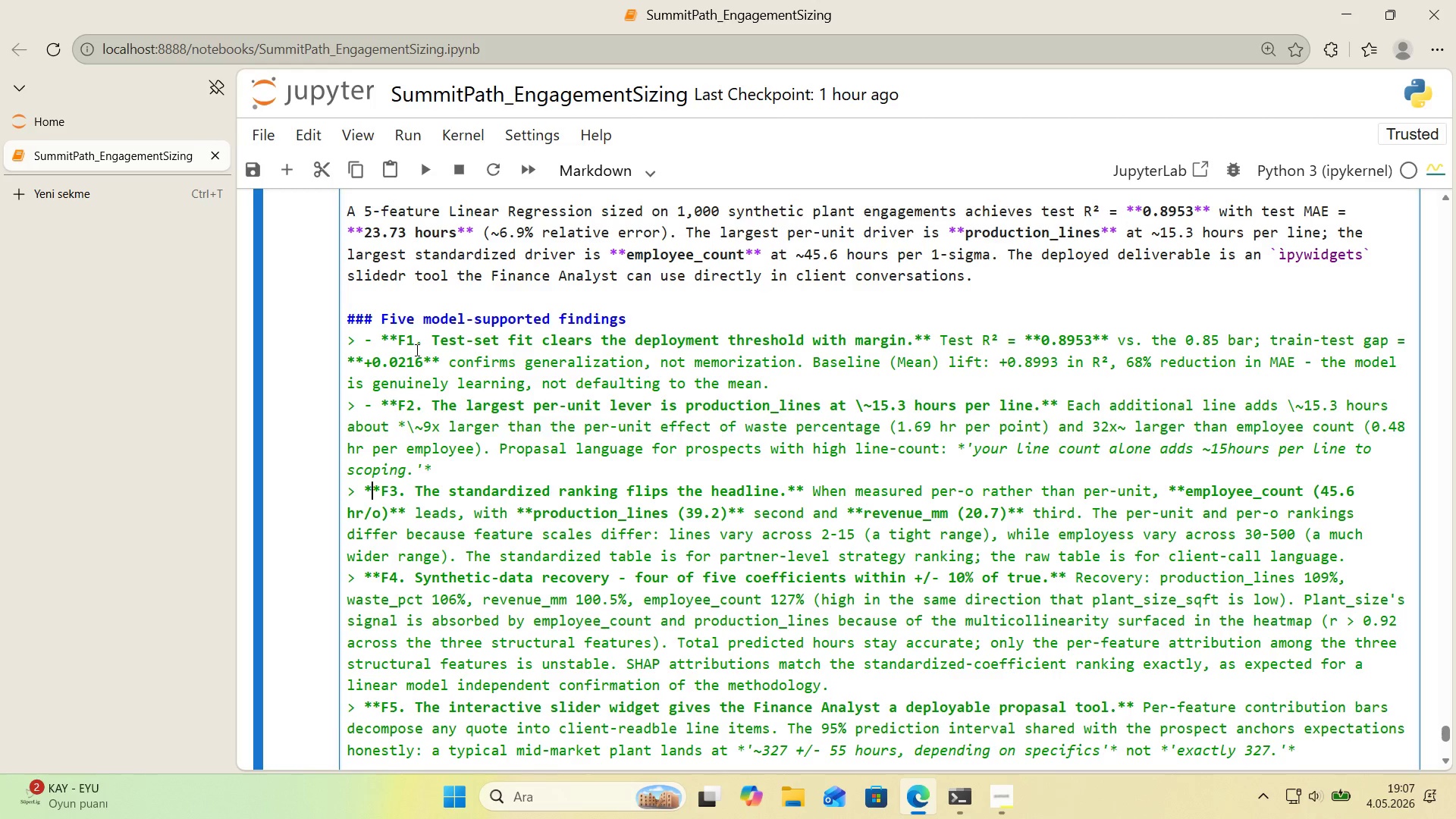 
key(ArrowDown)
 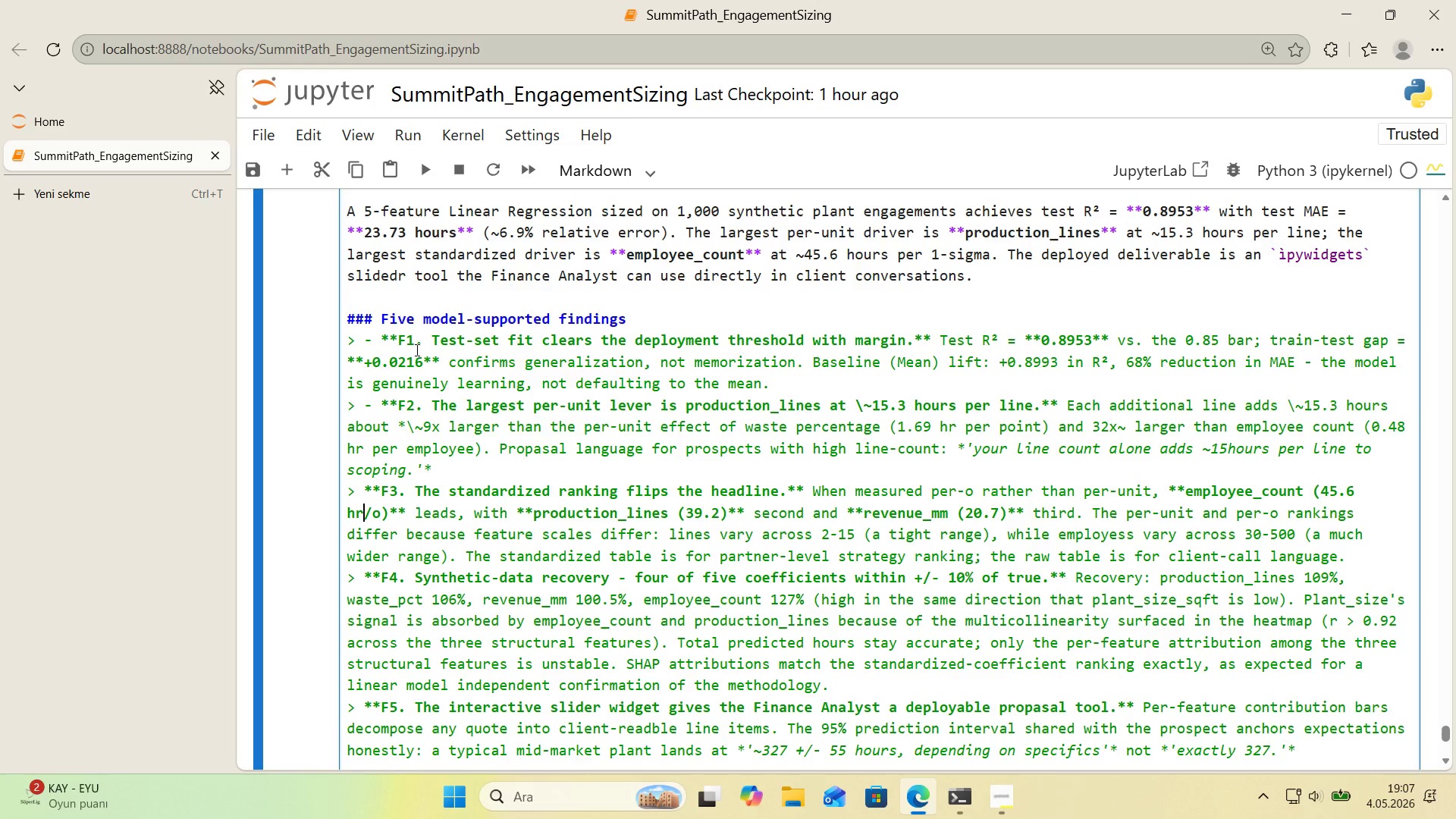 
key(ArrowLeft)
 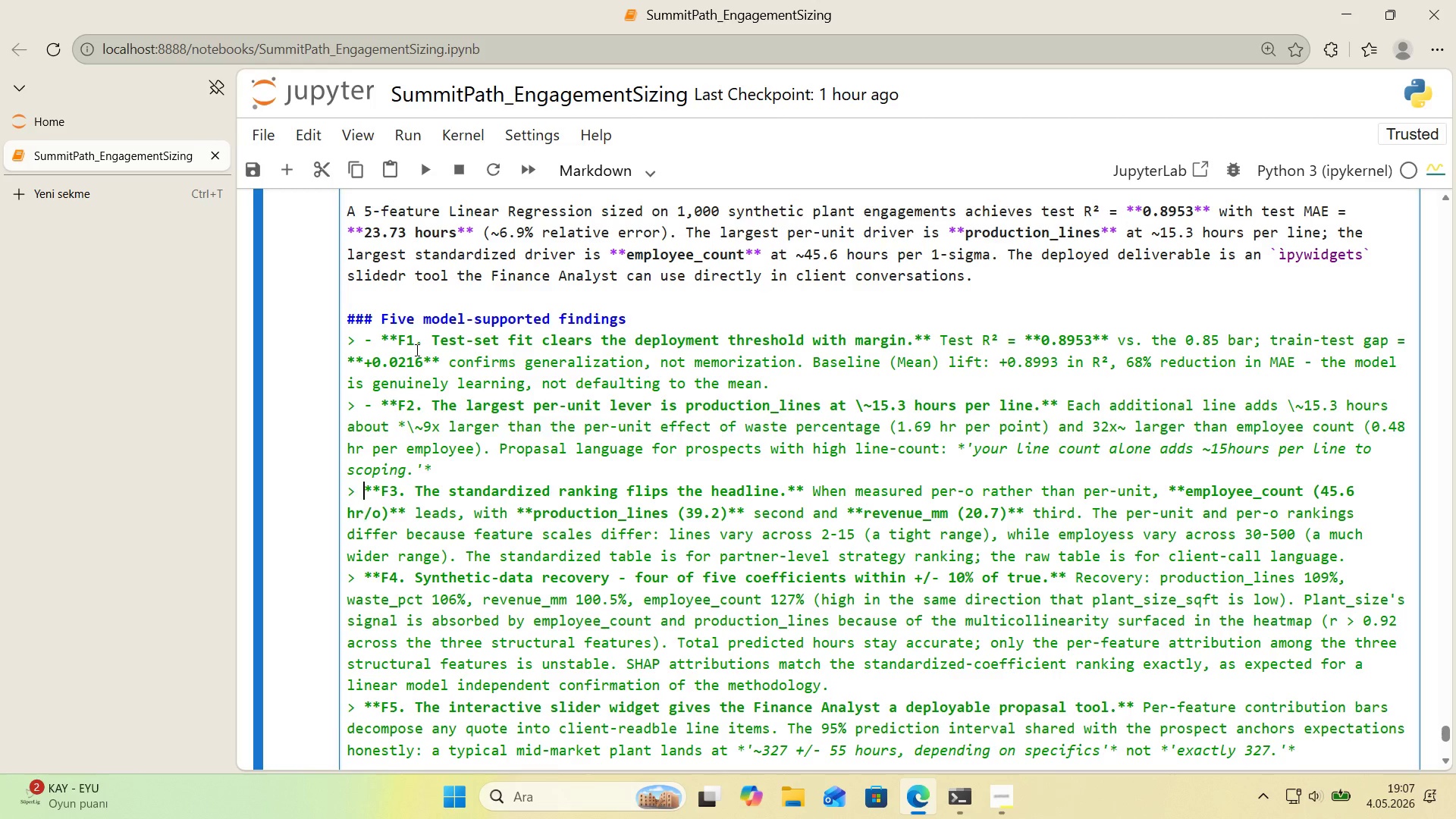 
key(ArrowUp)
 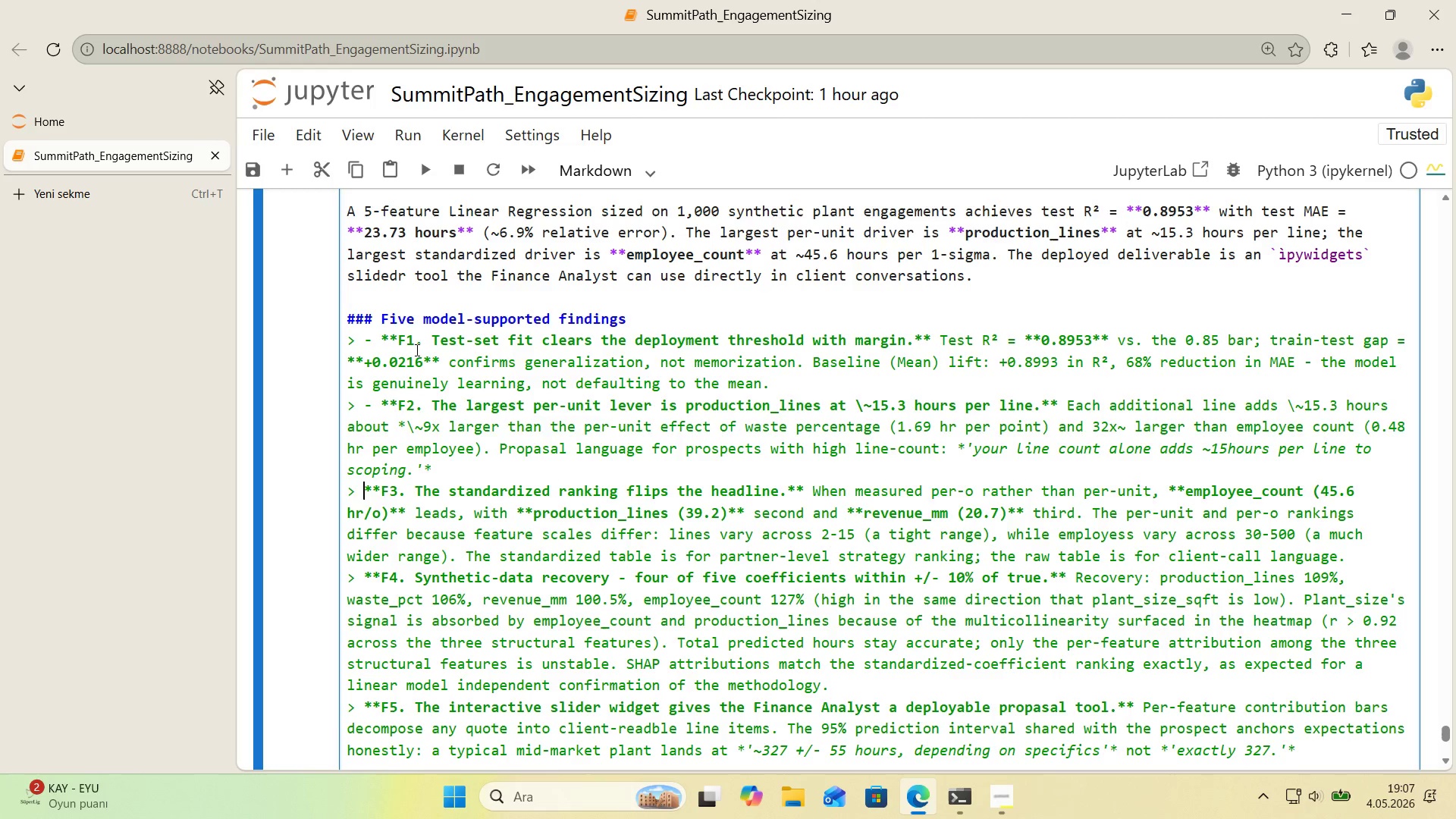 
key(NumpadSubtract)
 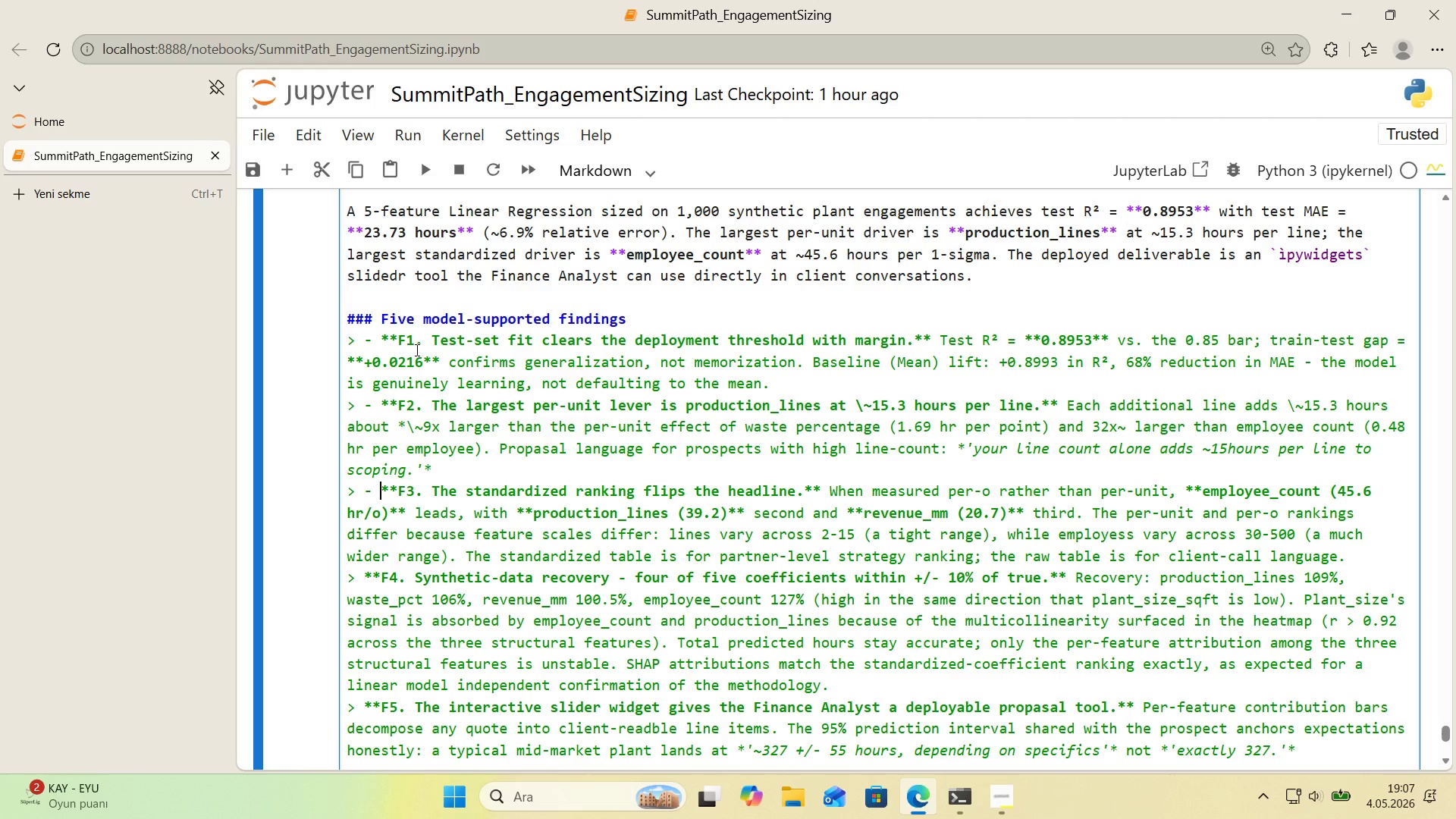 
key(Space)
 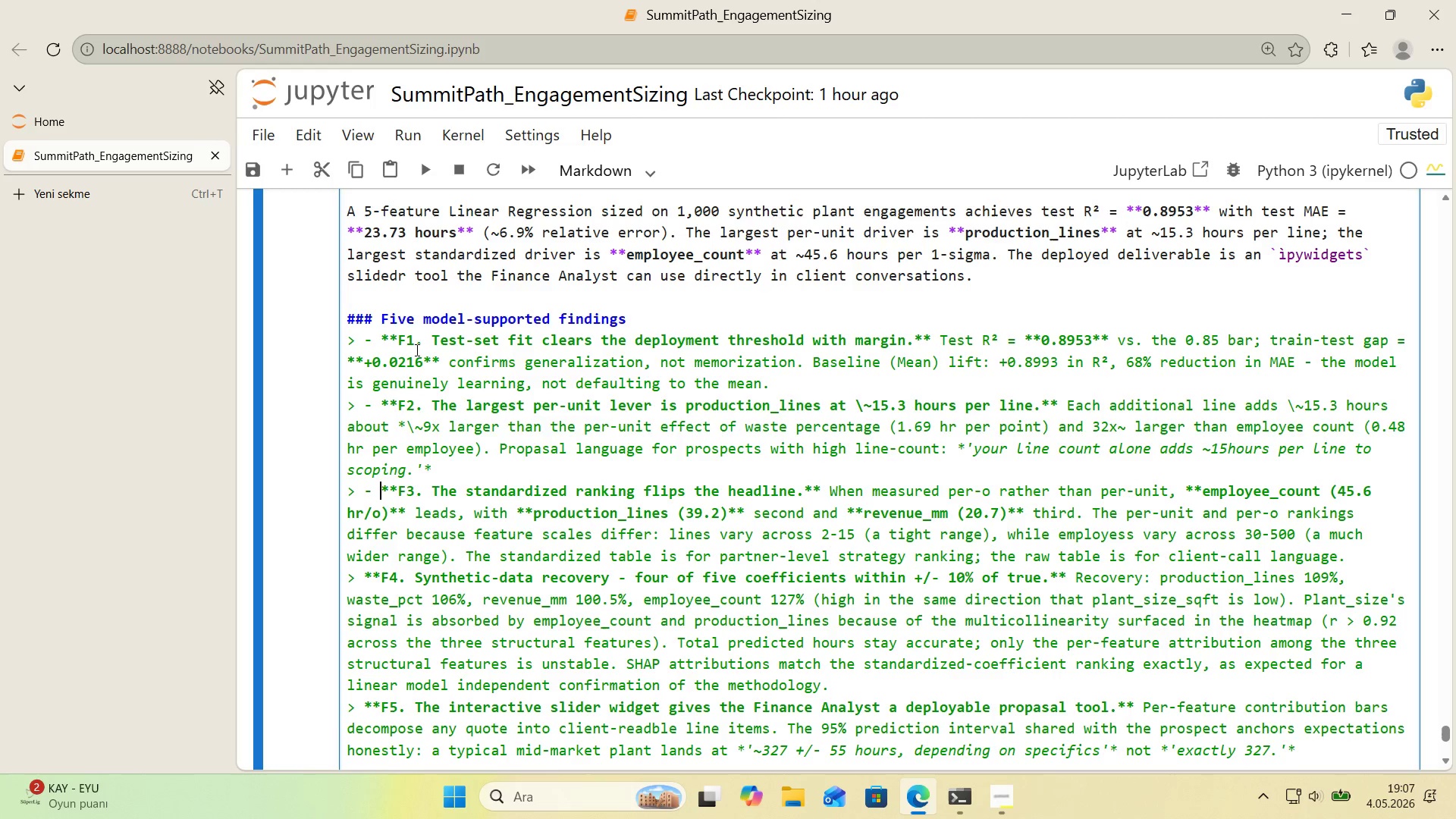 
key(ArrowDown)
 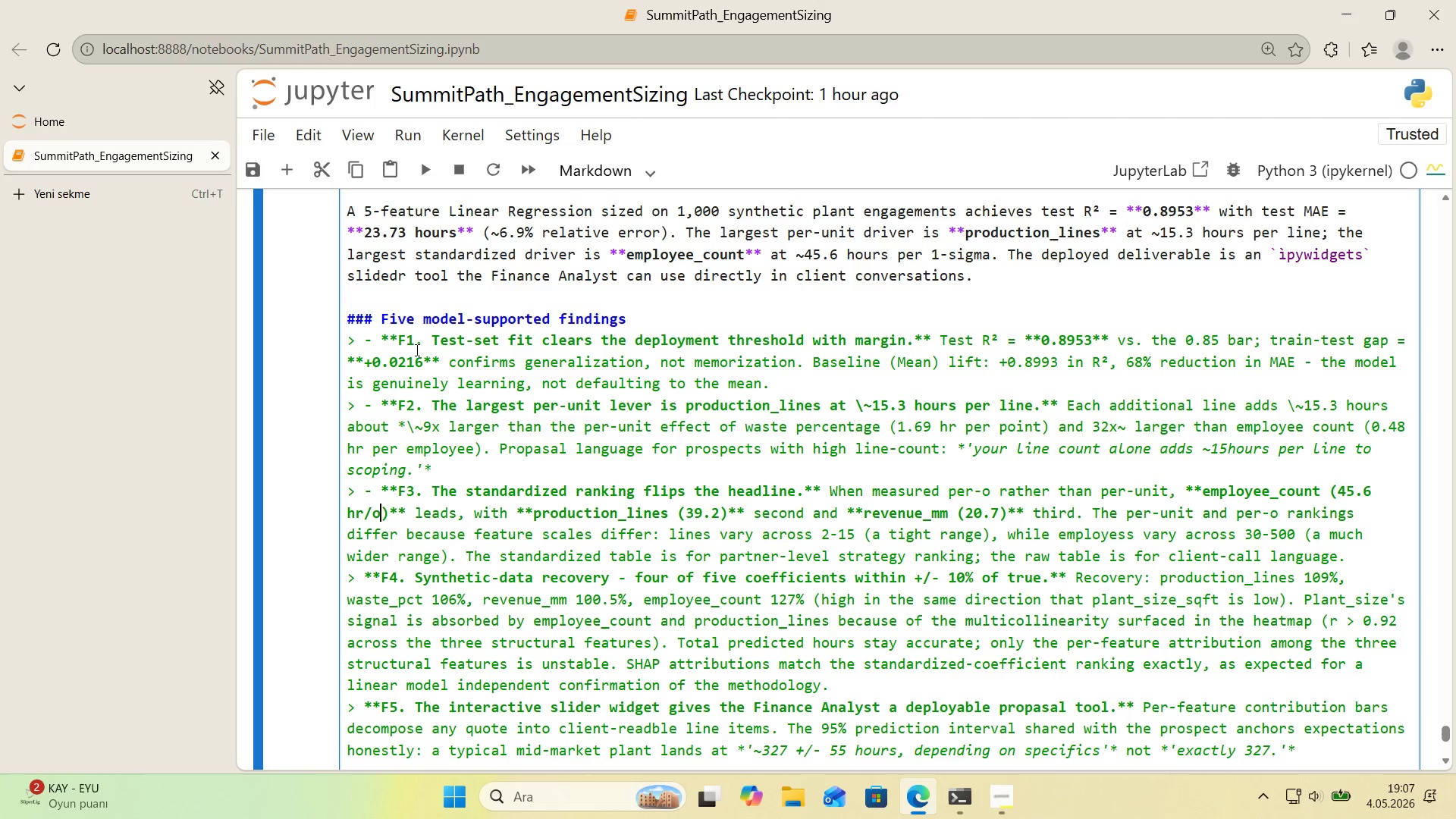 
key(ArrowDown)
 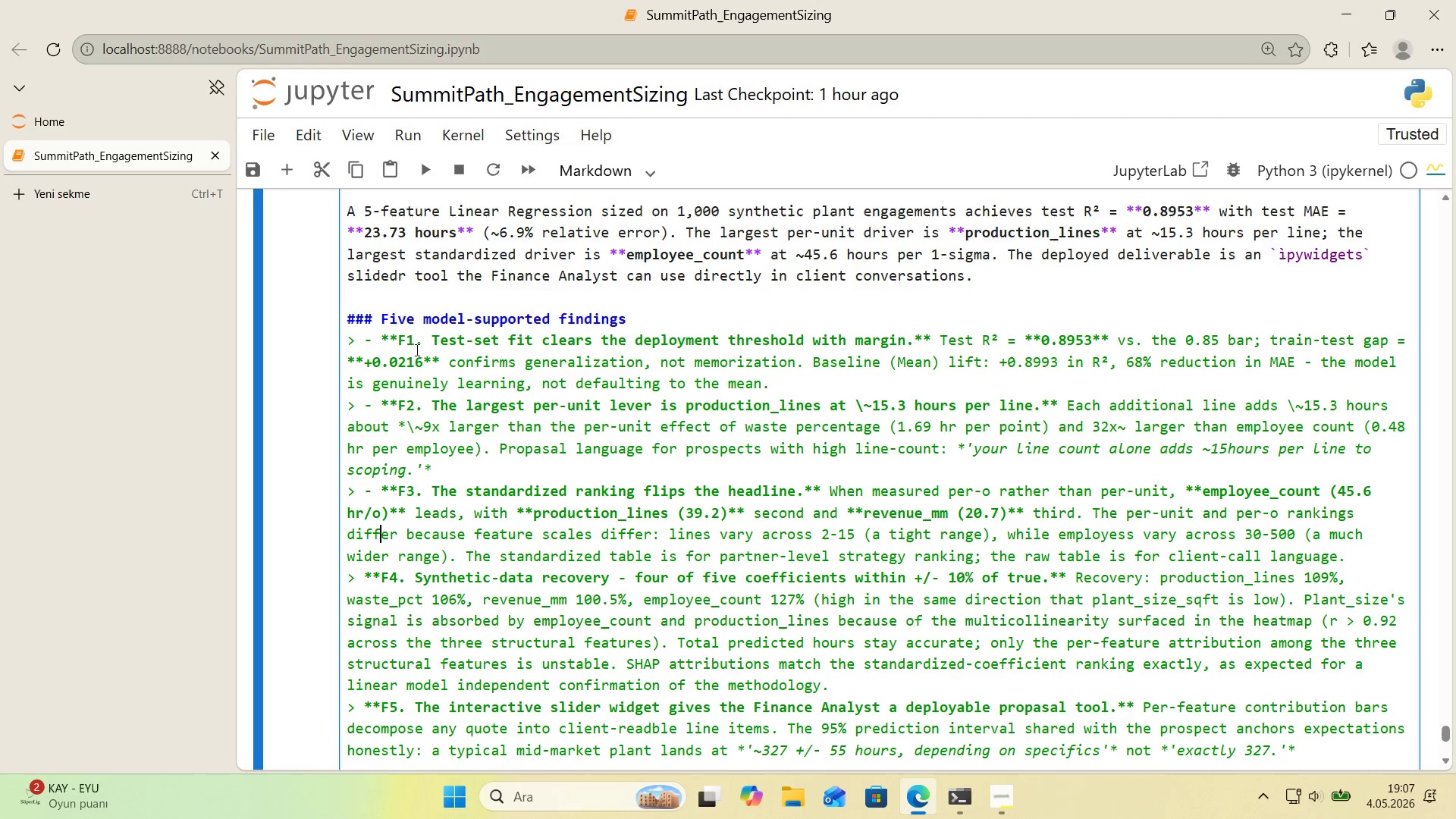 
key(ArrowDown)
 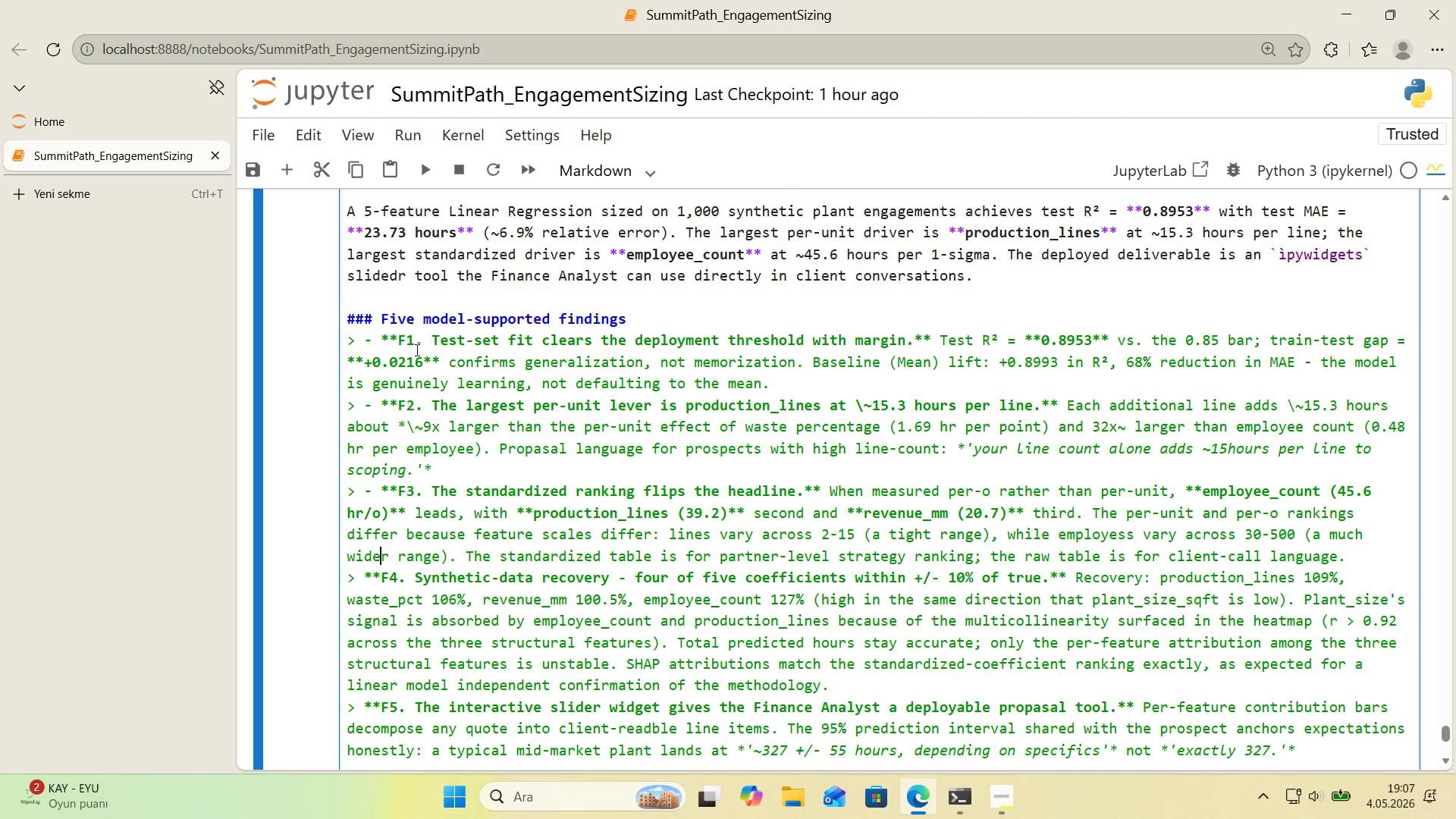 
key(ArrowDown)
 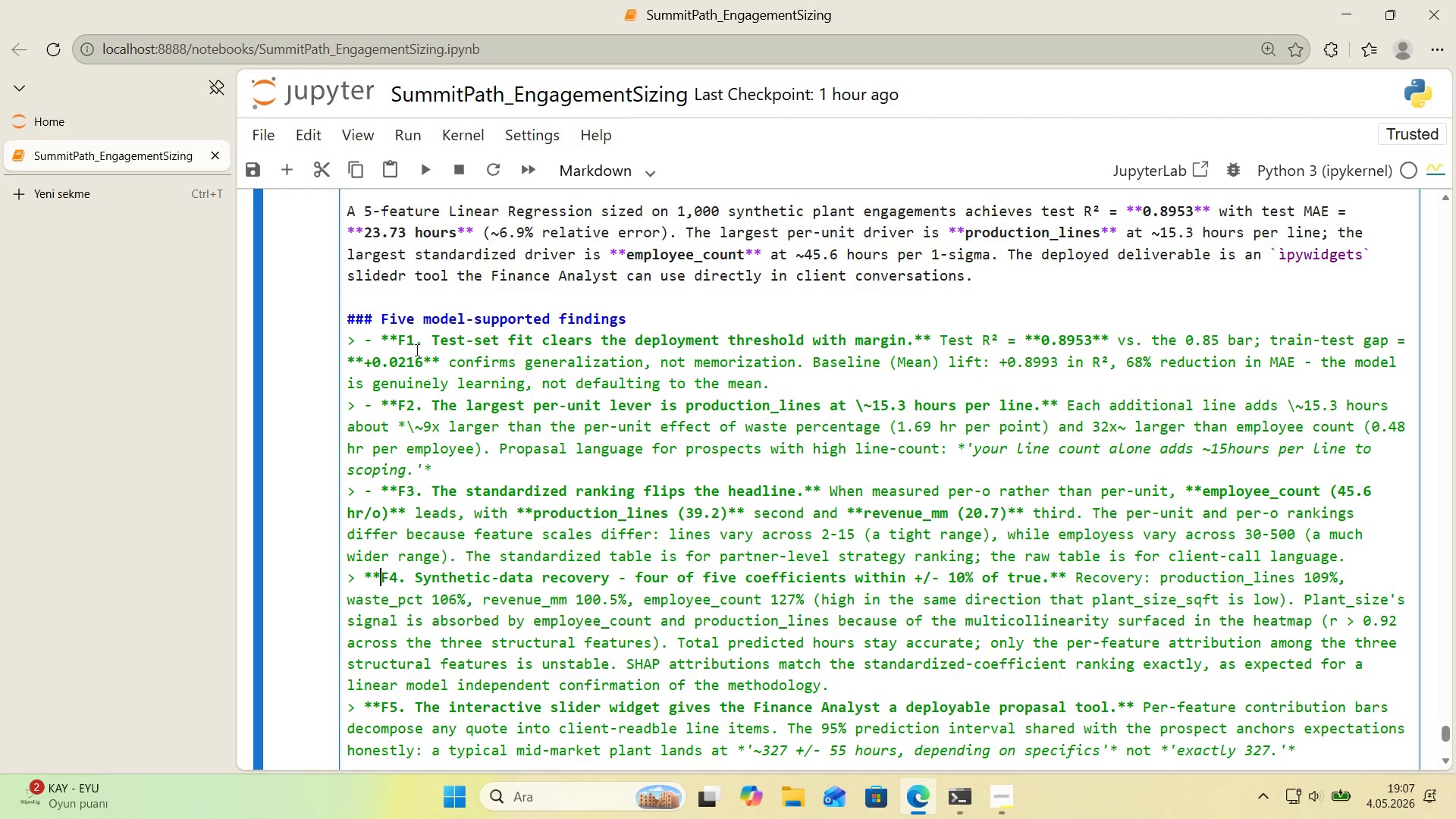 
key(ArrowLeft)
 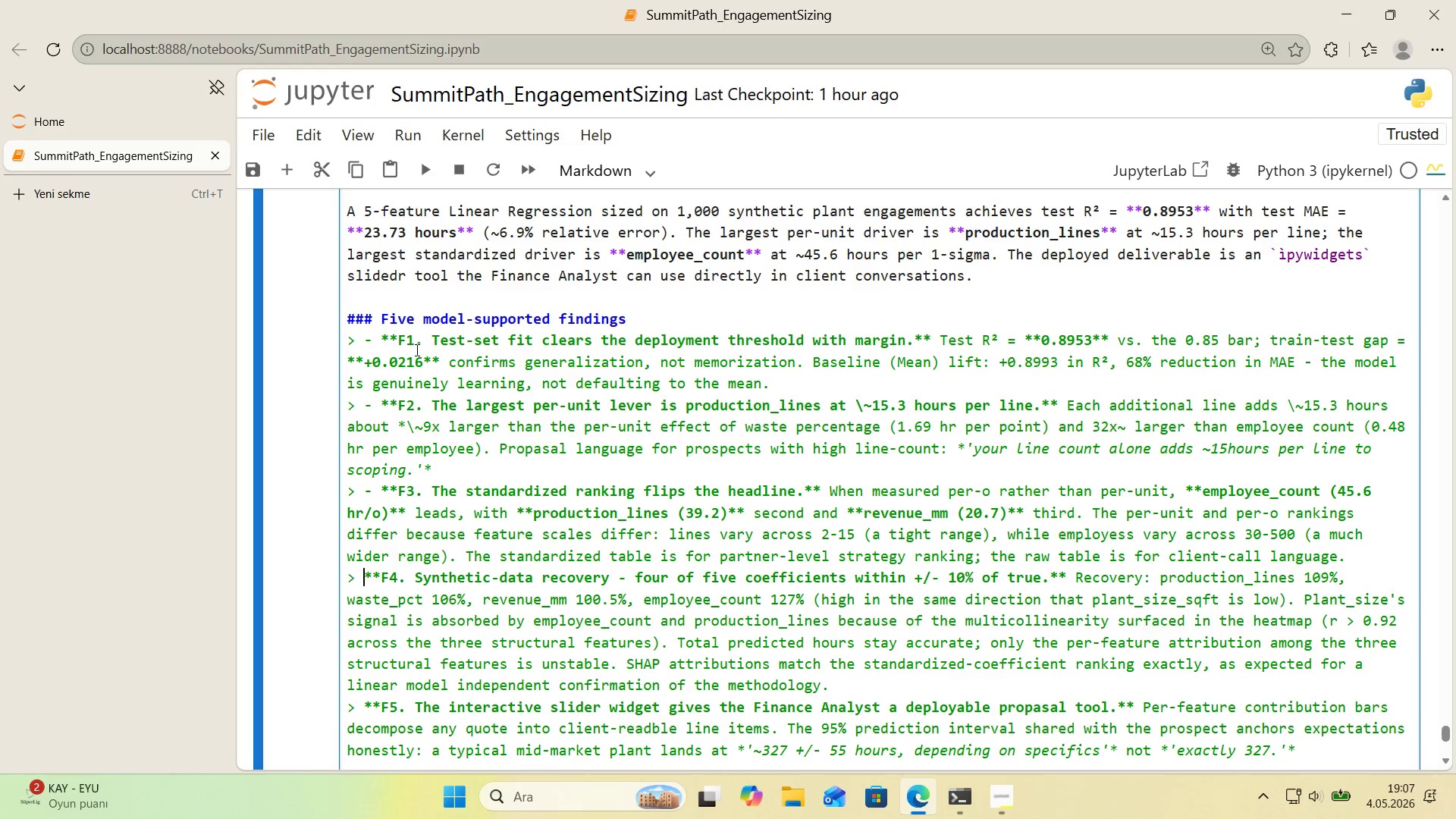 
key(ArrowLeft)
 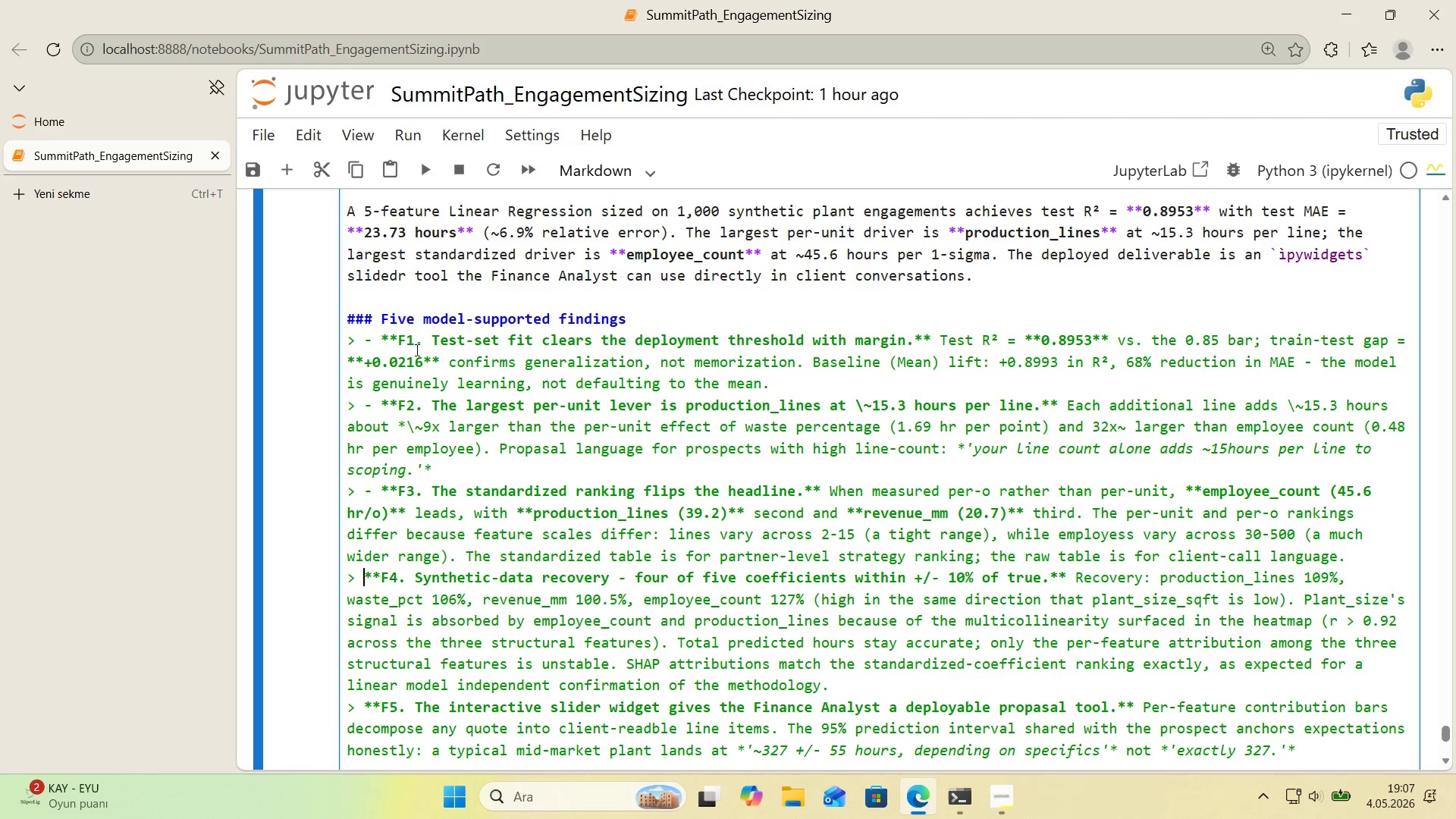 
key(NumpadSubtract)
 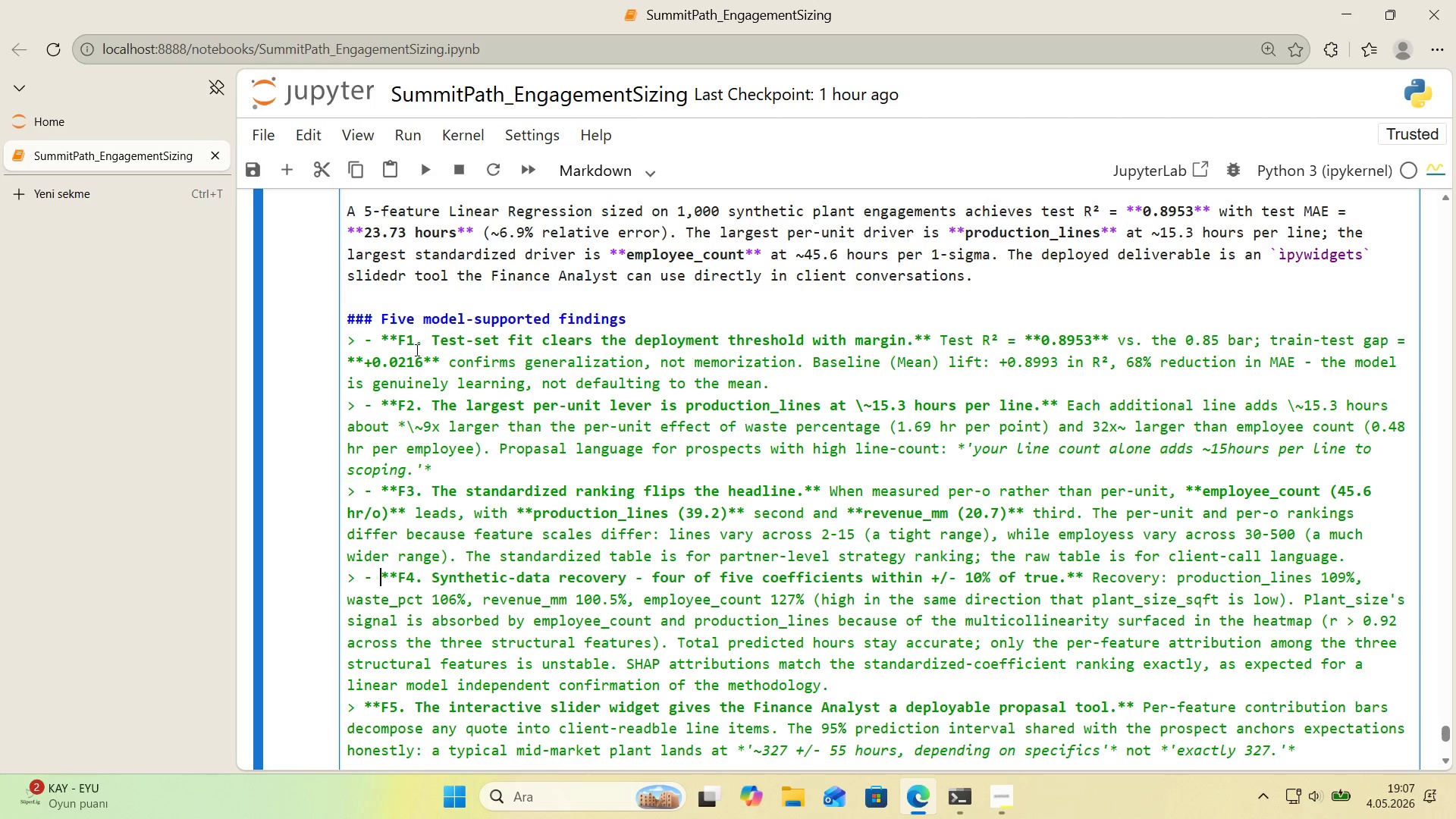 
key(Space)
 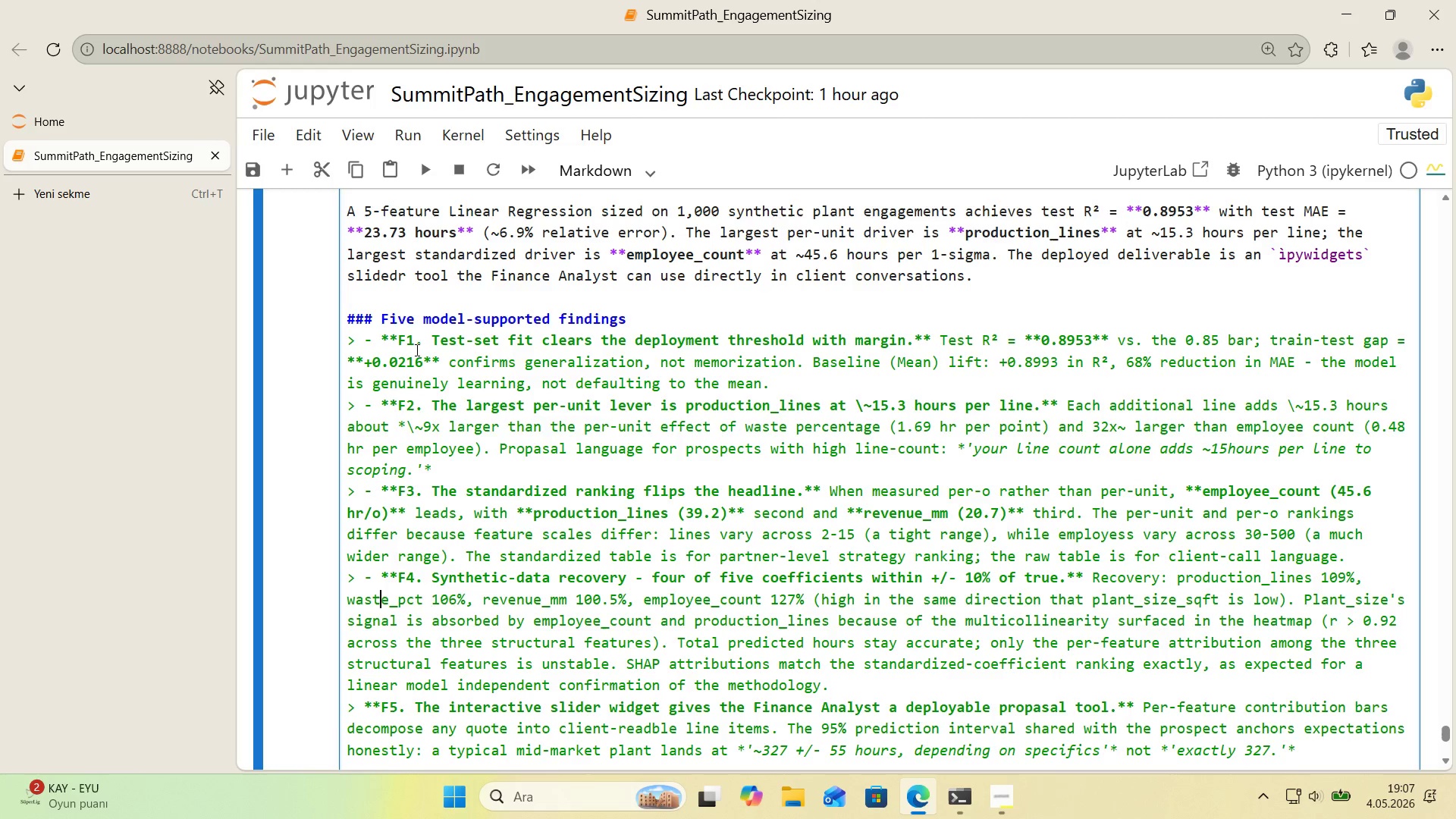 
key(ArrowDown)
 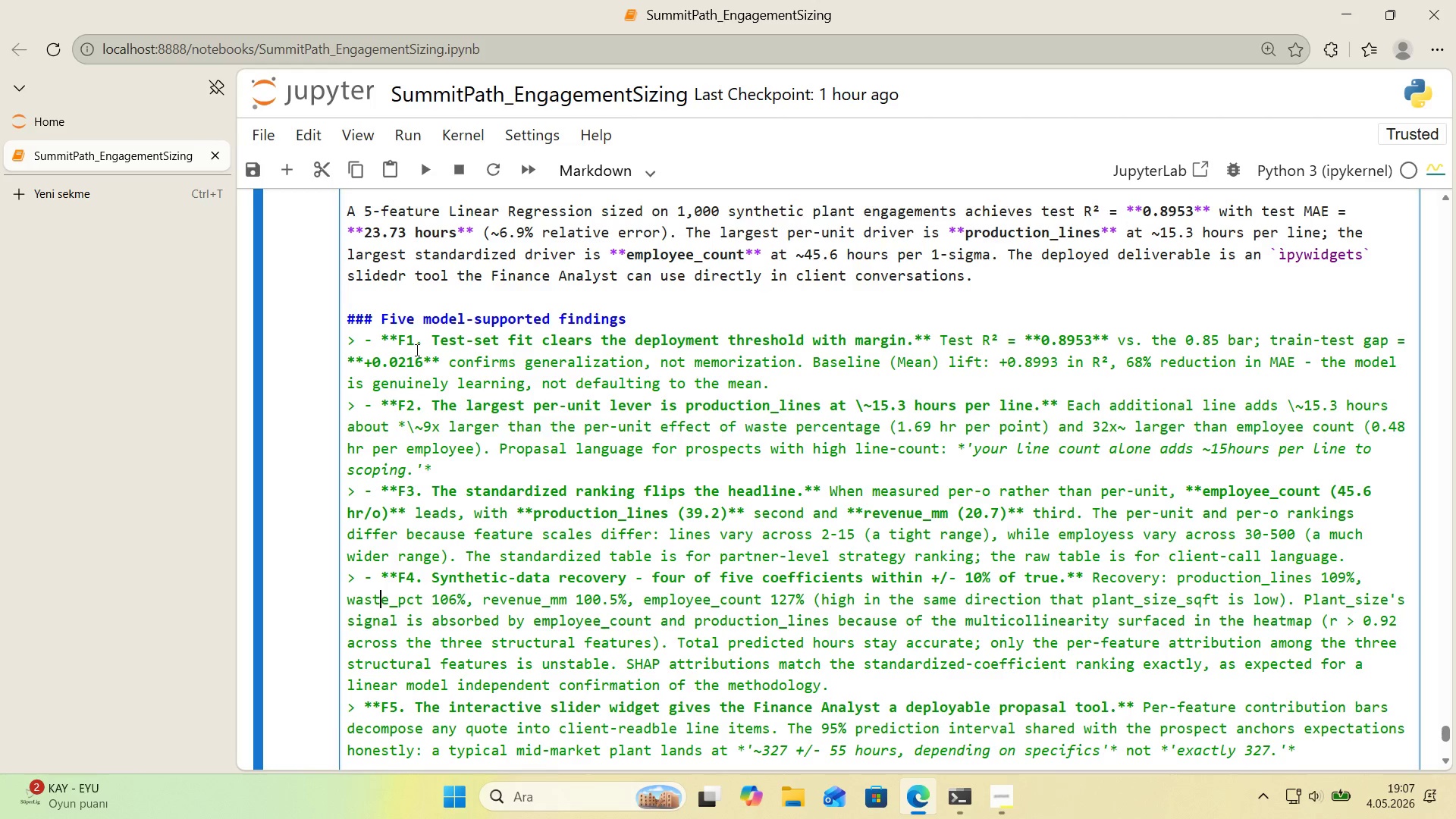 
key(ArrowDown)
 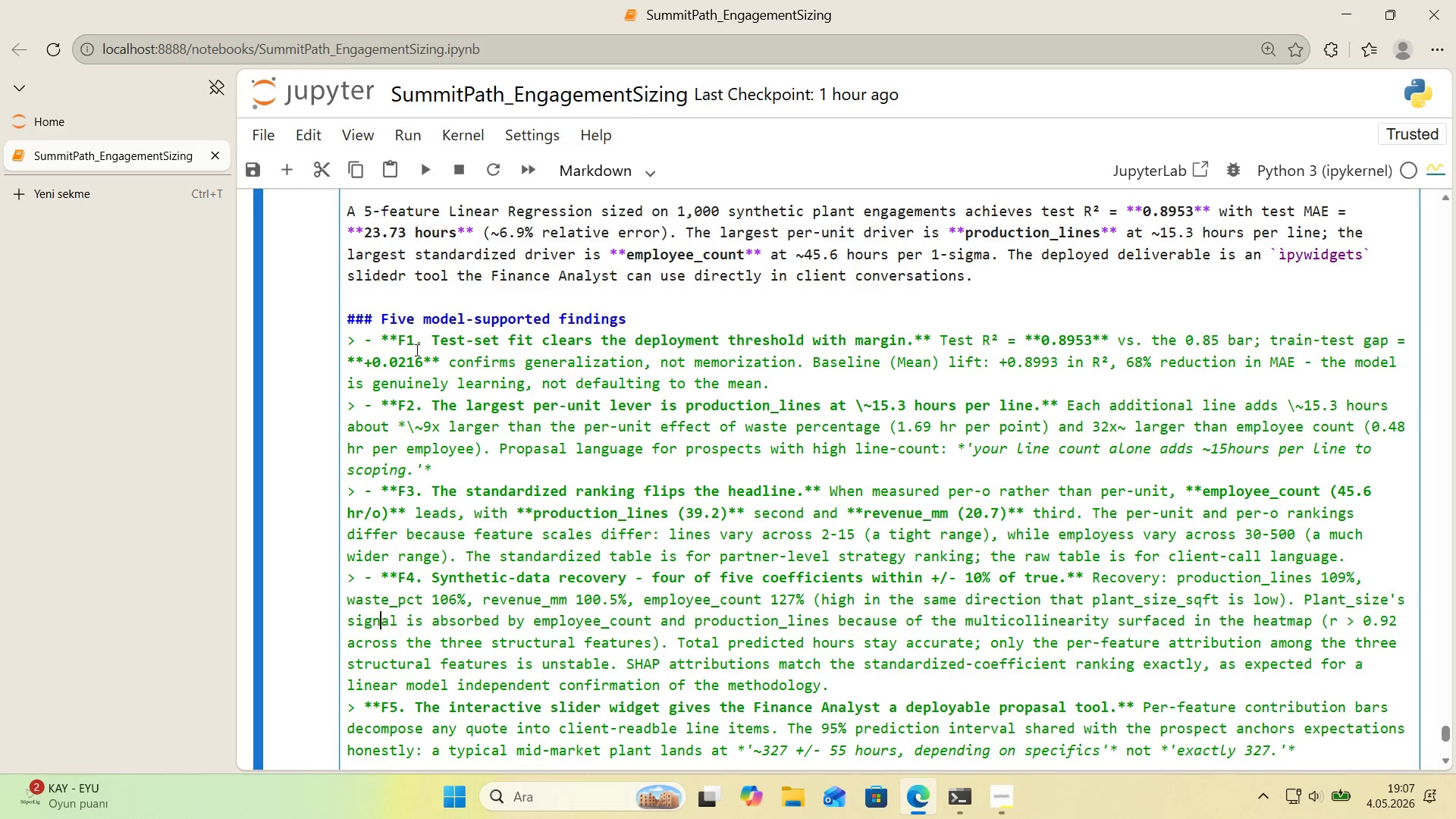 
key(ArrowDown)
 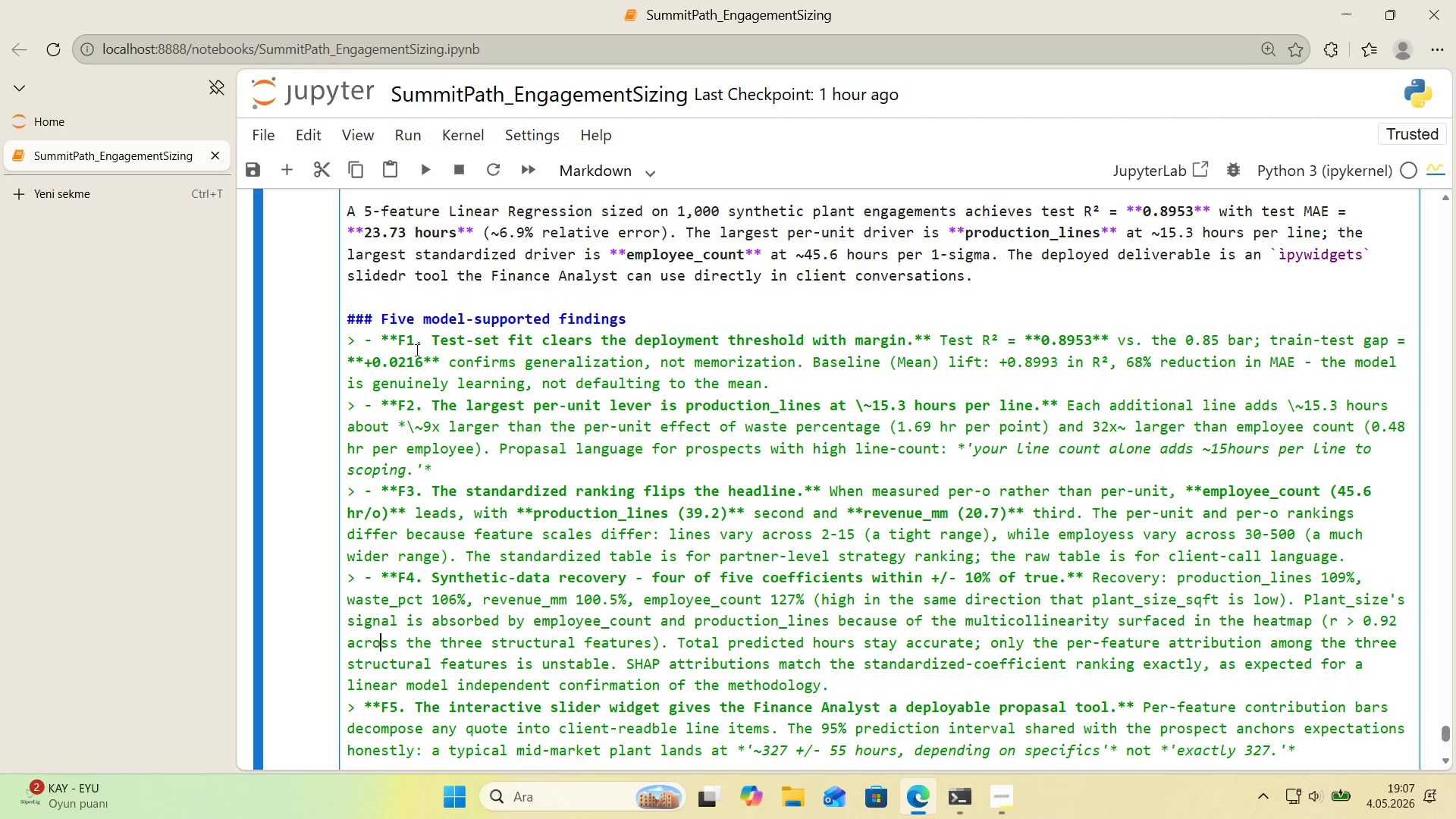 
key(ArrowDown)
 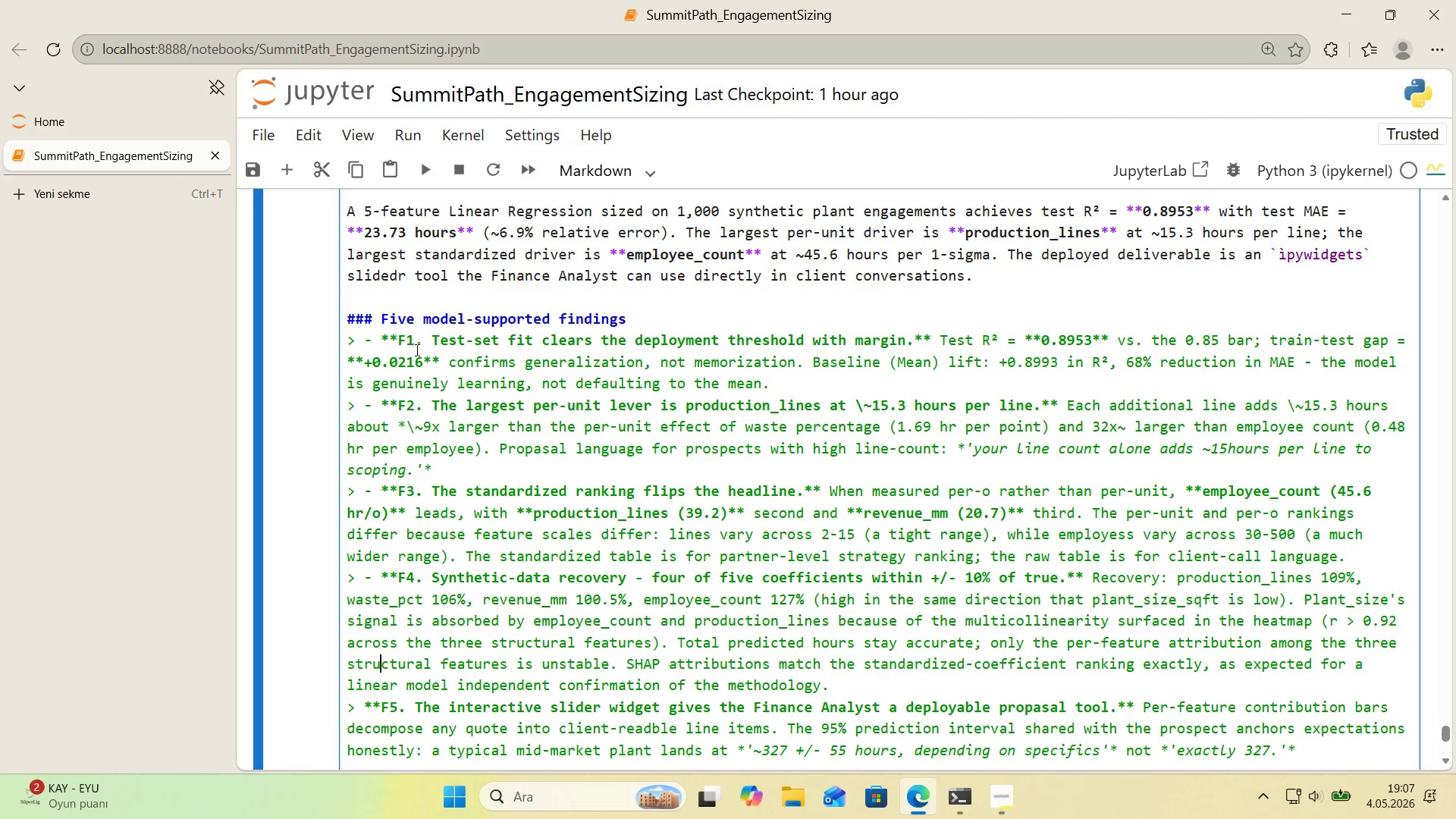 
key(ArrowDown)
 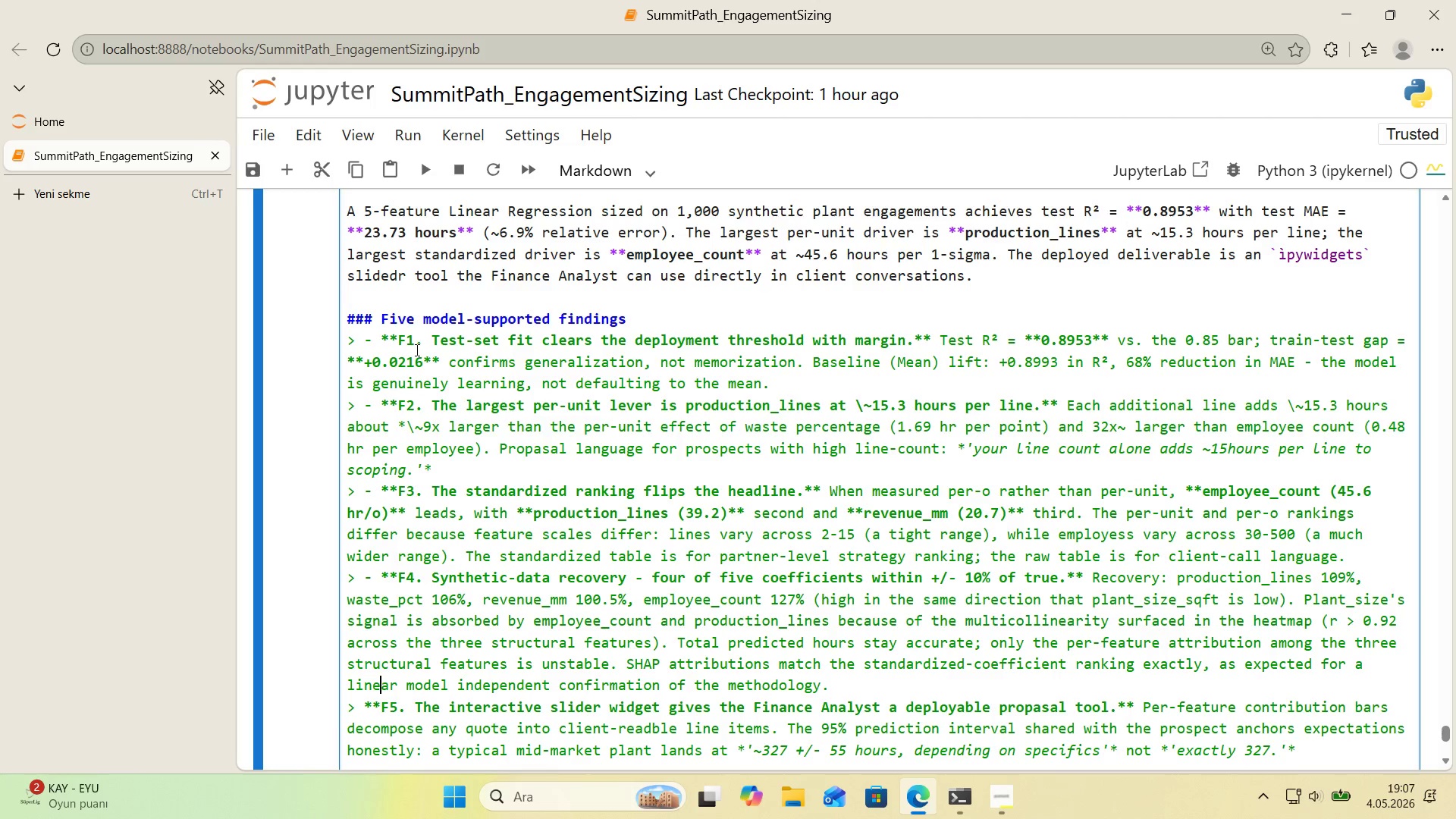 
key(ArrowDown)
 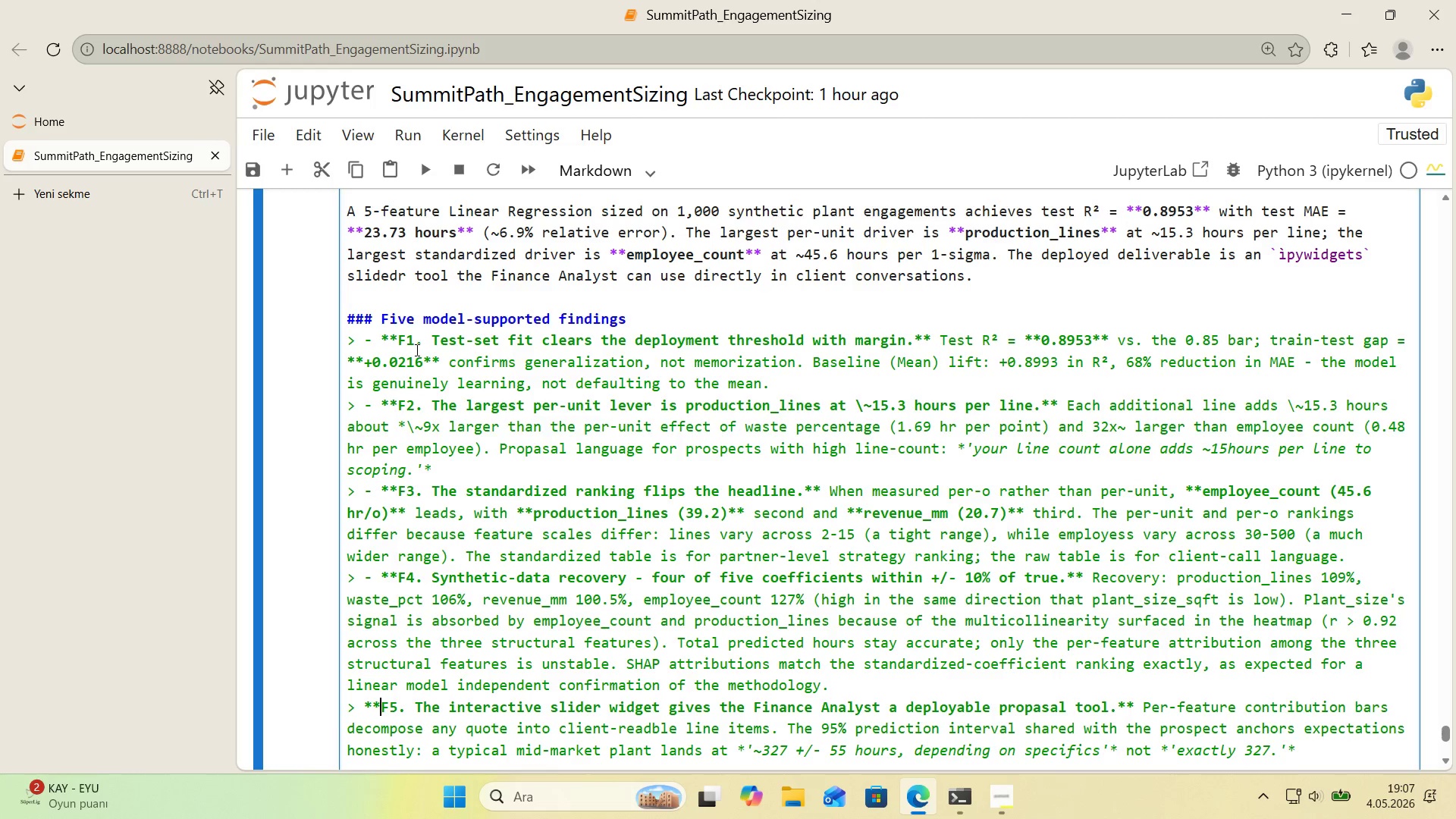 
key(ArrowDown)
 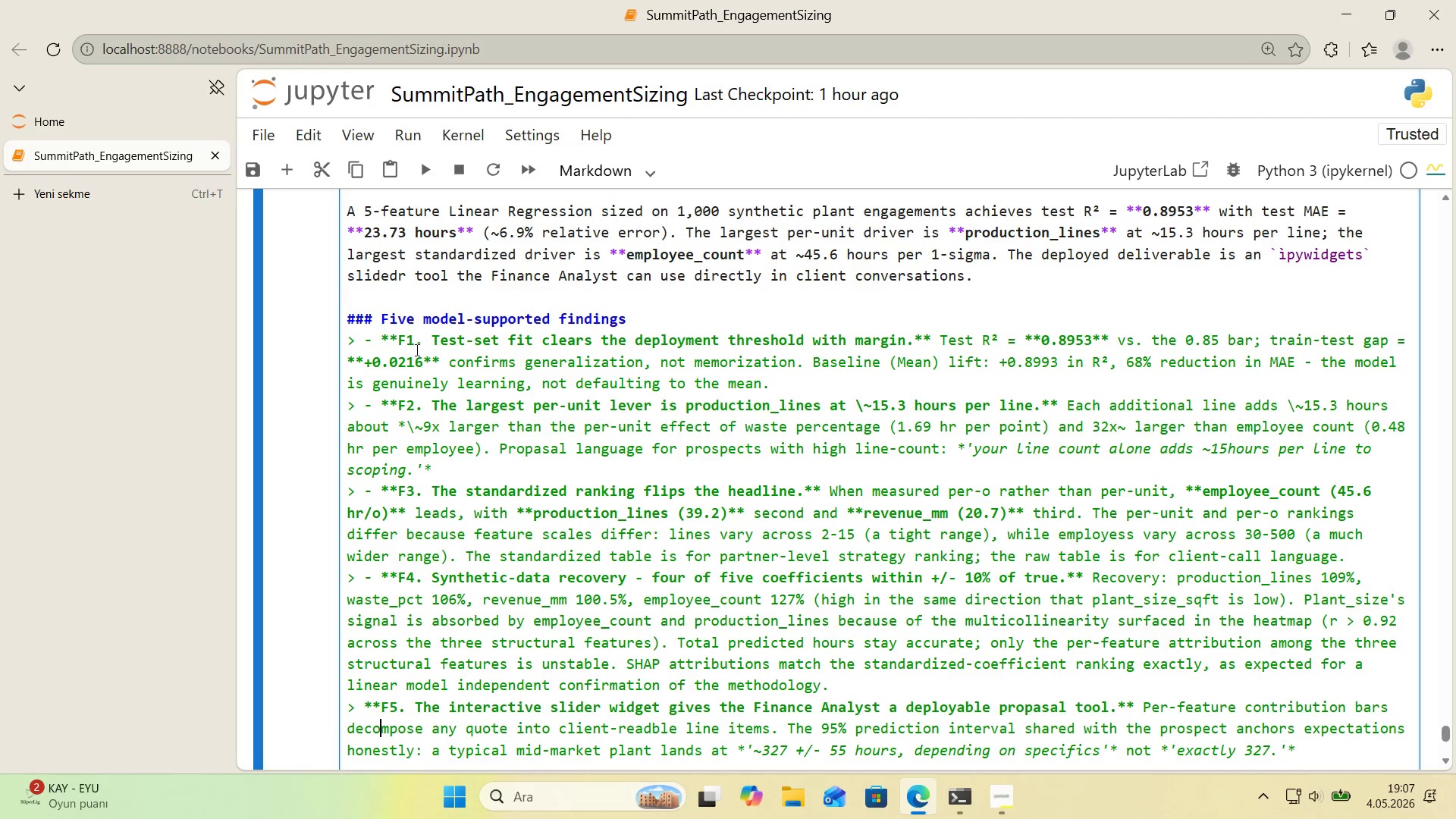 
key(ArrowLeft)
 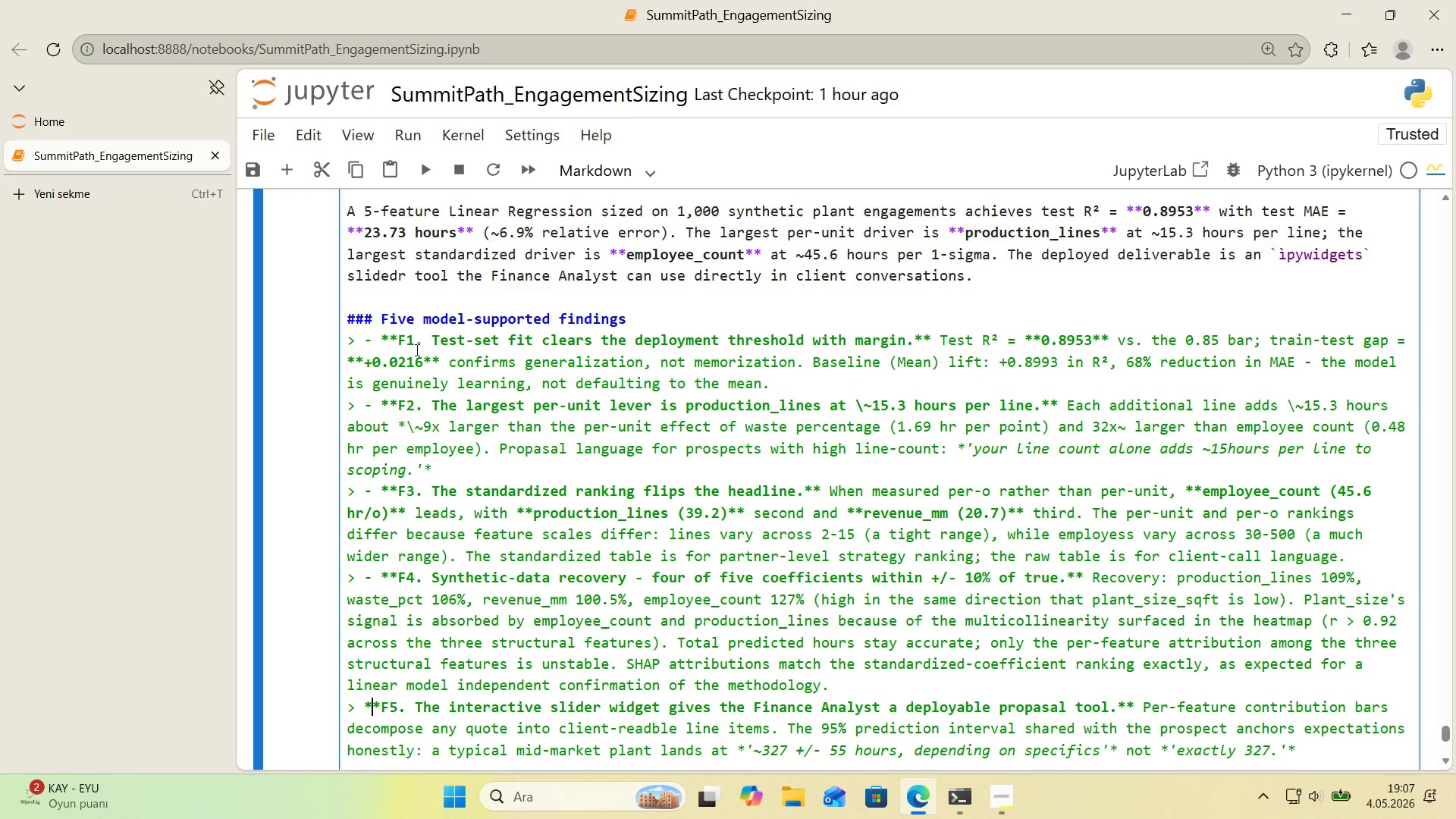 
key(ArrowUp)
 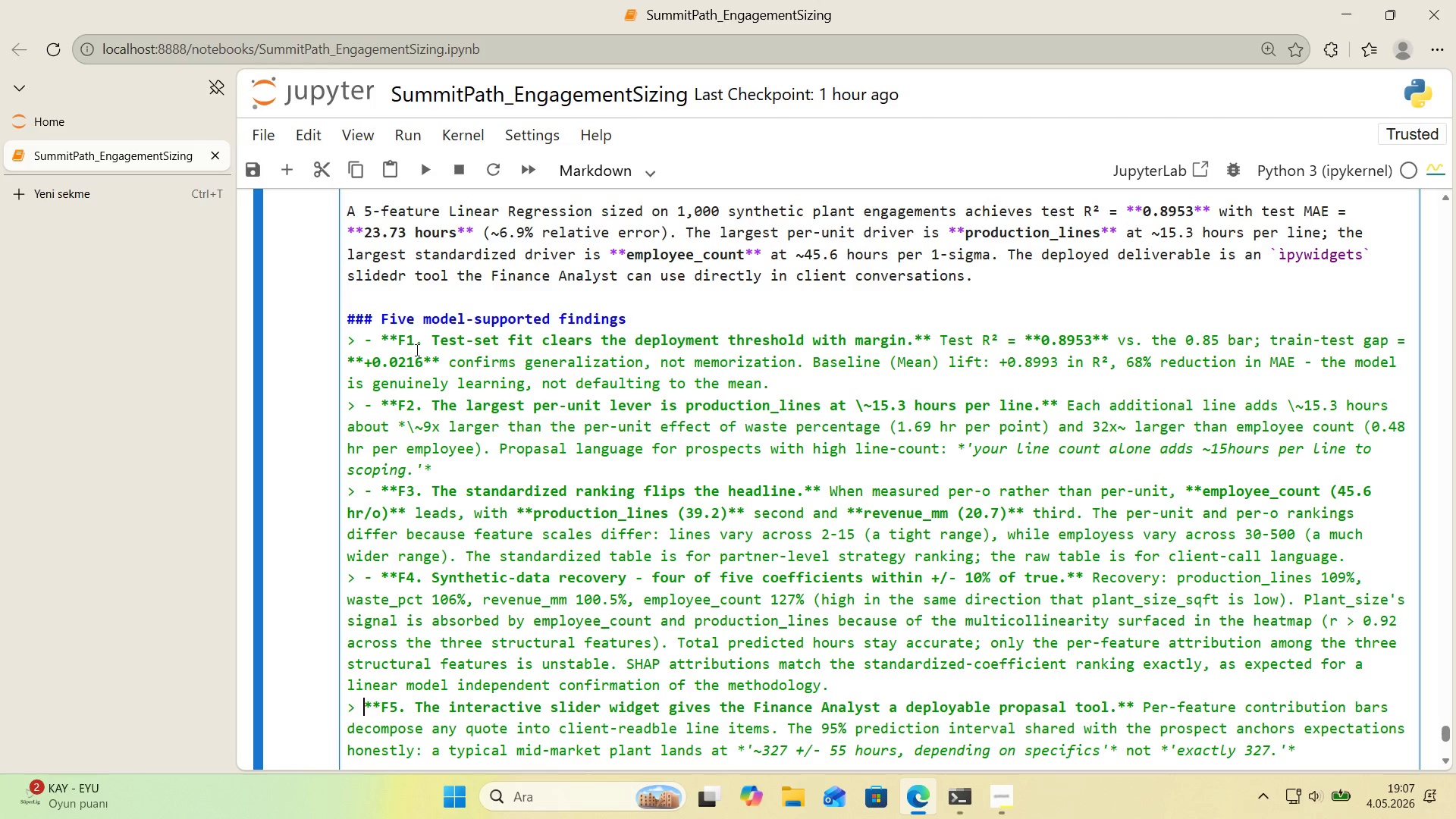 
key(ArrowLeft)
 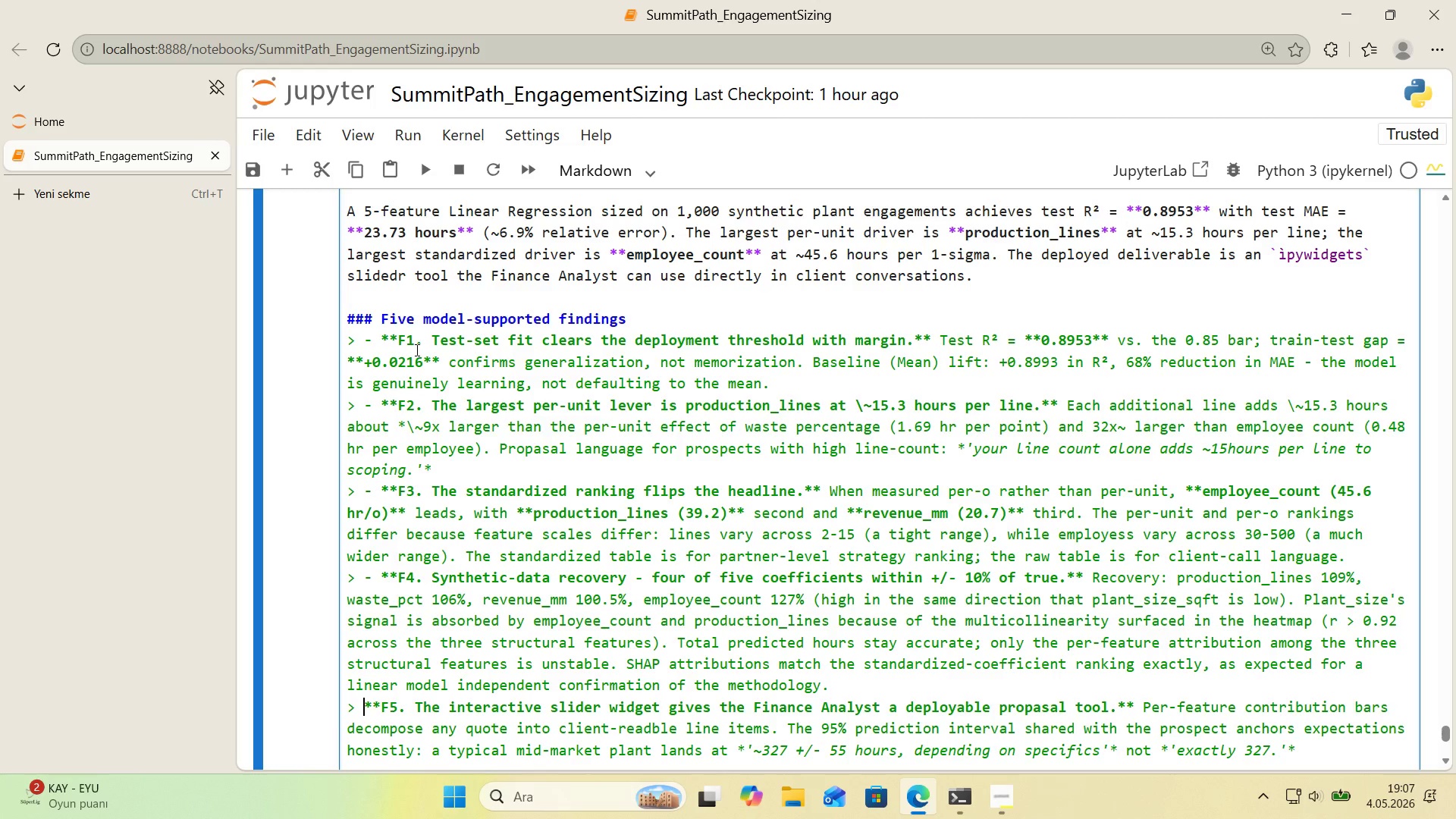 
key(NumpadSubtract)
 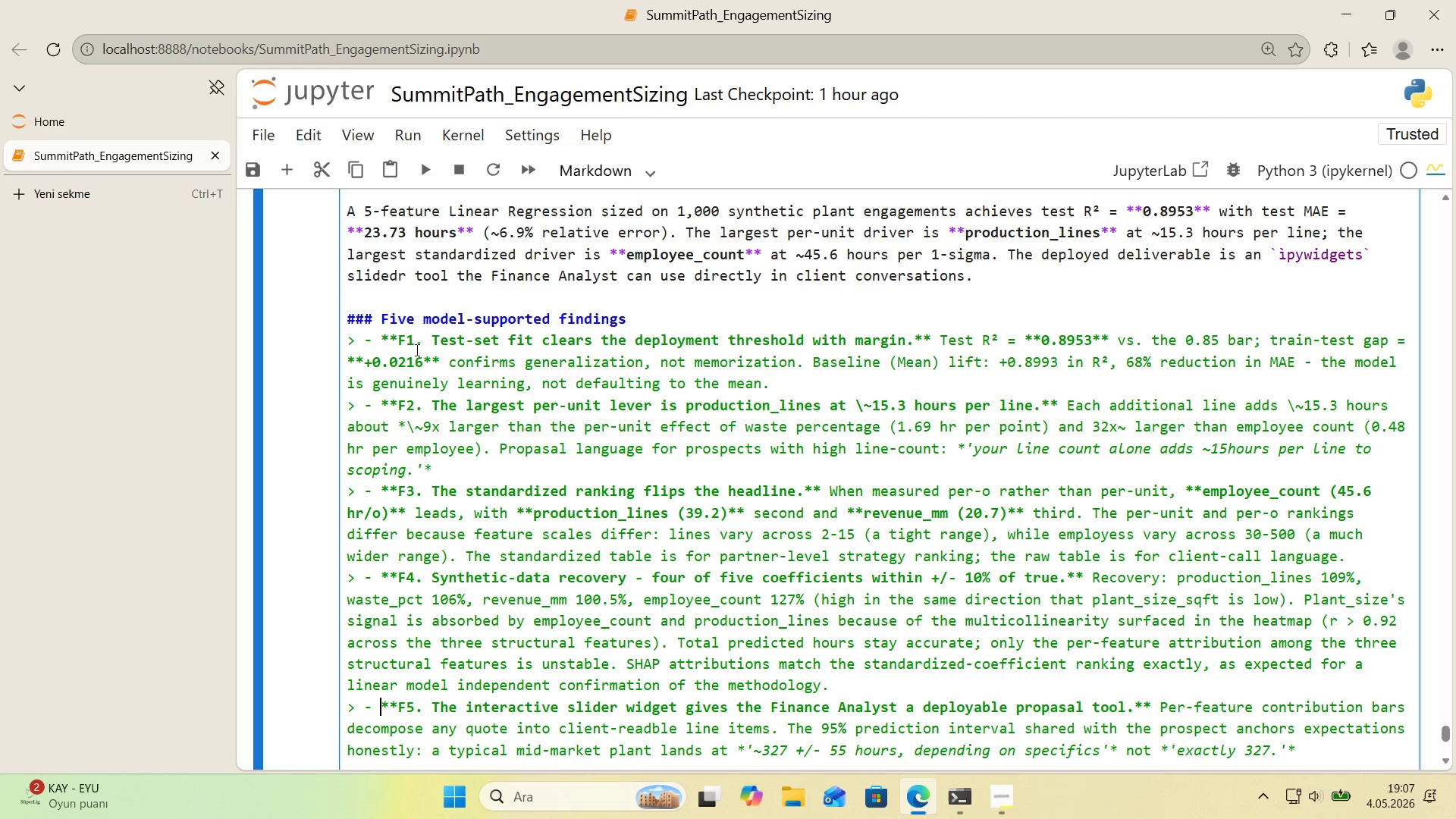 
key(Space)
 